 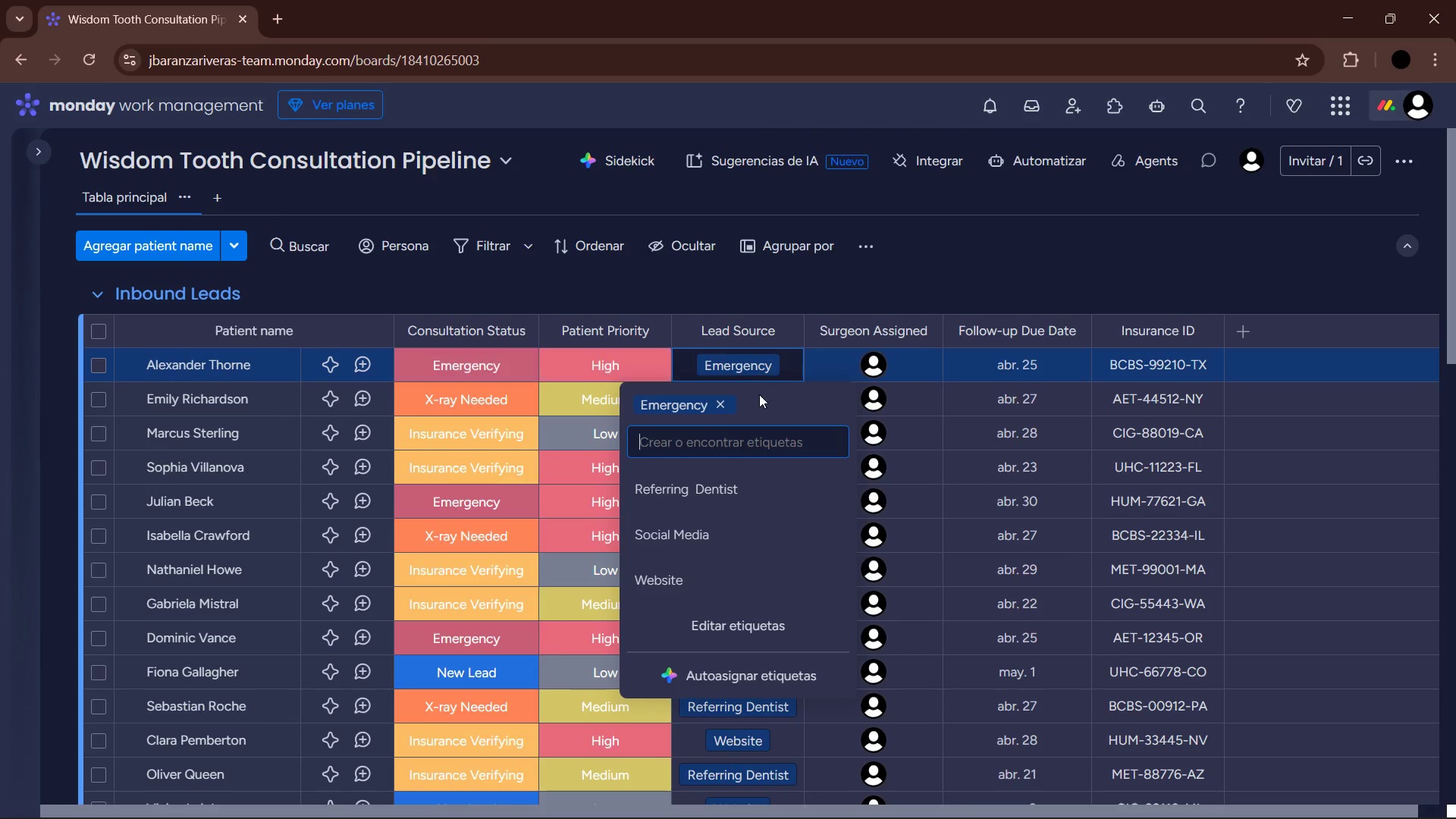 
left_click([708, 448])
 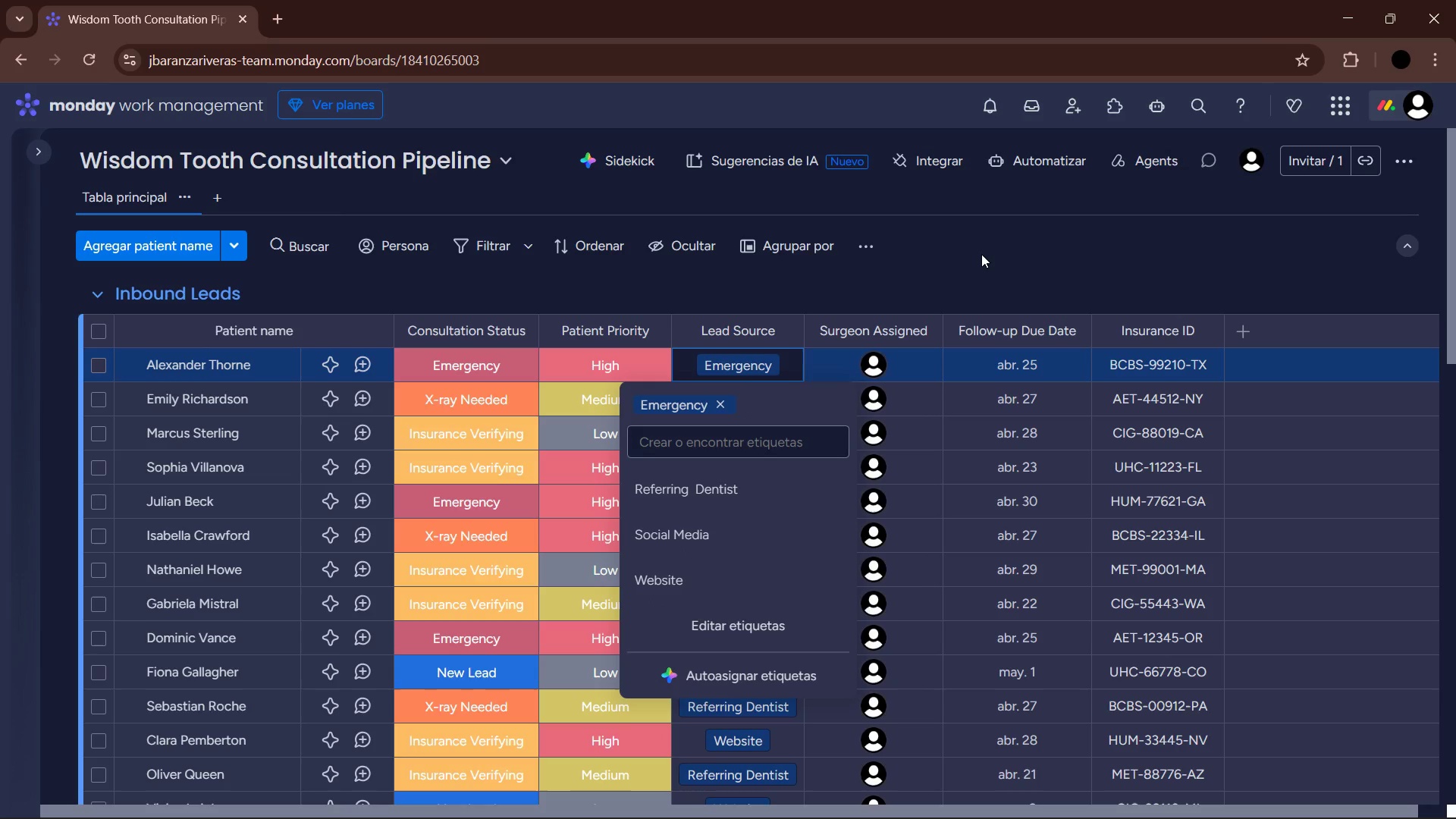 
left_click([983, 256])
 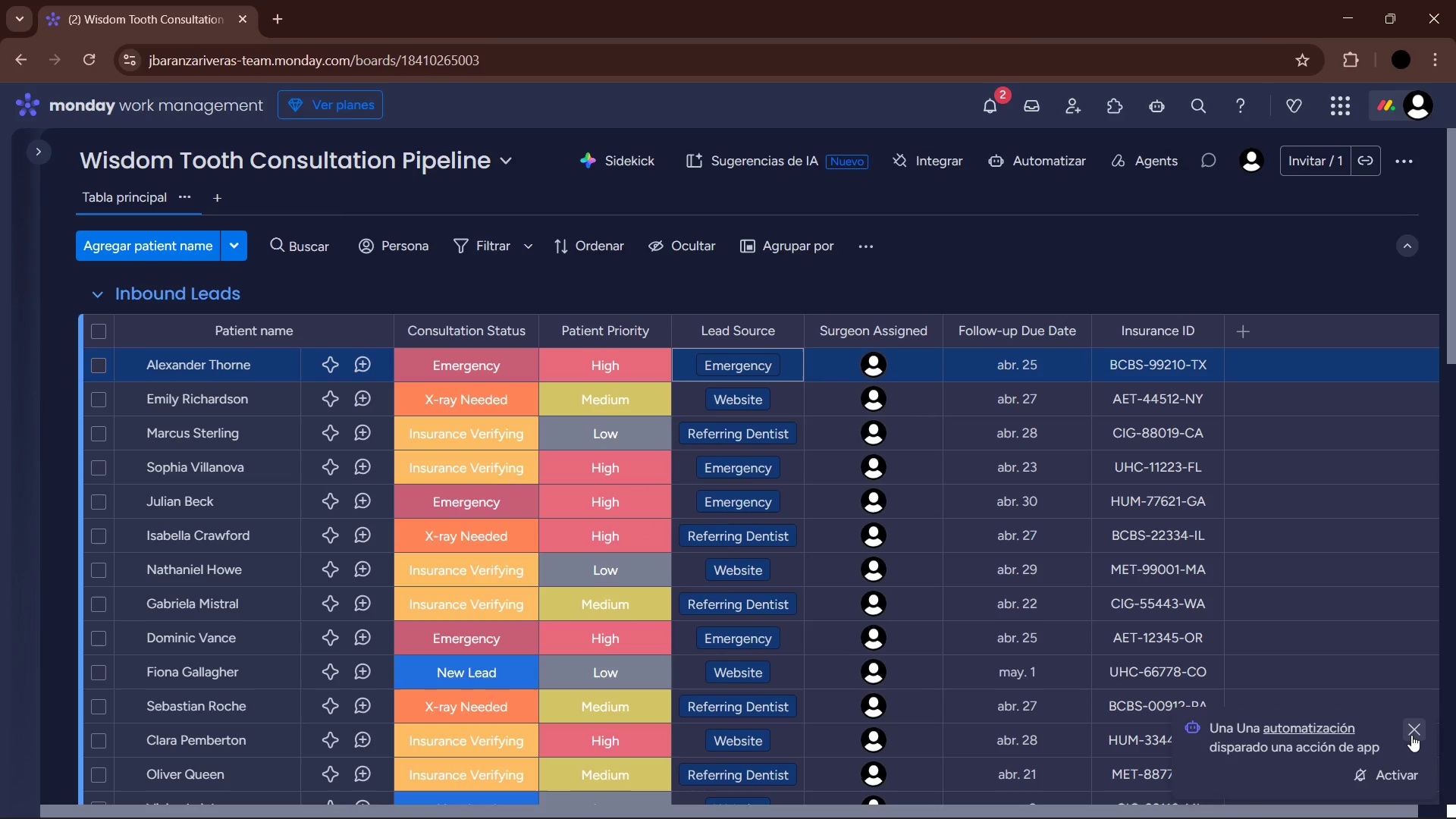 
wait(7.02)
 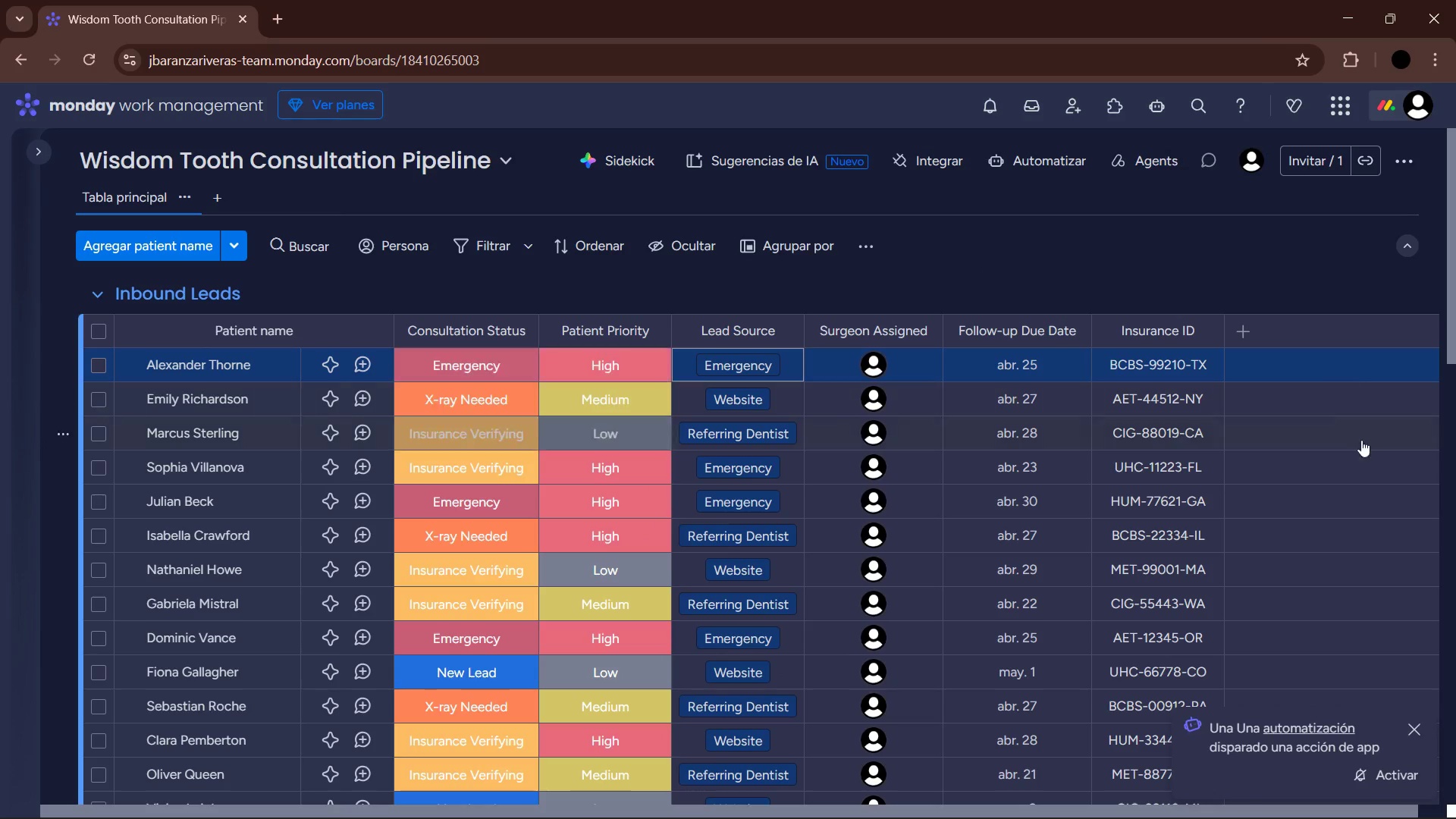 
left_click([1414, 733])
 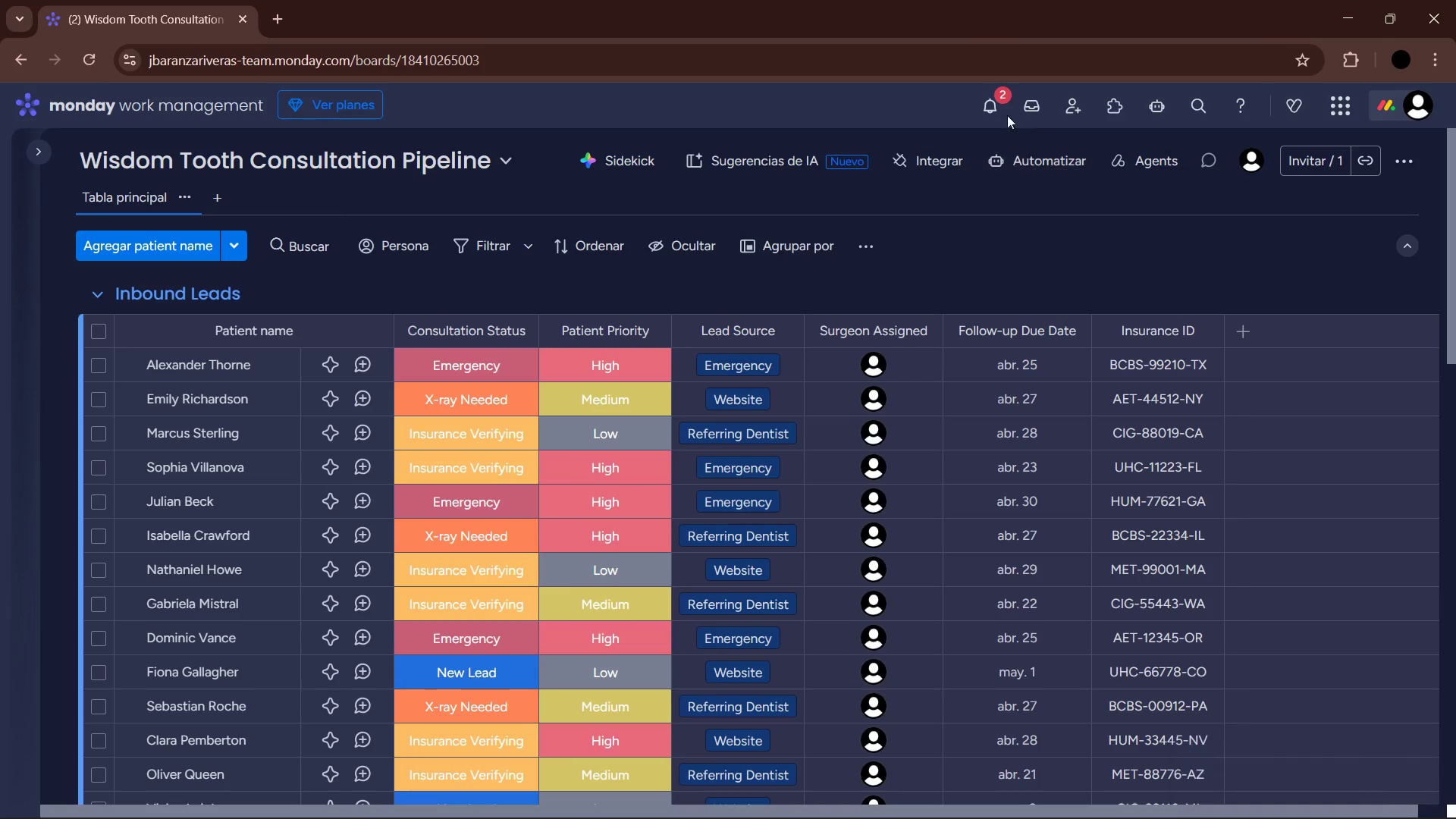 
left_click([1002, 112])
 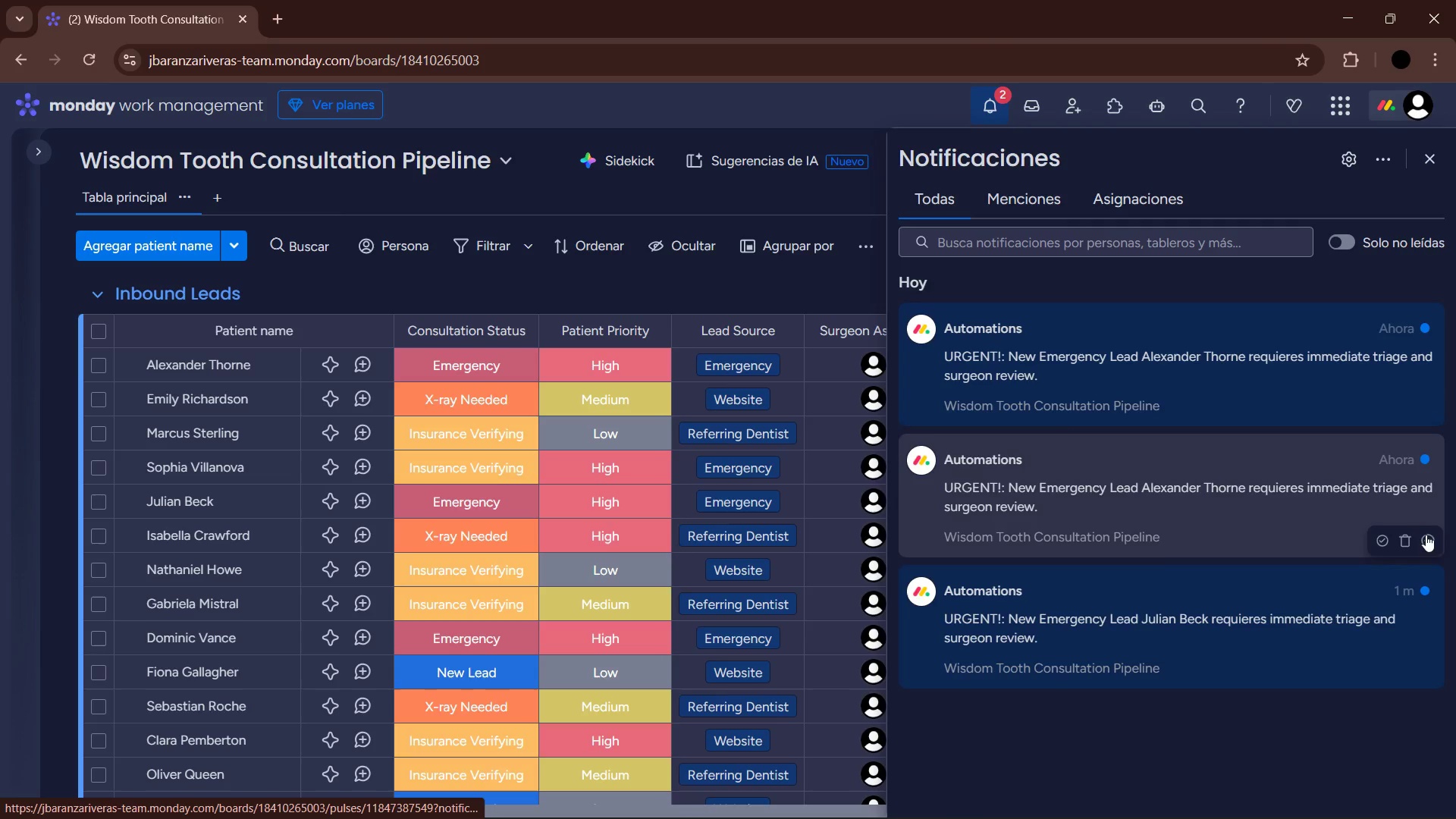 
left_click([1411, 537])
 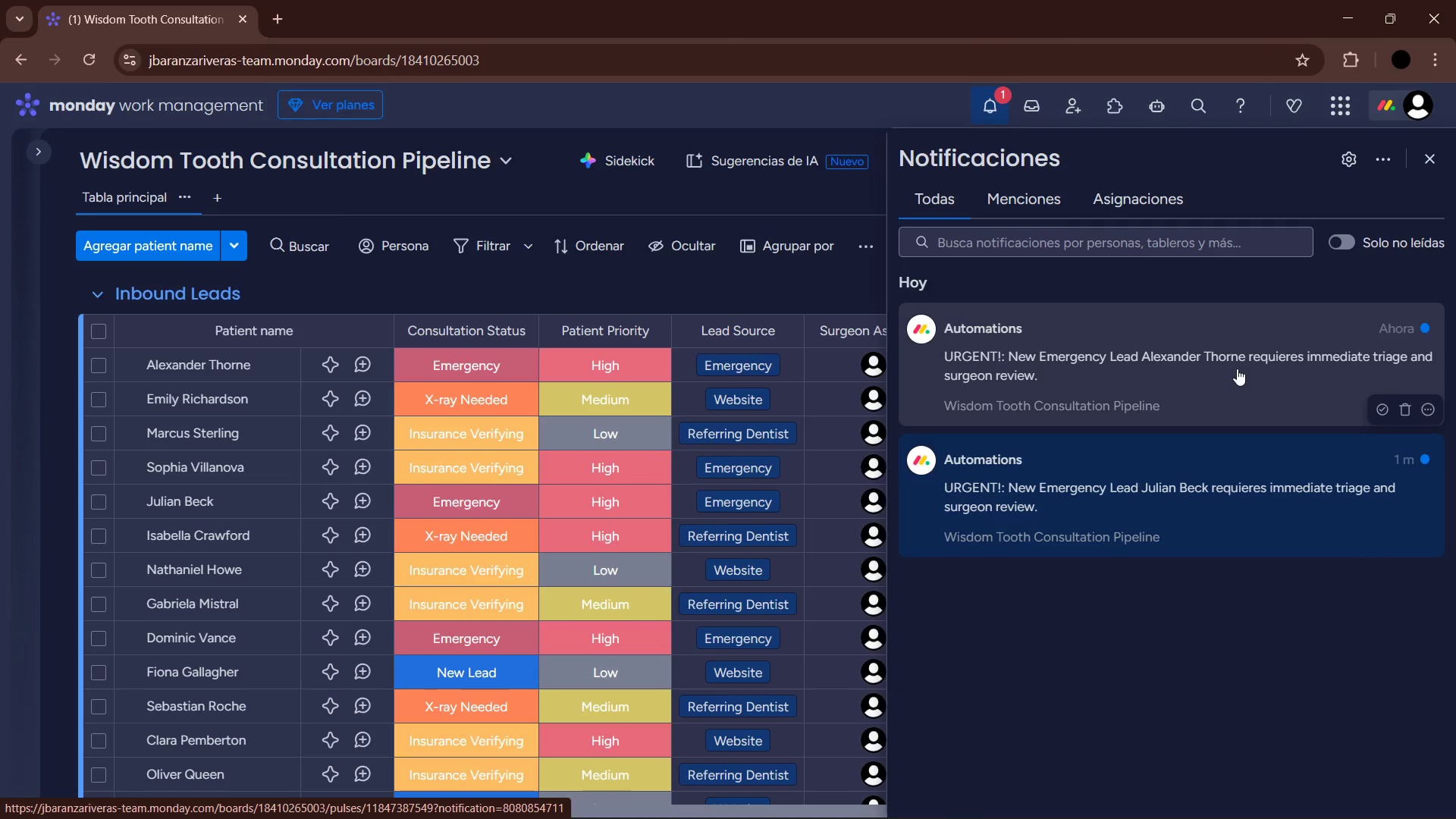 
wait(8.34)
 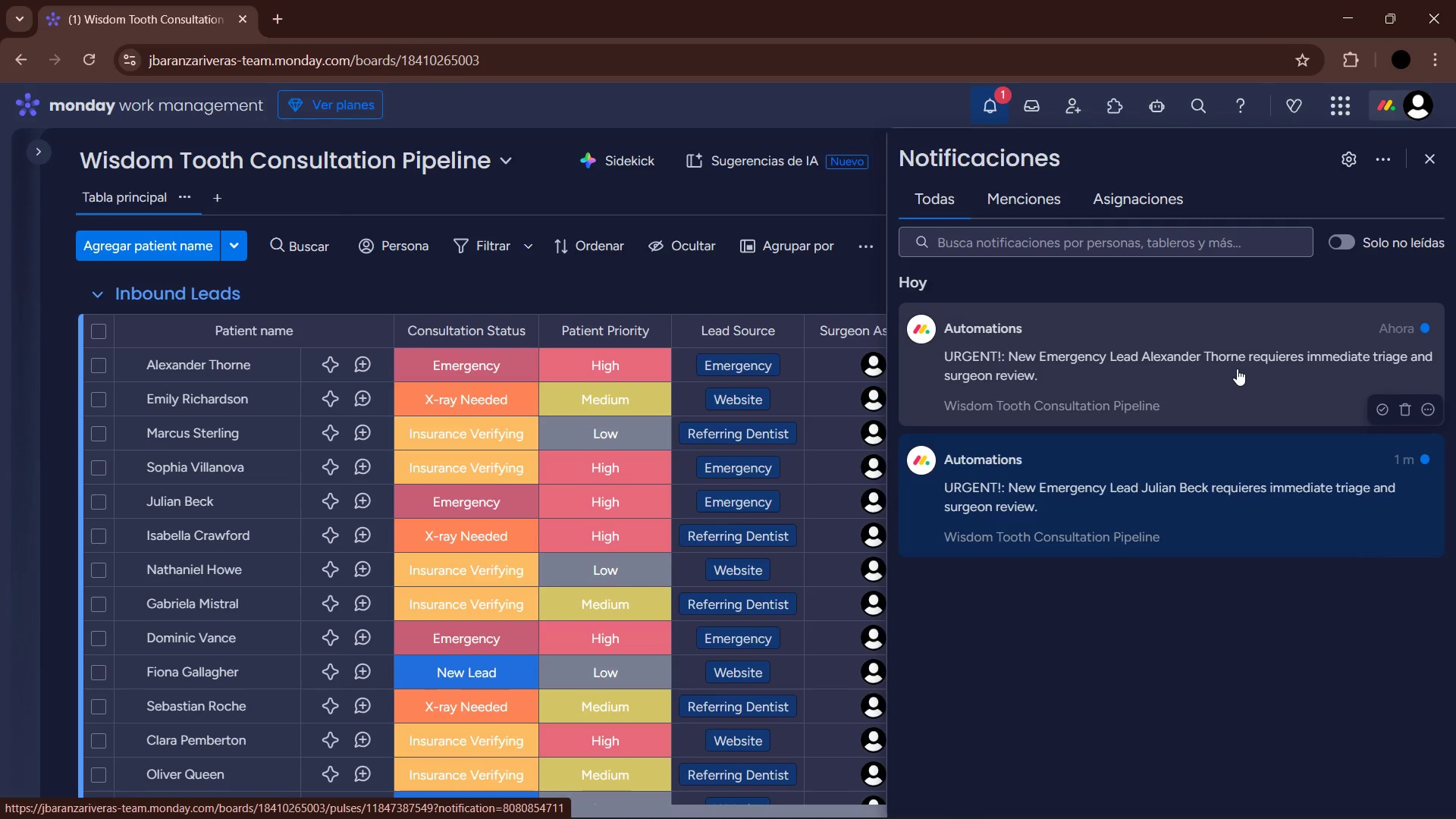 
left_click([996, 96])
 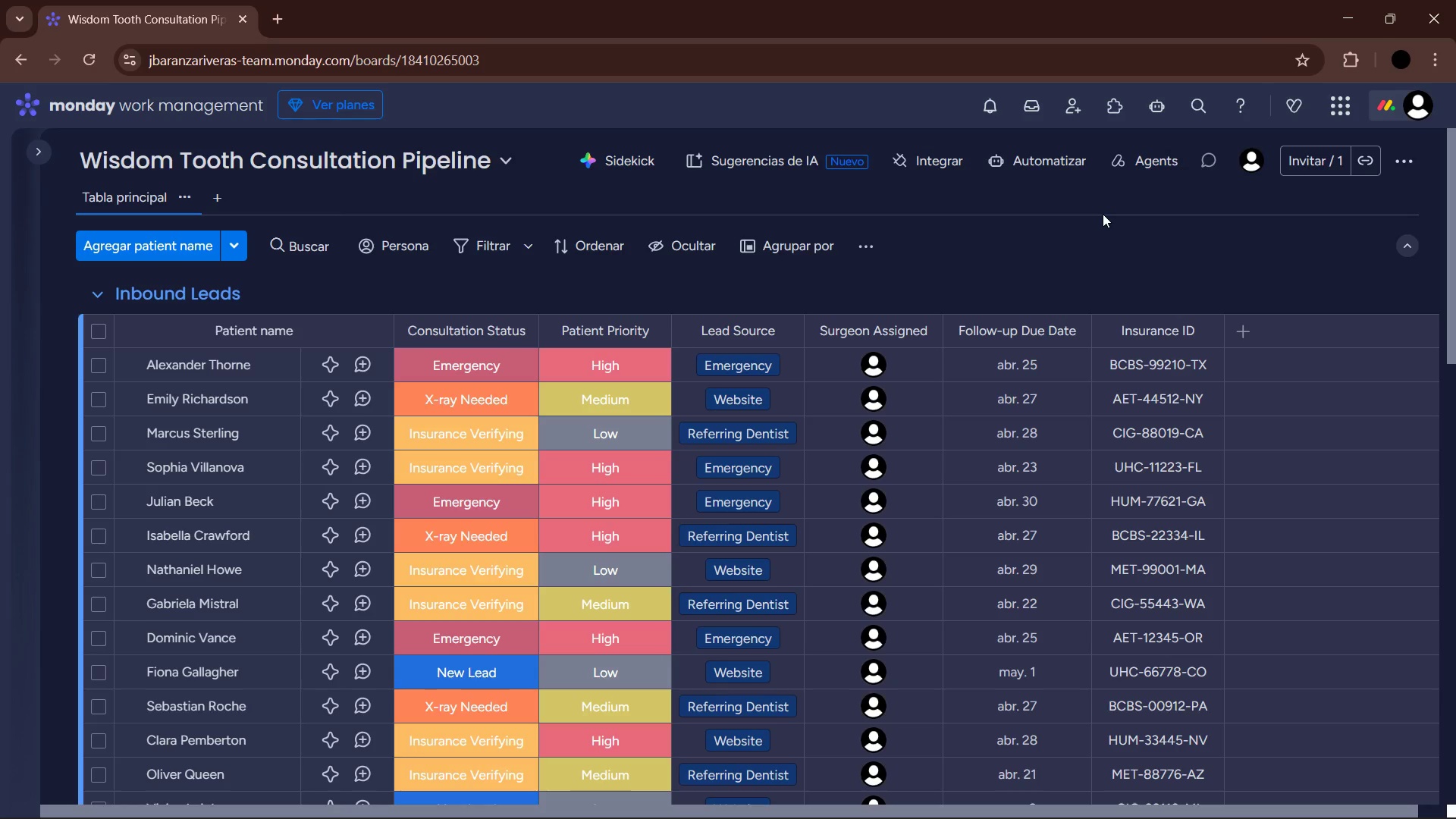 
wait(6.38)
 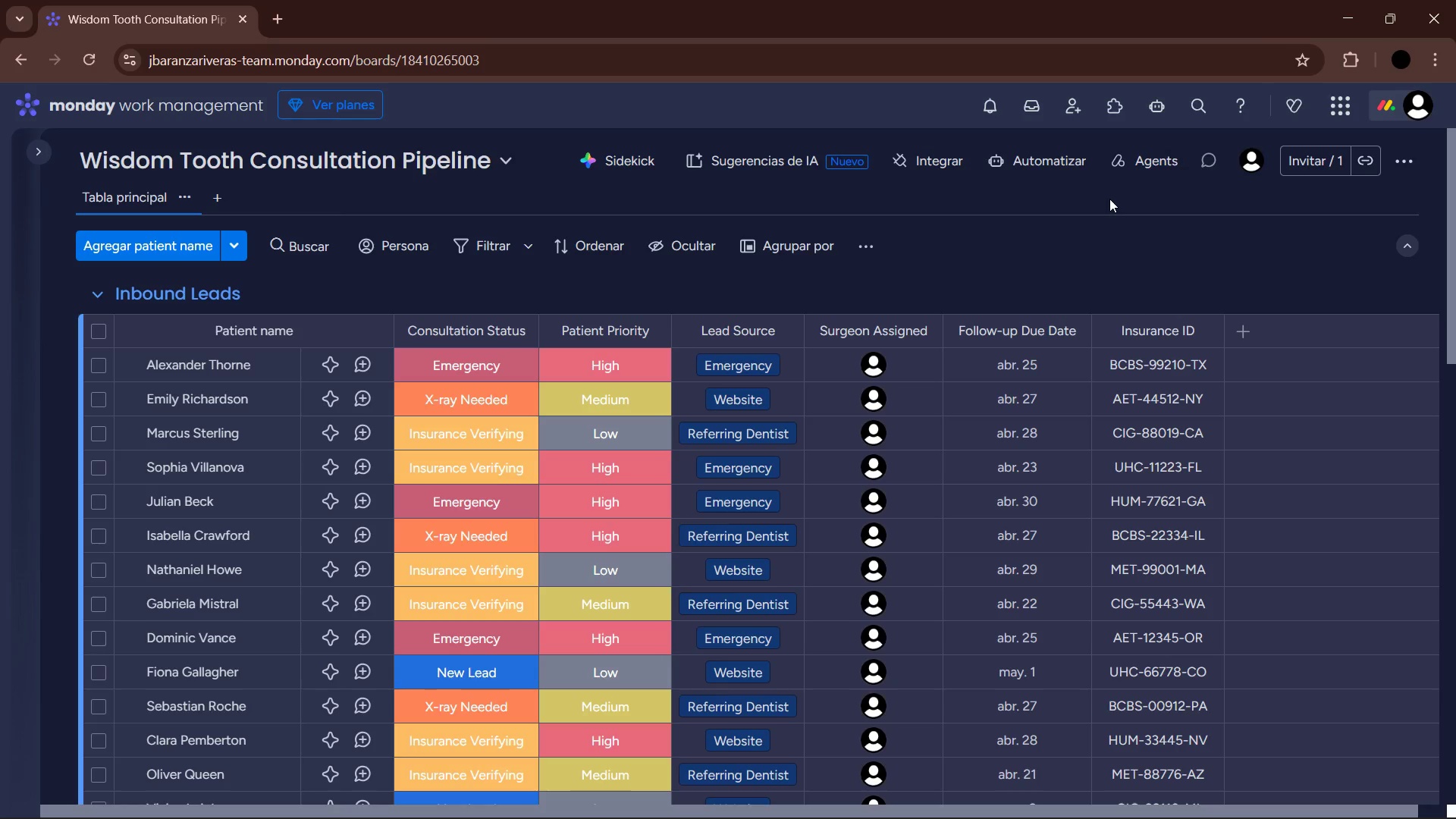 
left_click([1038, 169])
 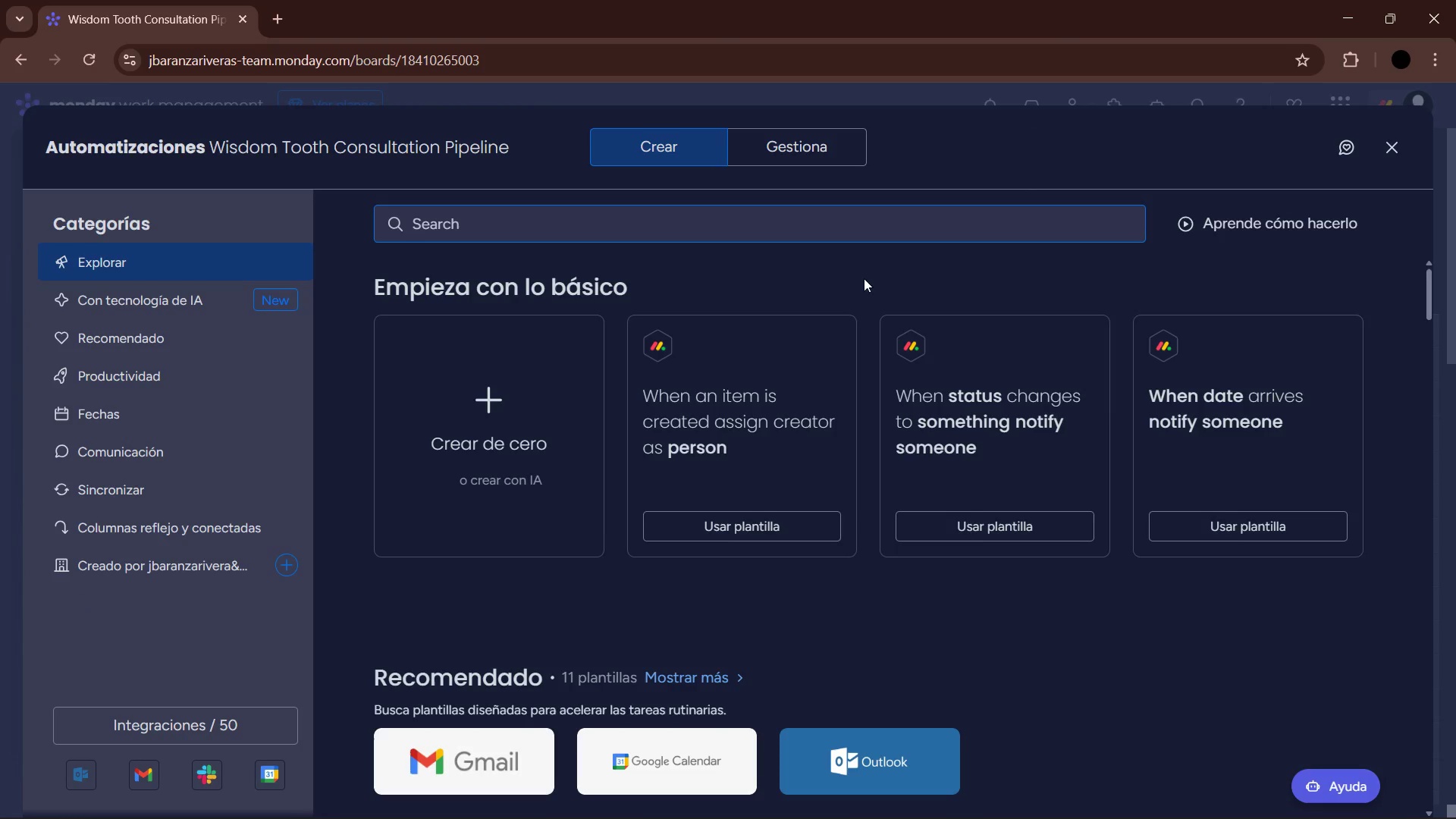 
left_click([515, 421])
 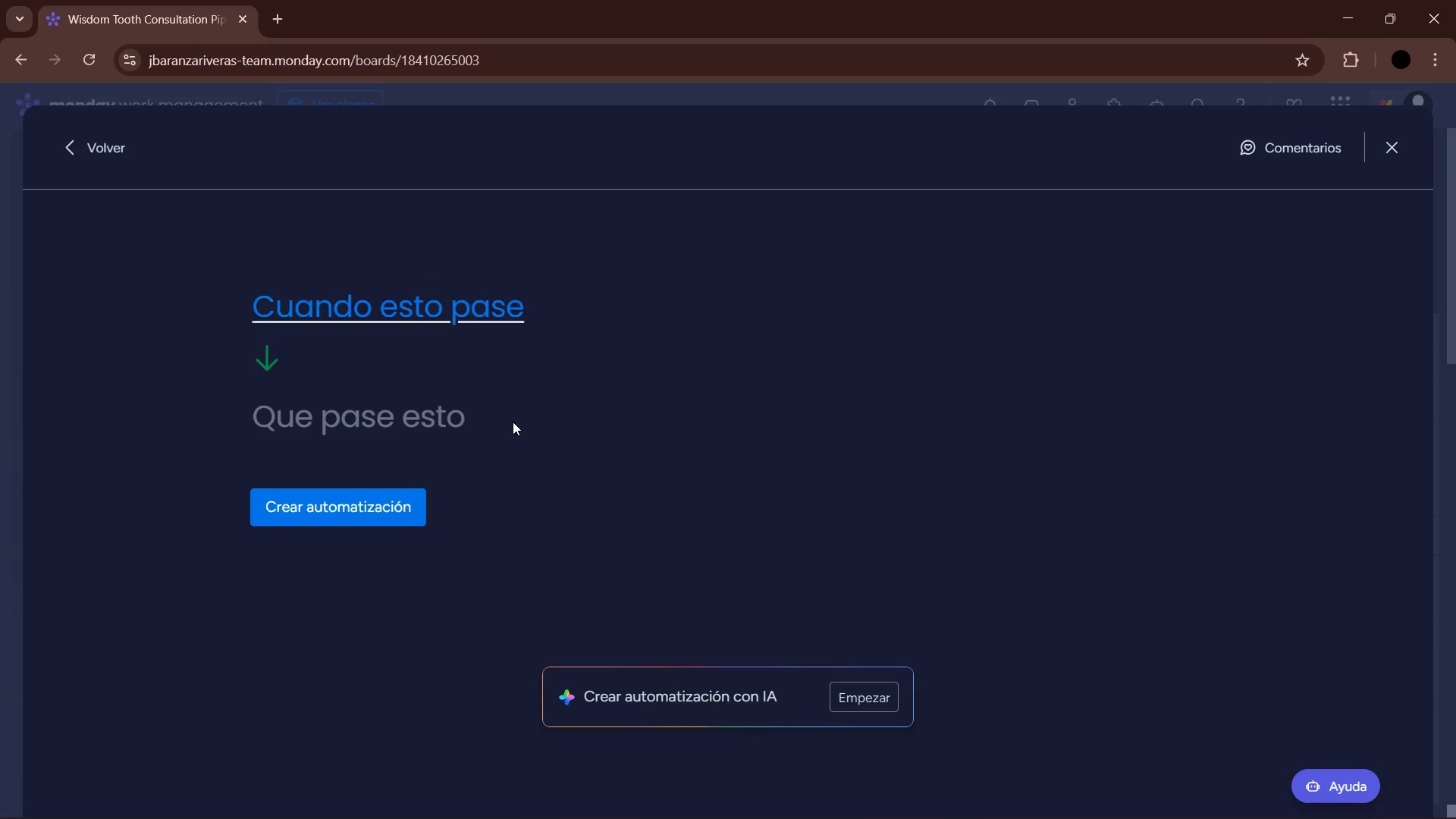 
left_click([419, 287])
 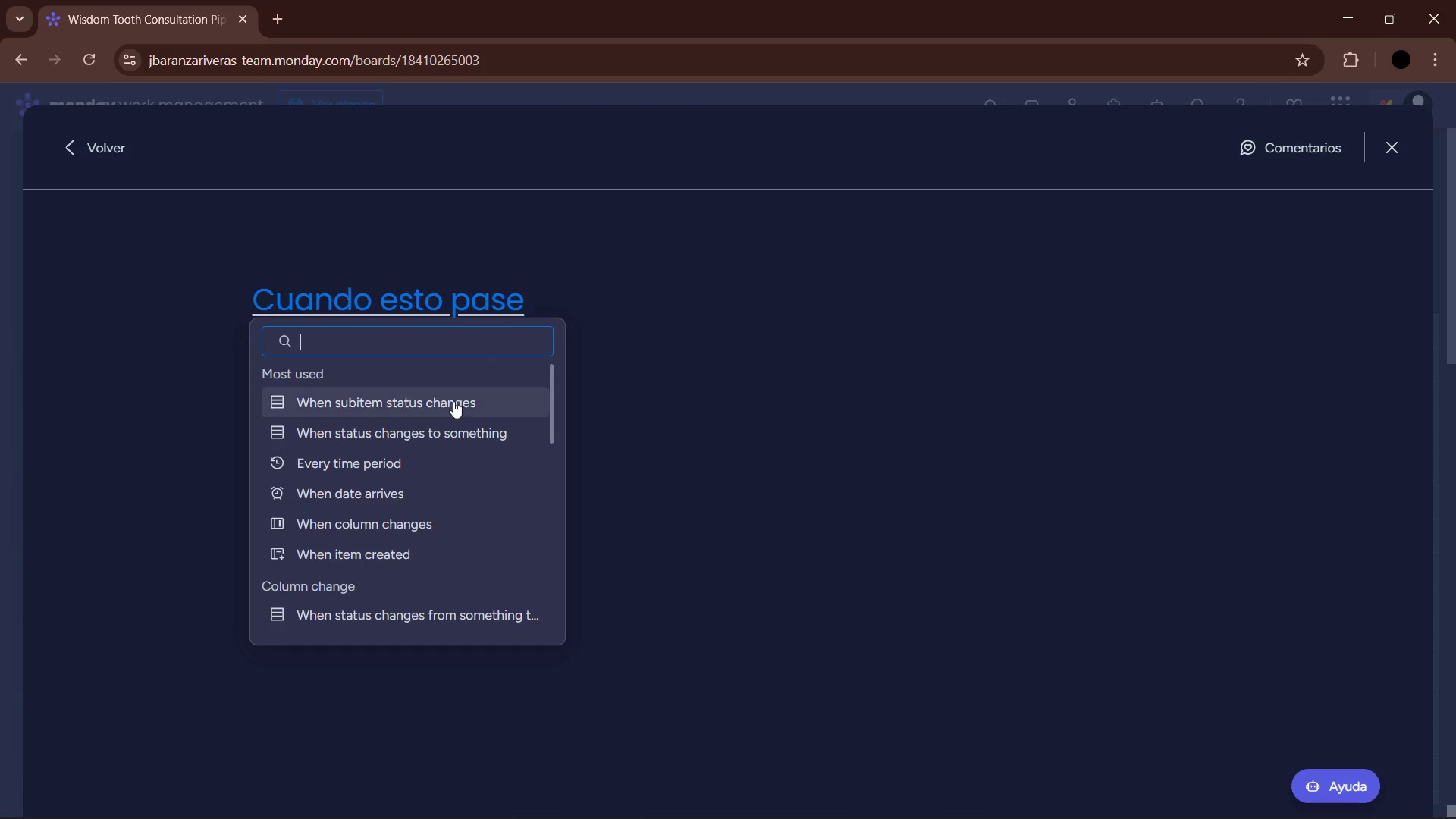 
left_click([435, 430])
 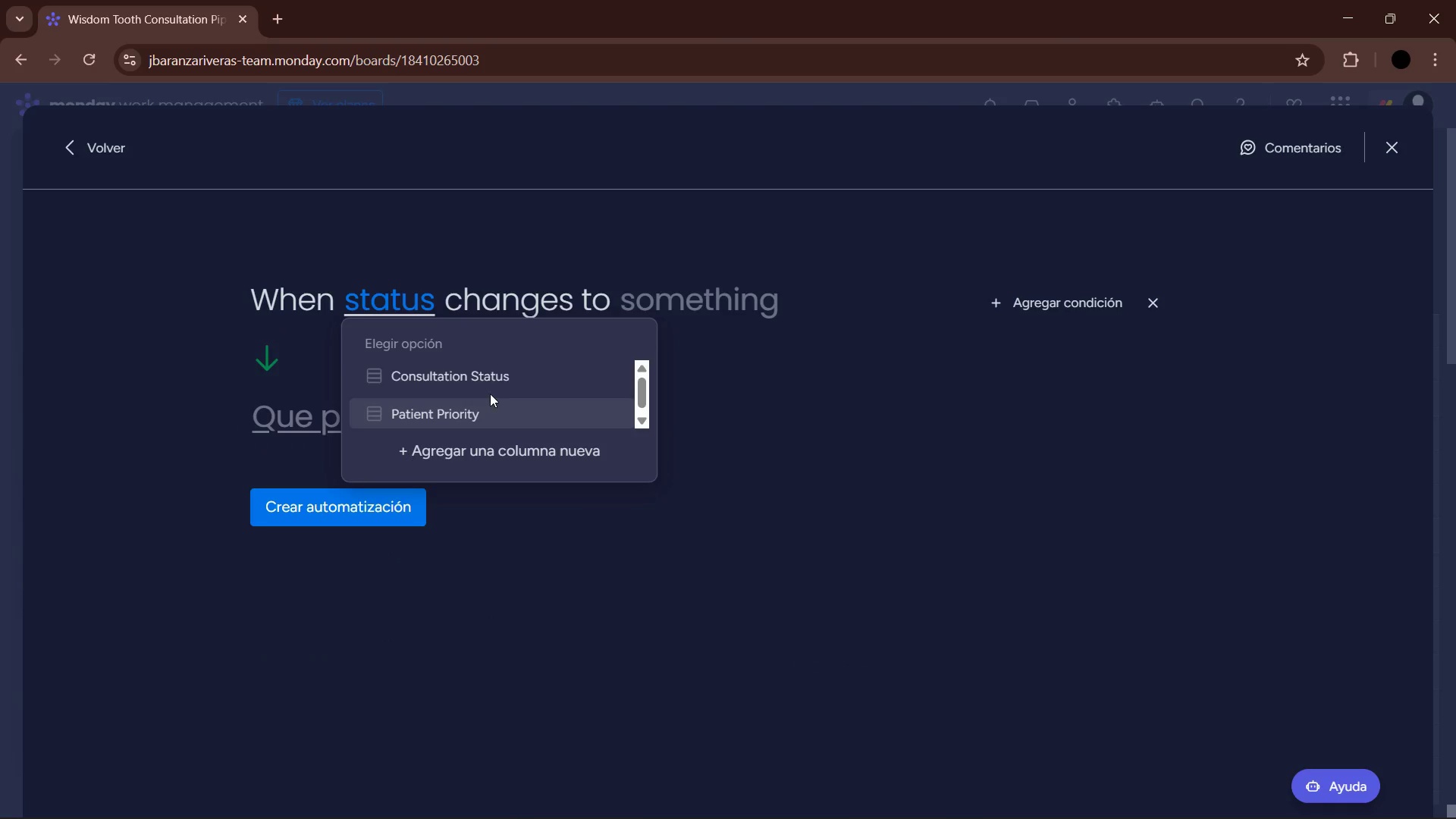 
double_click([726, 299])
 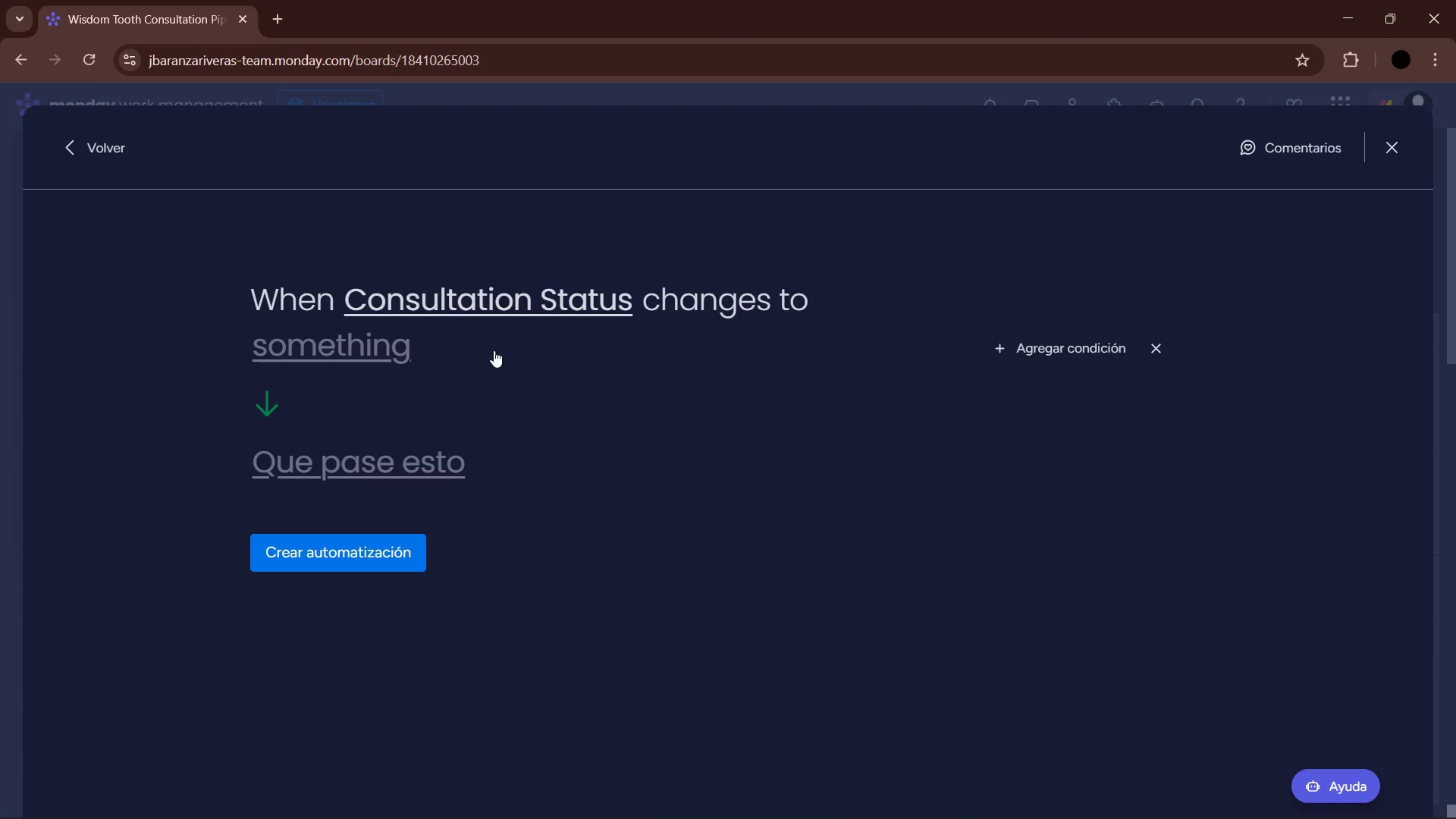 
triple_click([391, 350])
 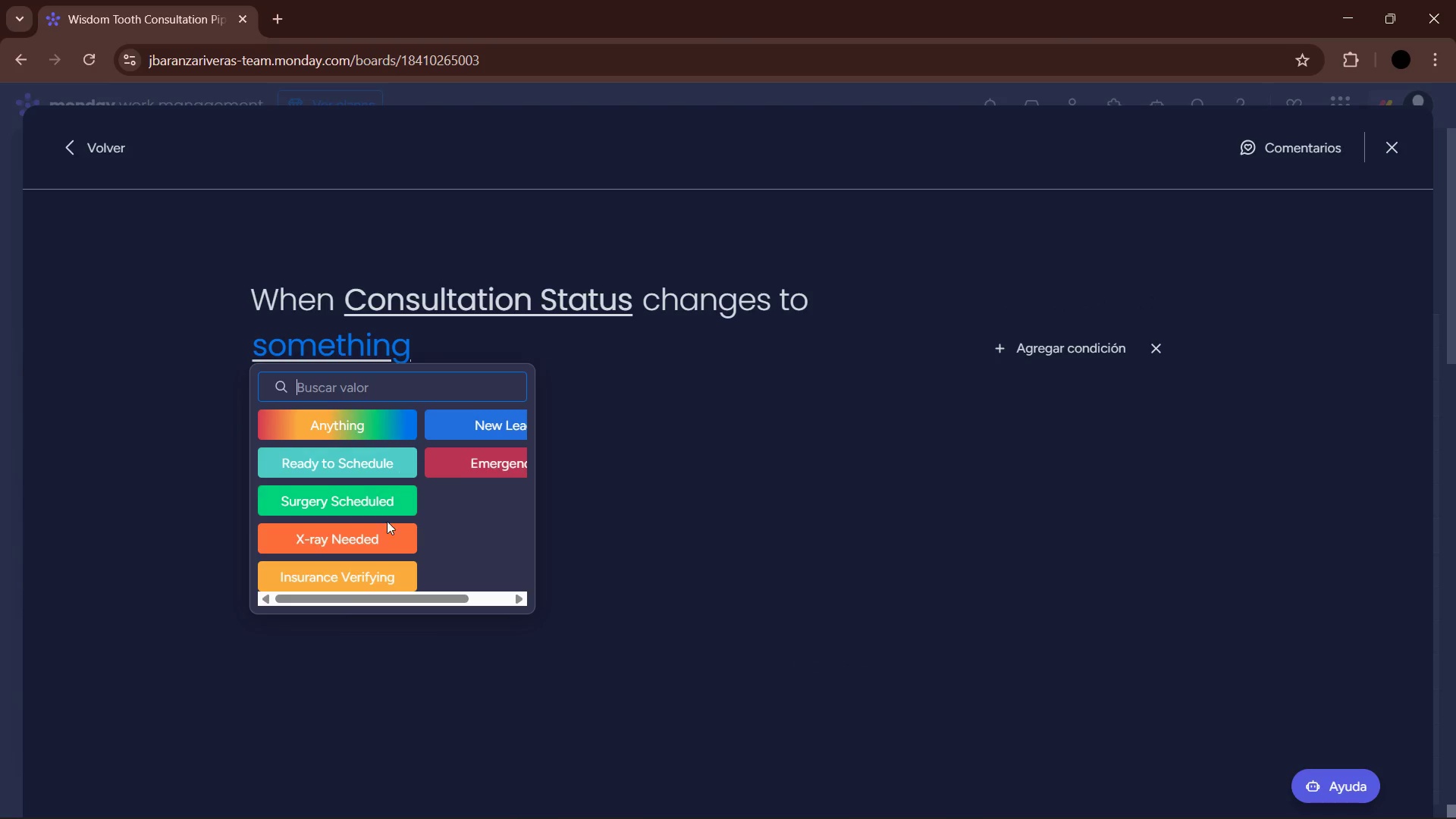 
left_click([388, 536])
 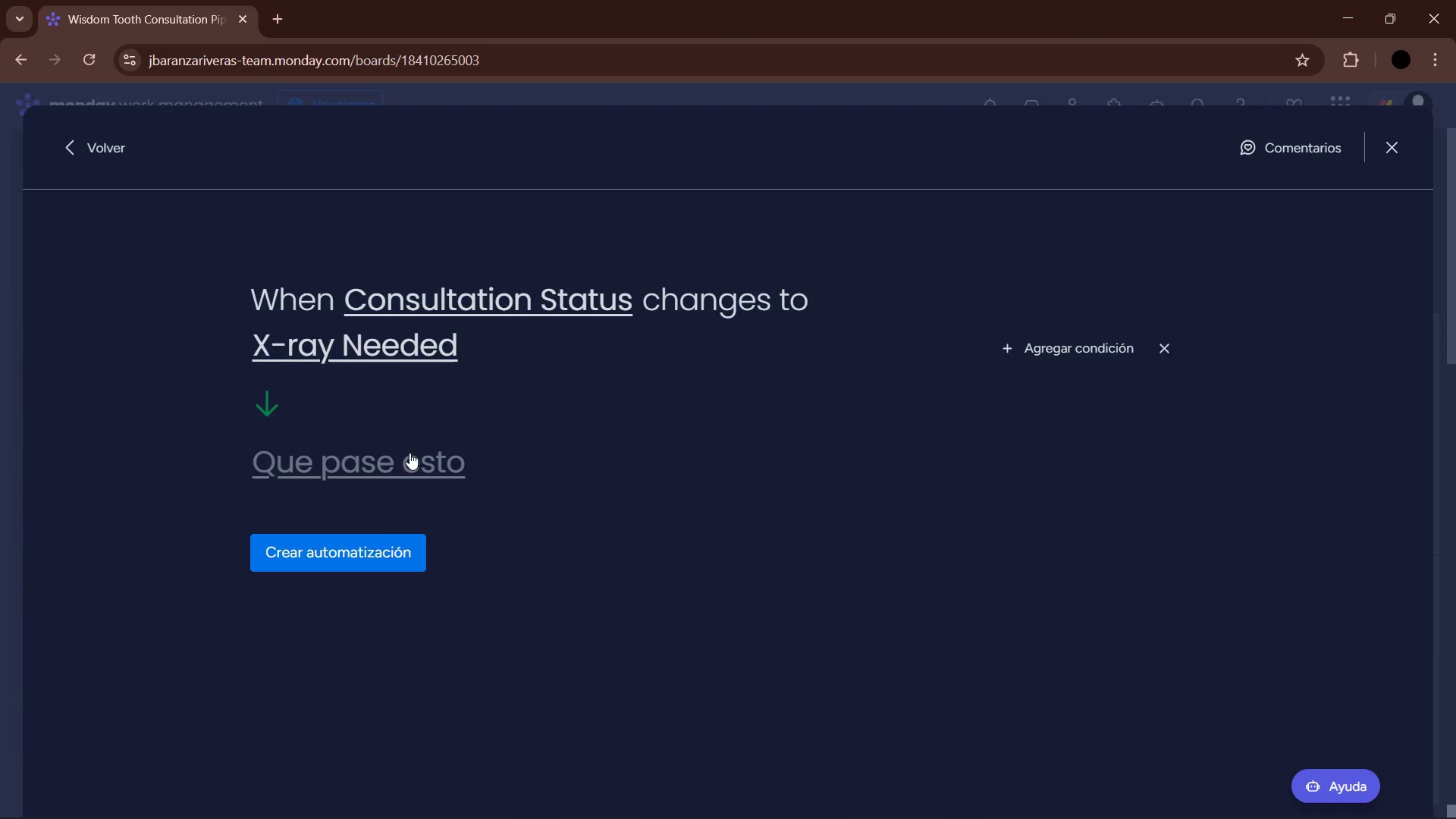 
left_click([413, 463])
 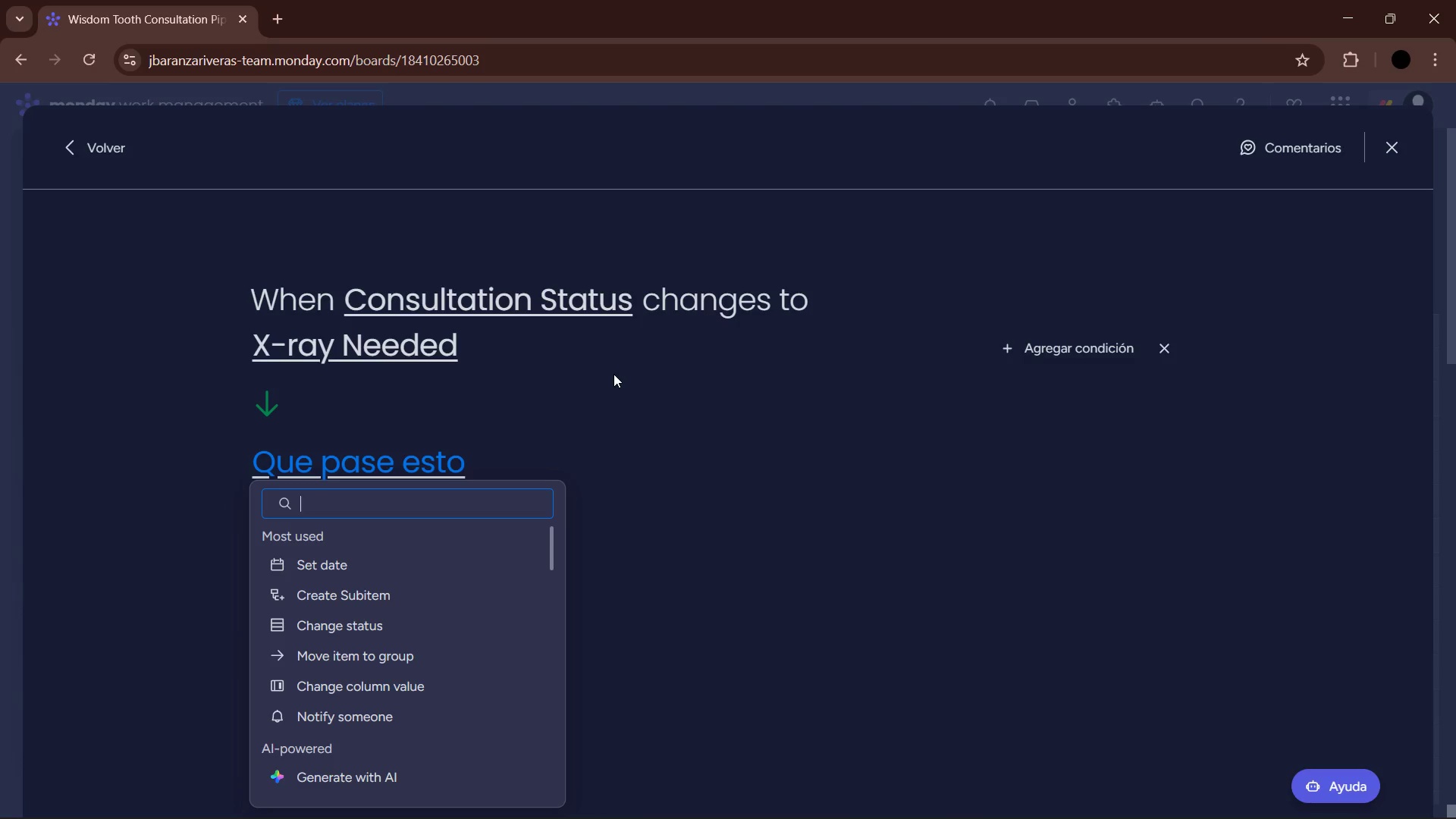 
wait(21.64)
 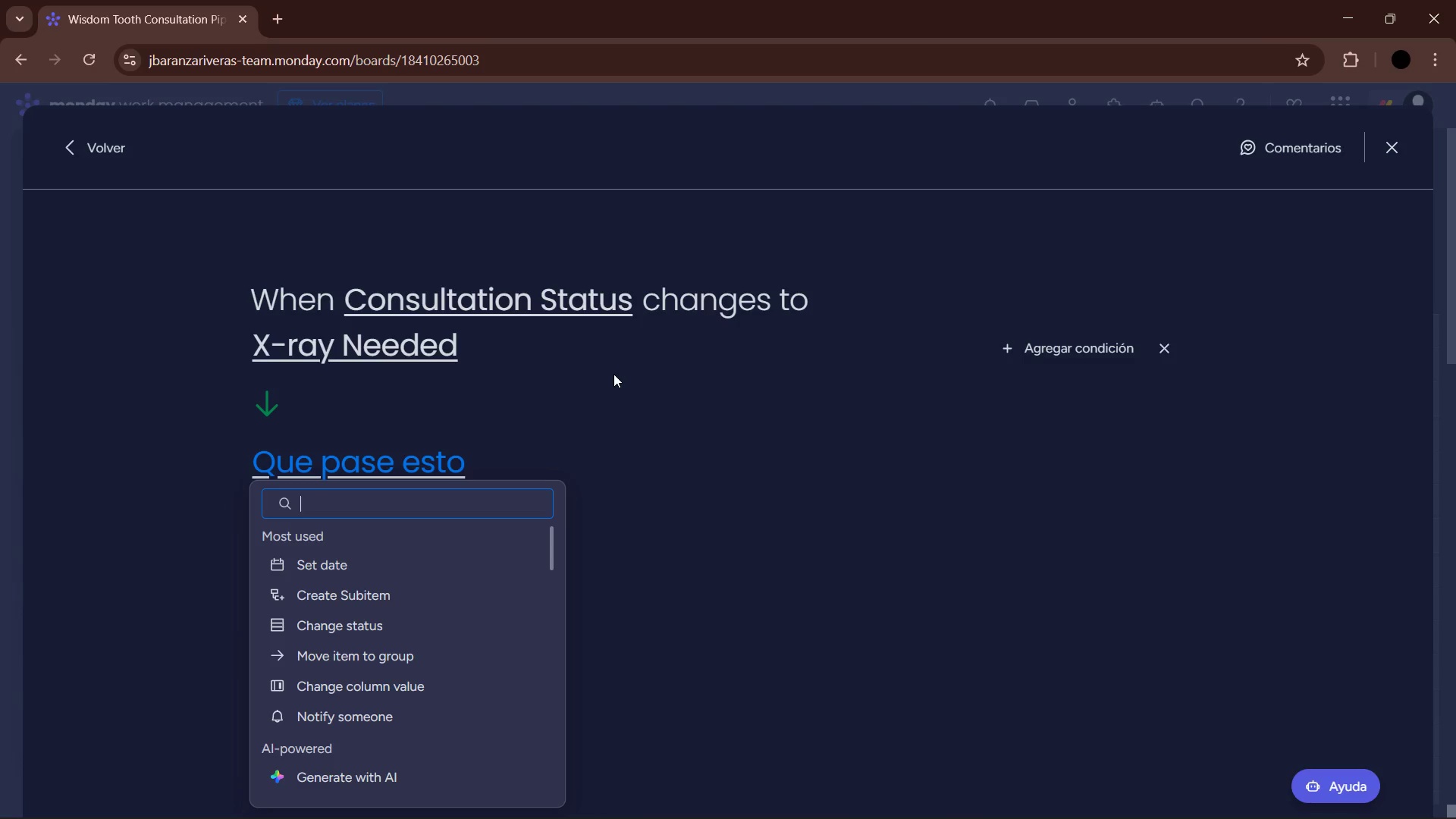 
left_click([347, 566])
 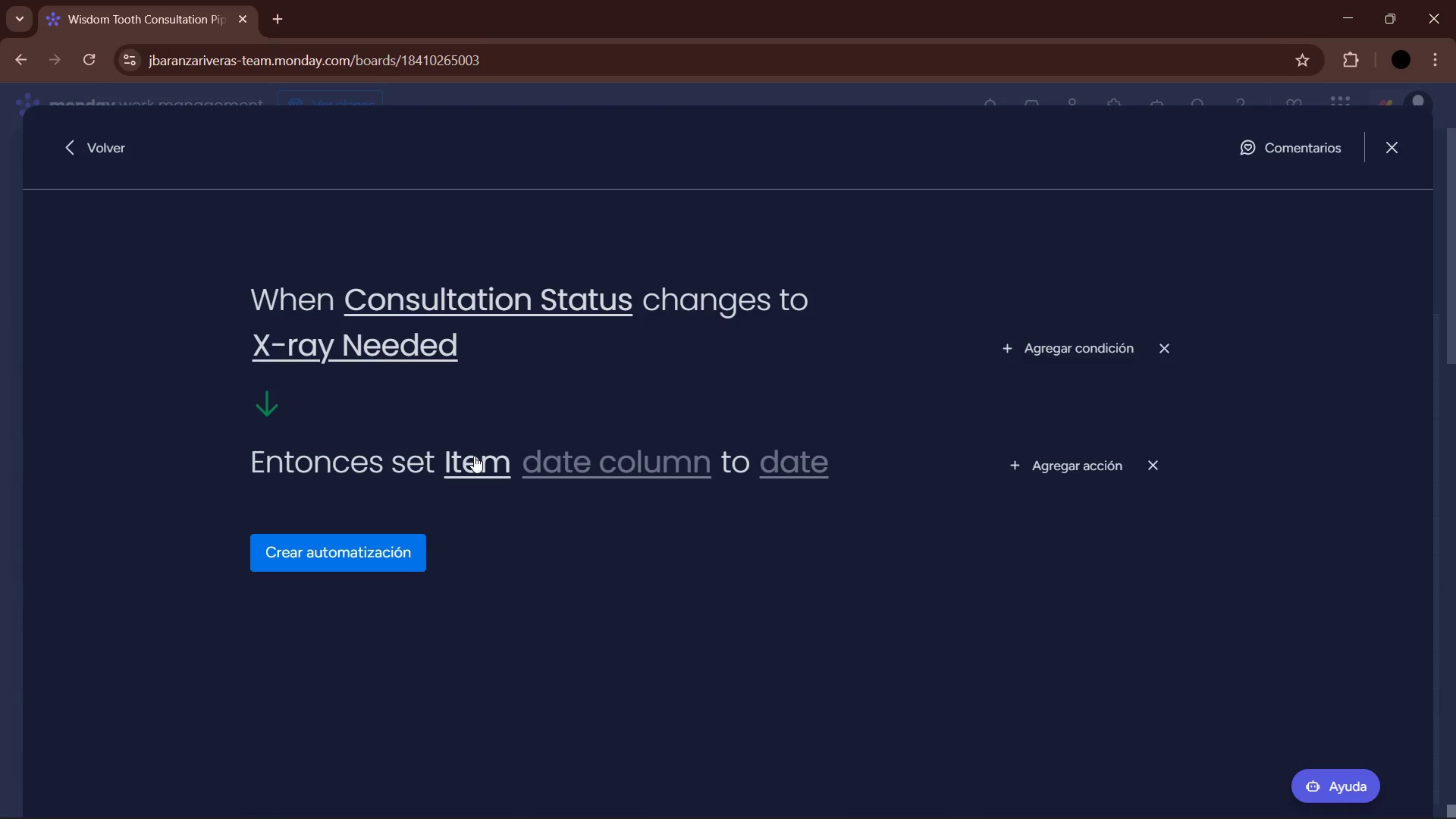 
left_click([558, 453])
 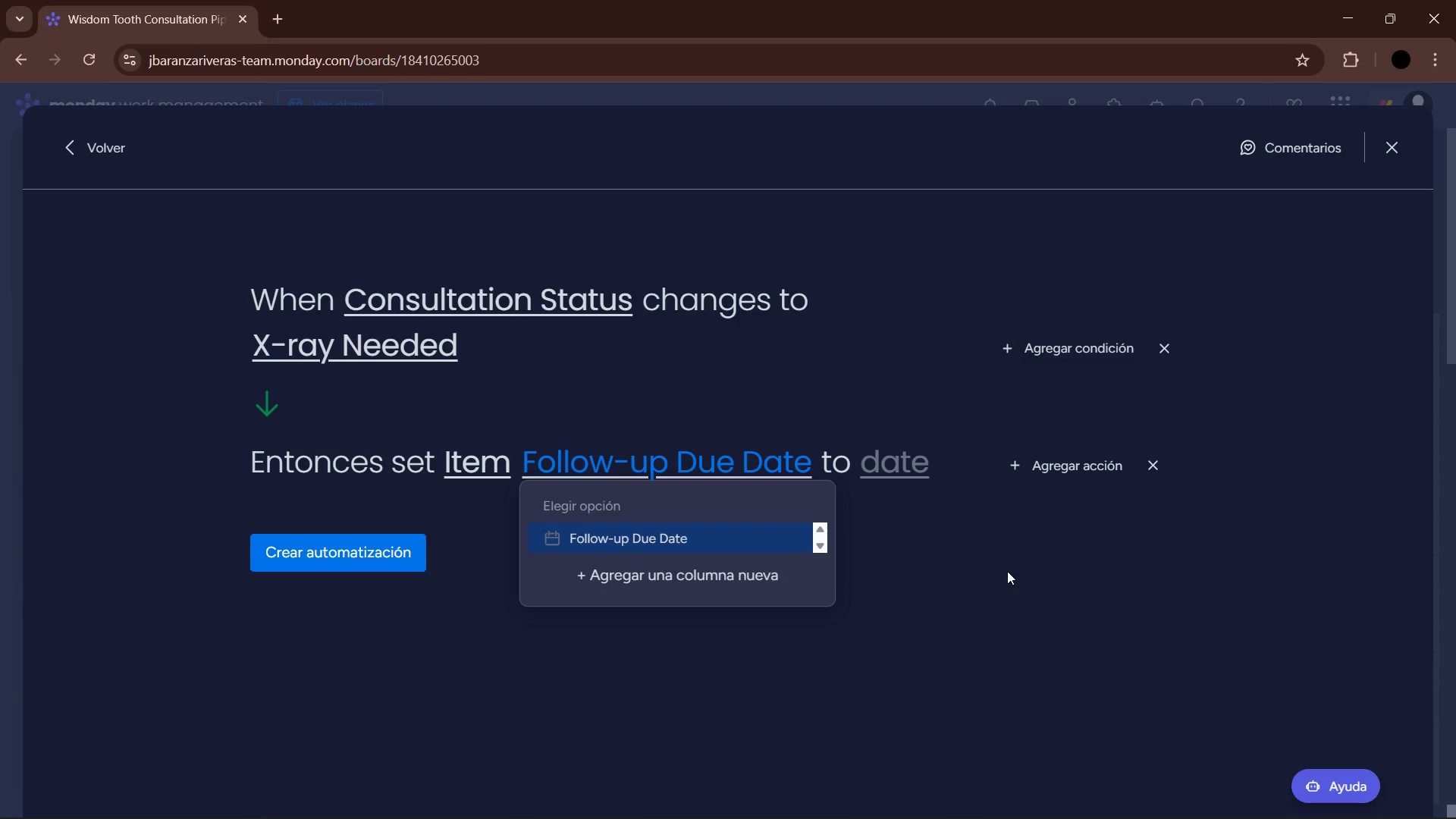 
double_click([879, 446])
 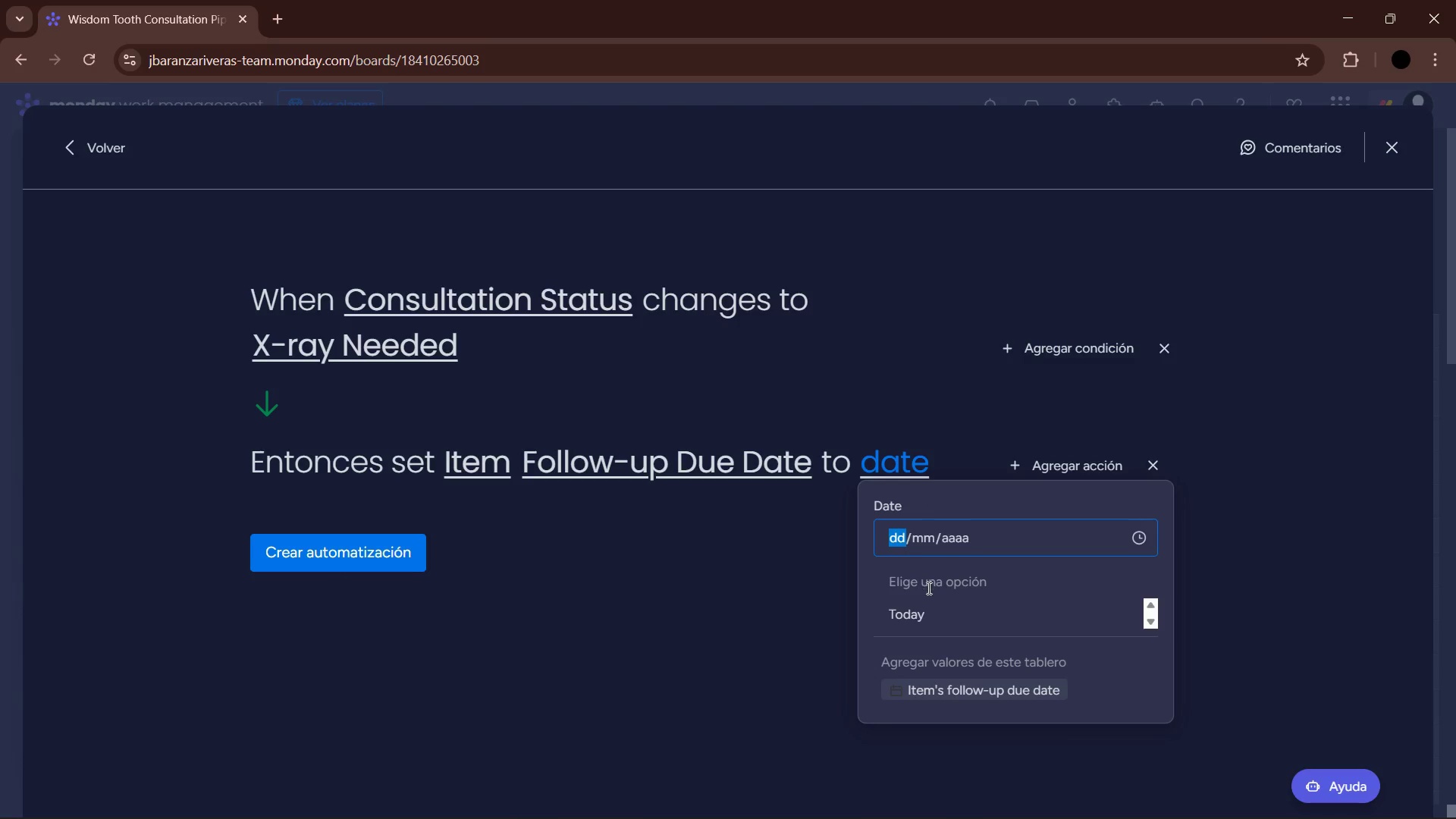 
scroll: coordinate [1003, 620], scroll_direction: down, amount: 5.0
 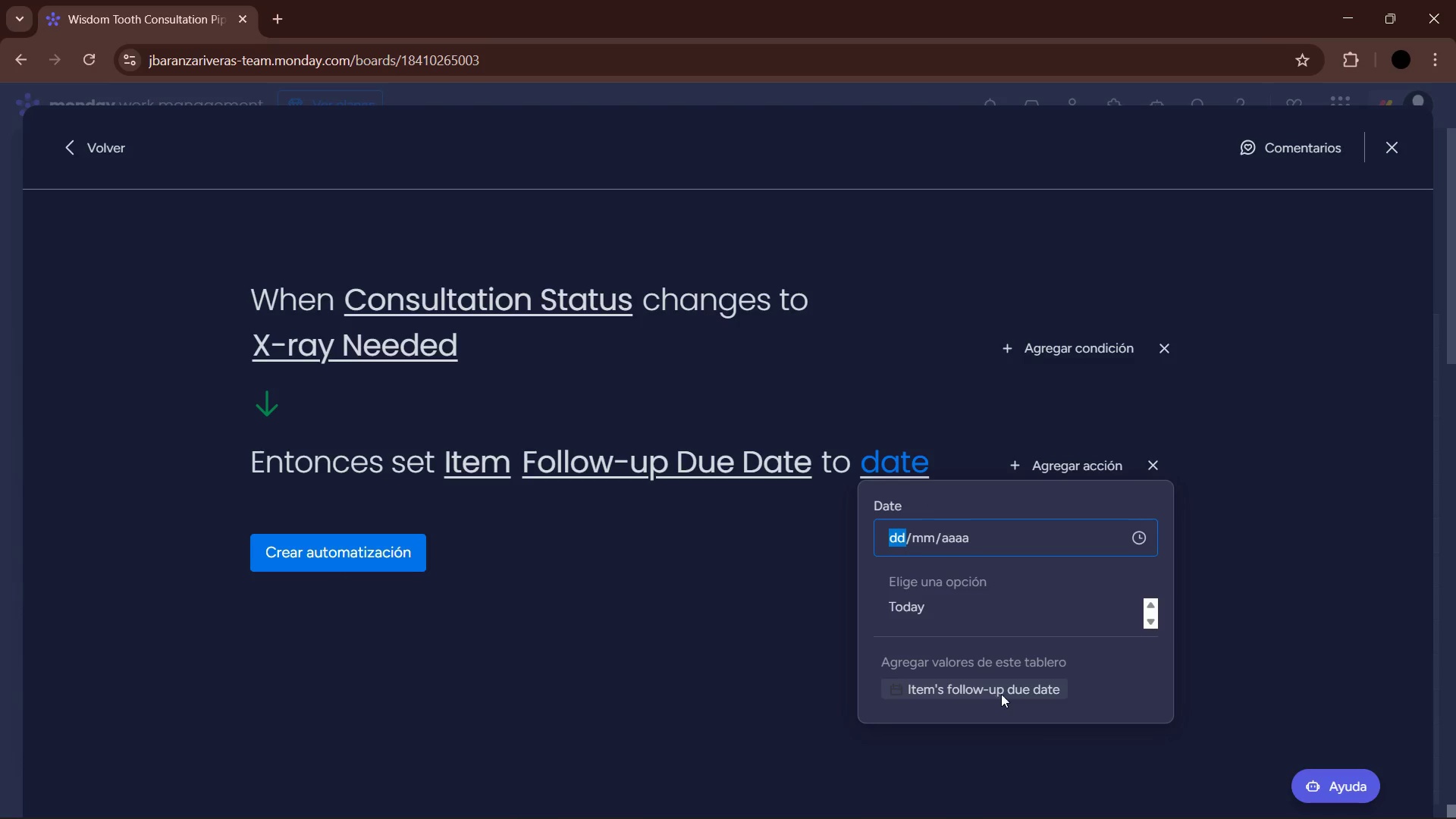 
scroll: coordinate [1027, 595], scroll_direction: up, amount: 9.0
 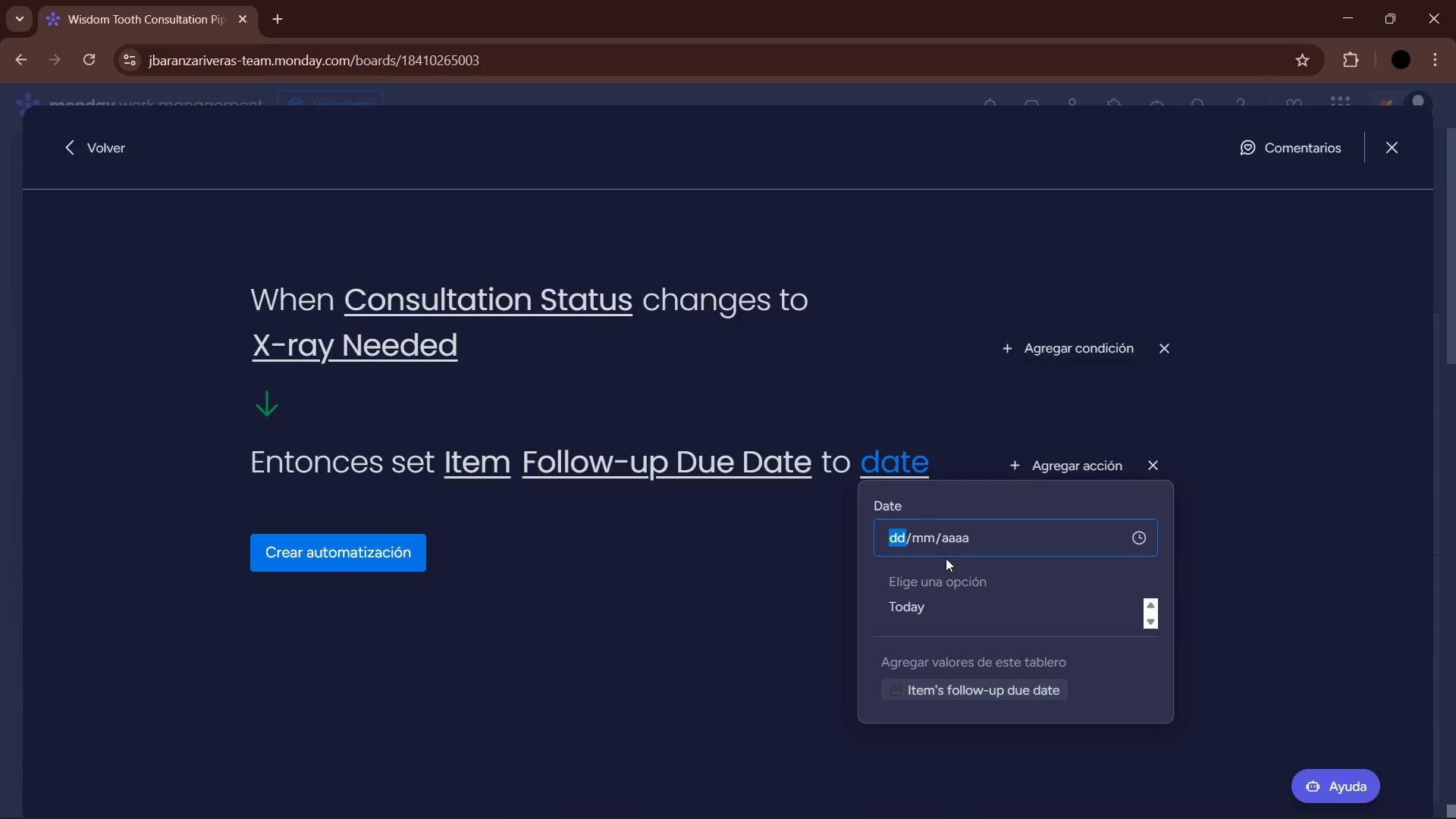 
wait(9.17)
 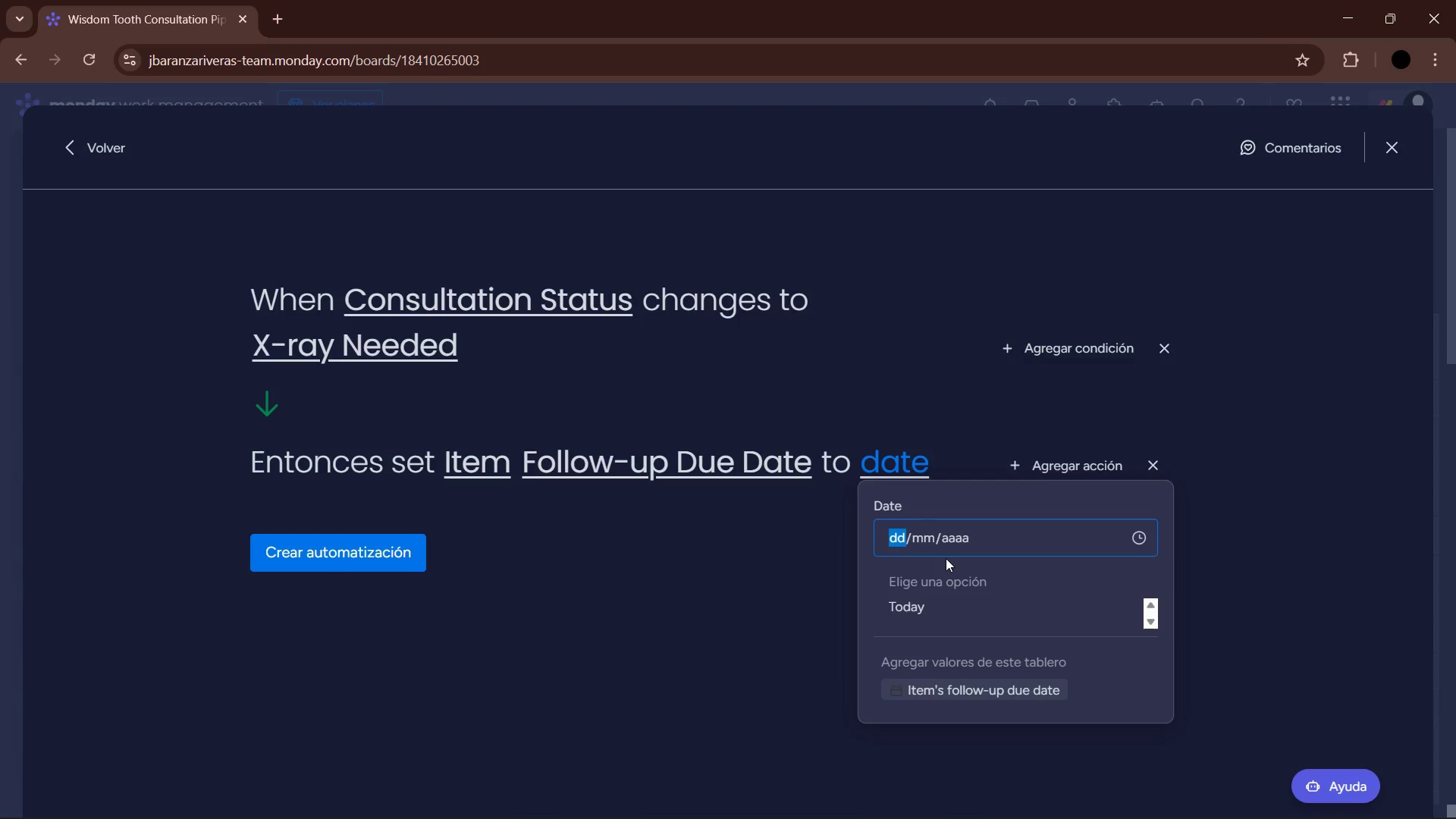 
scroll: coordinate [1072, 679], scroll_direction: down, amount: 12.0
 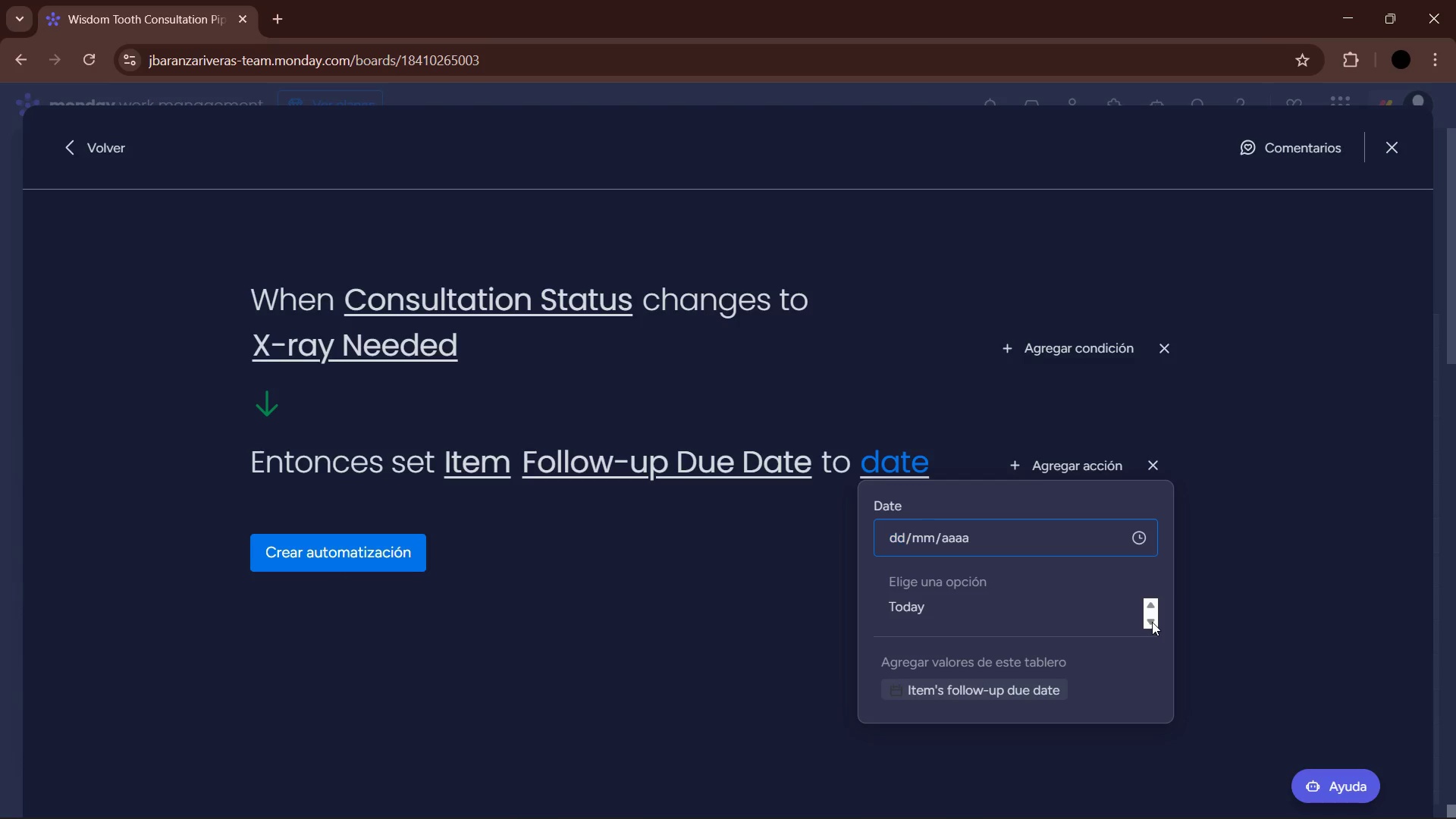 
double_click([1156, 598])
 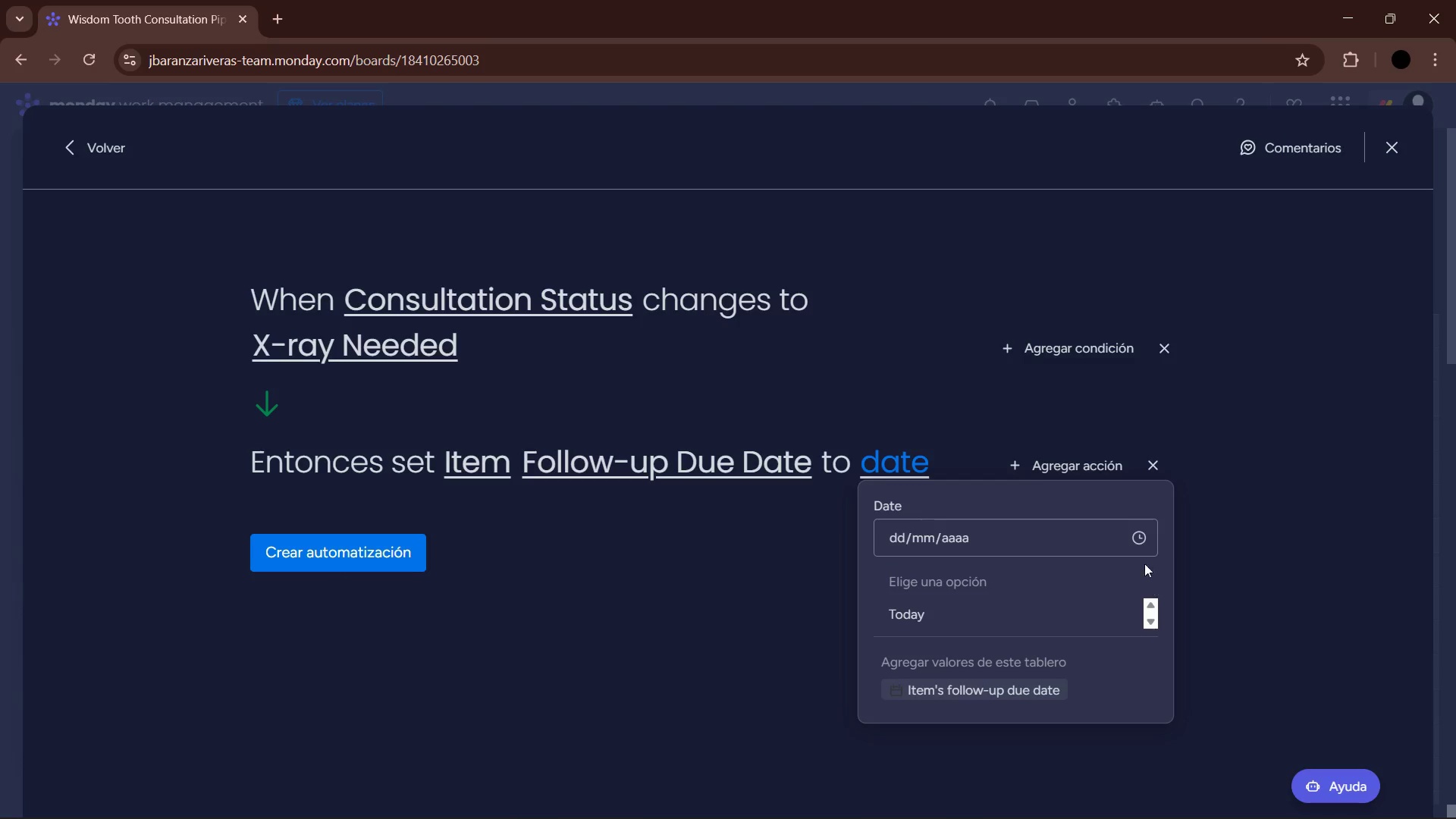 
triple_click([1138, 539])
 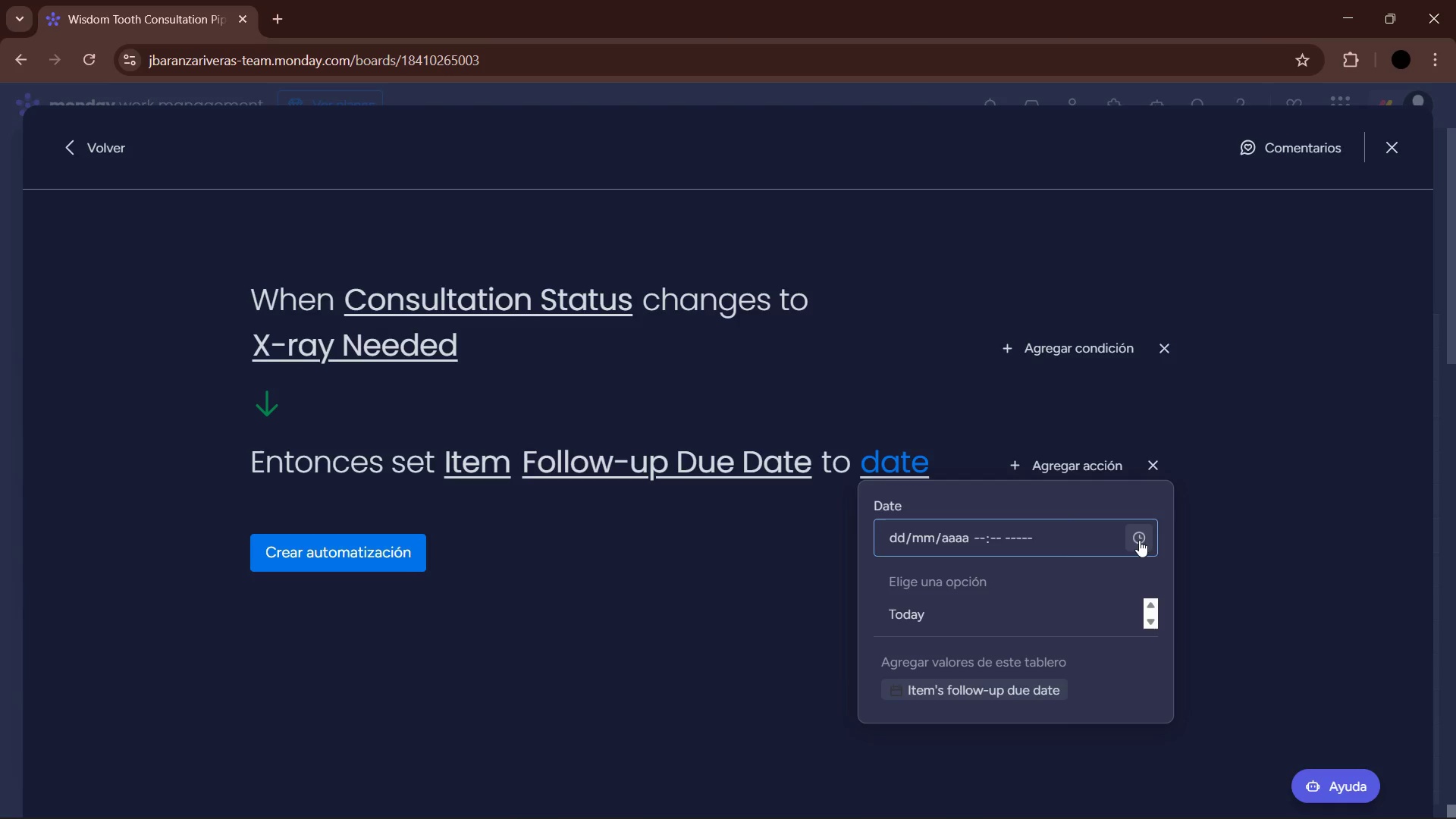 
double_click([1139, 540])
 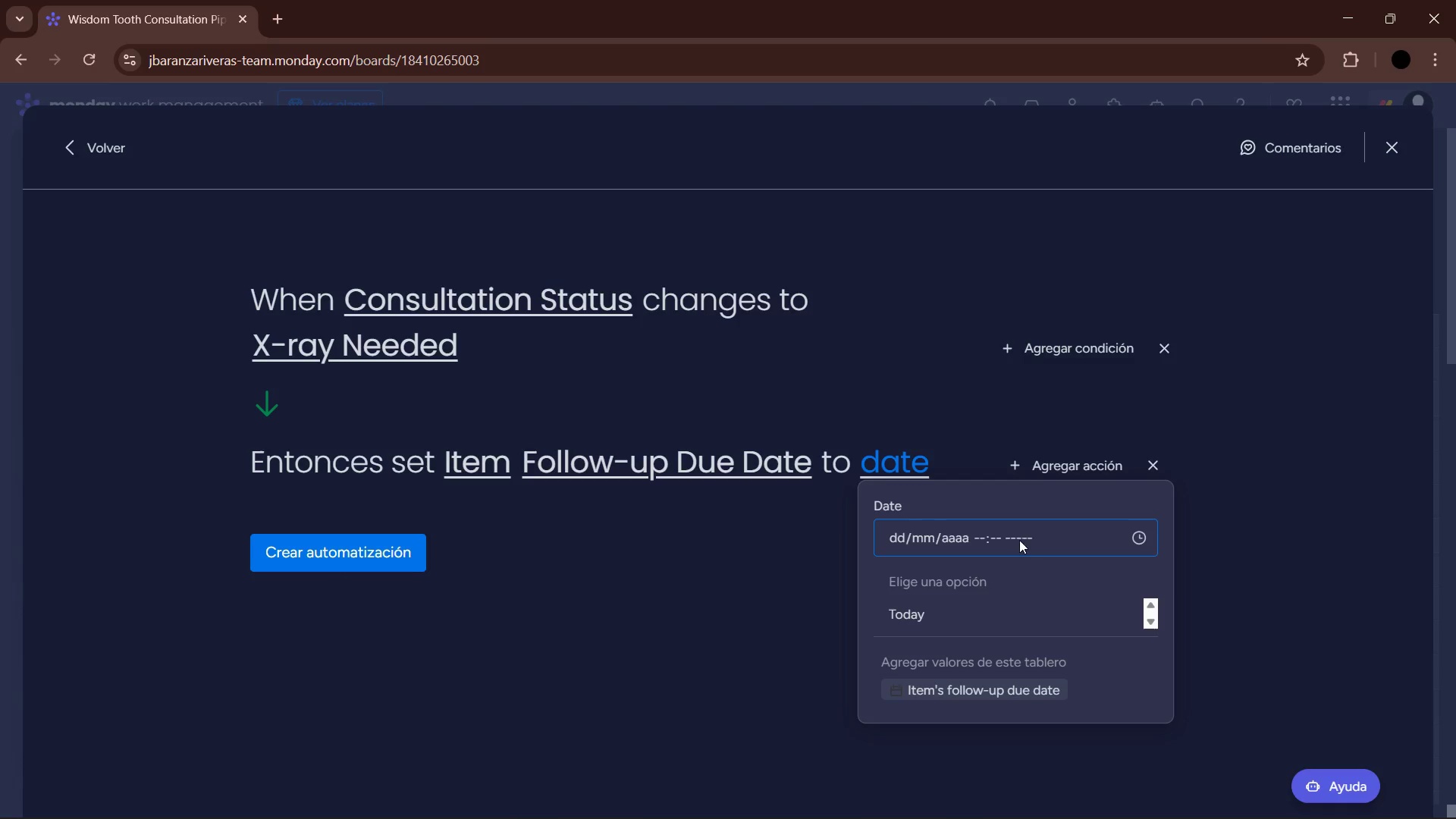 
triple_click([969, 538])
 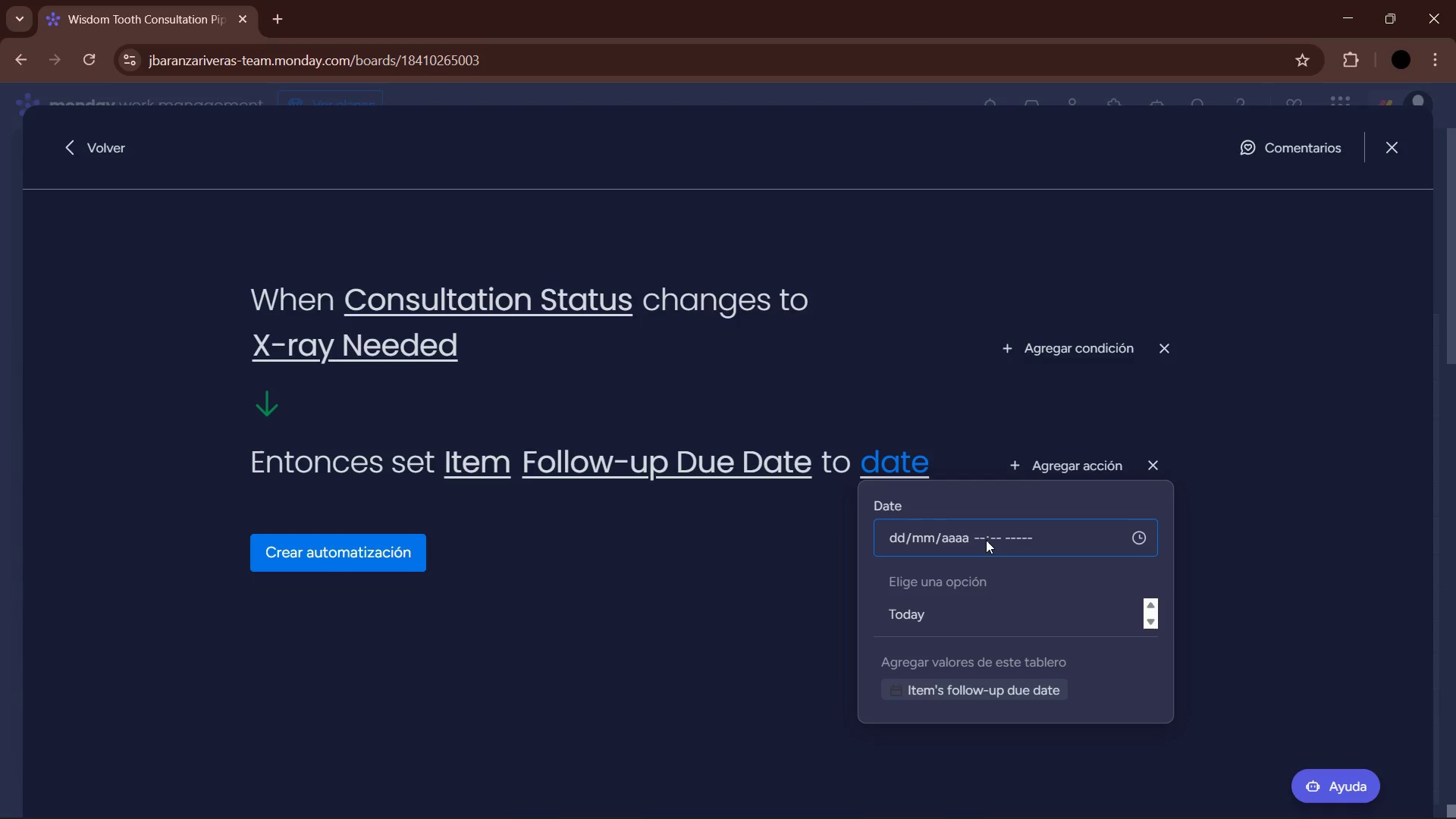 
triple_click([986, 540])
 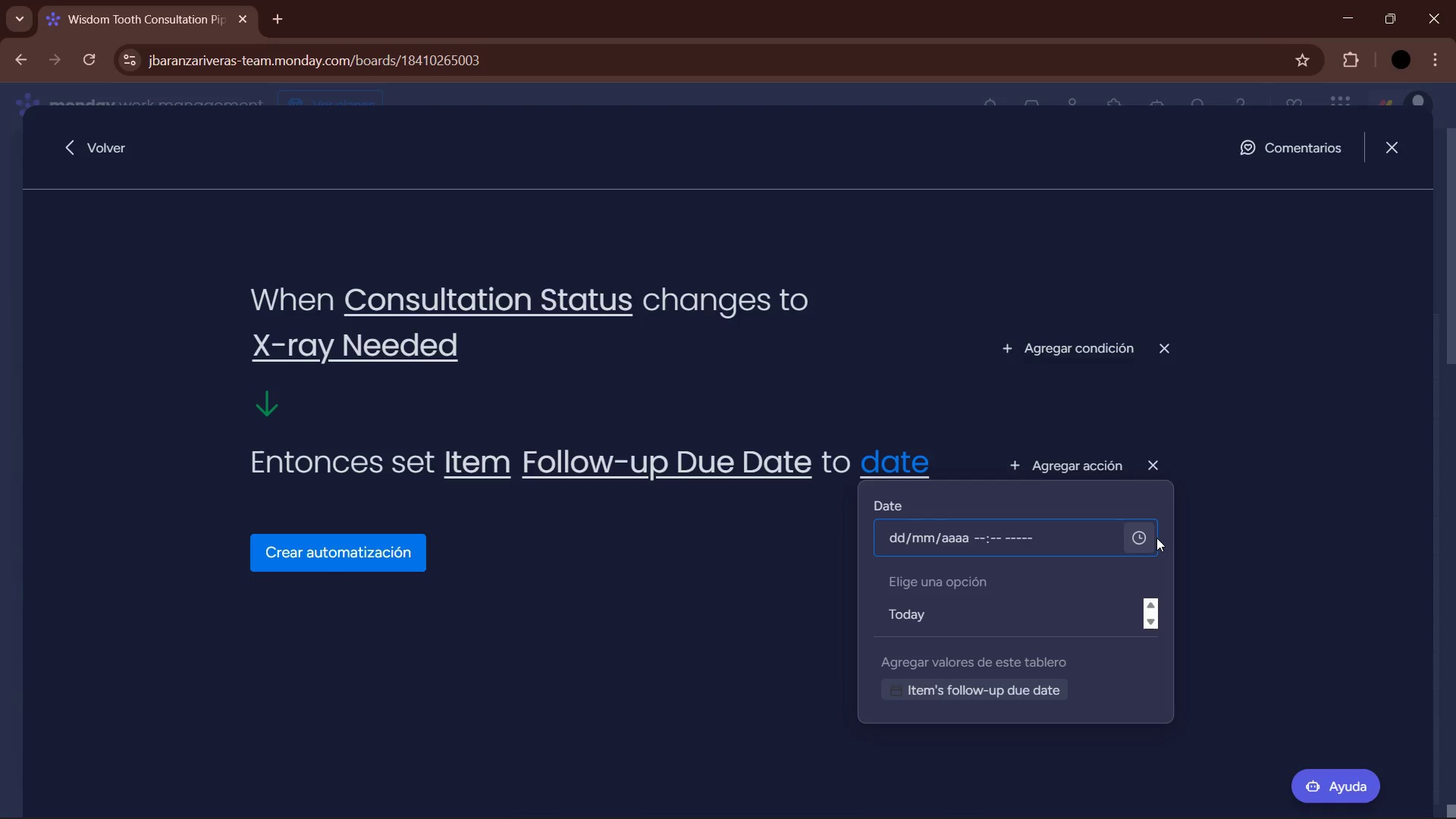 
left_click([1141, 540])
 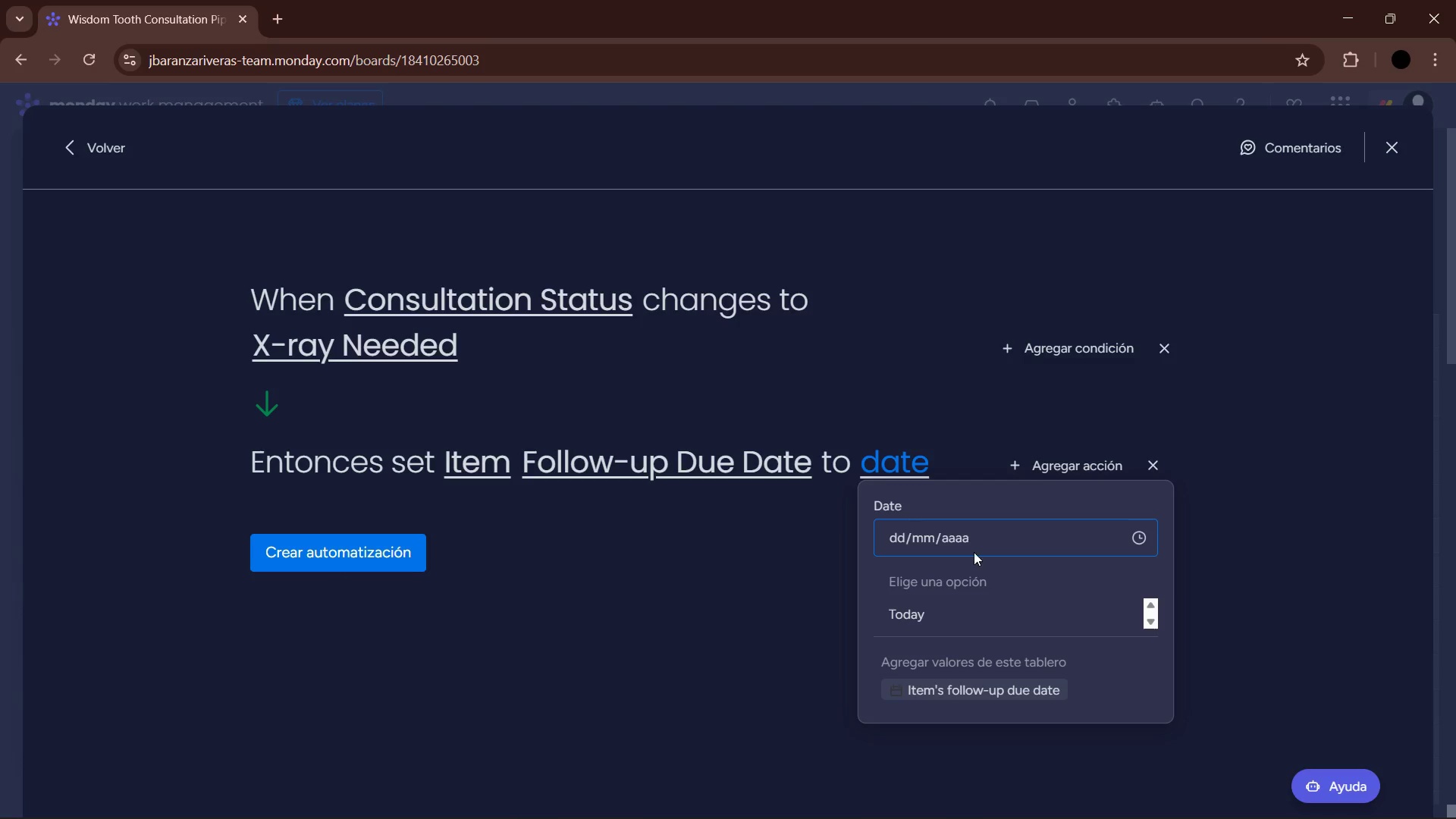 
left_click([900, 537])
 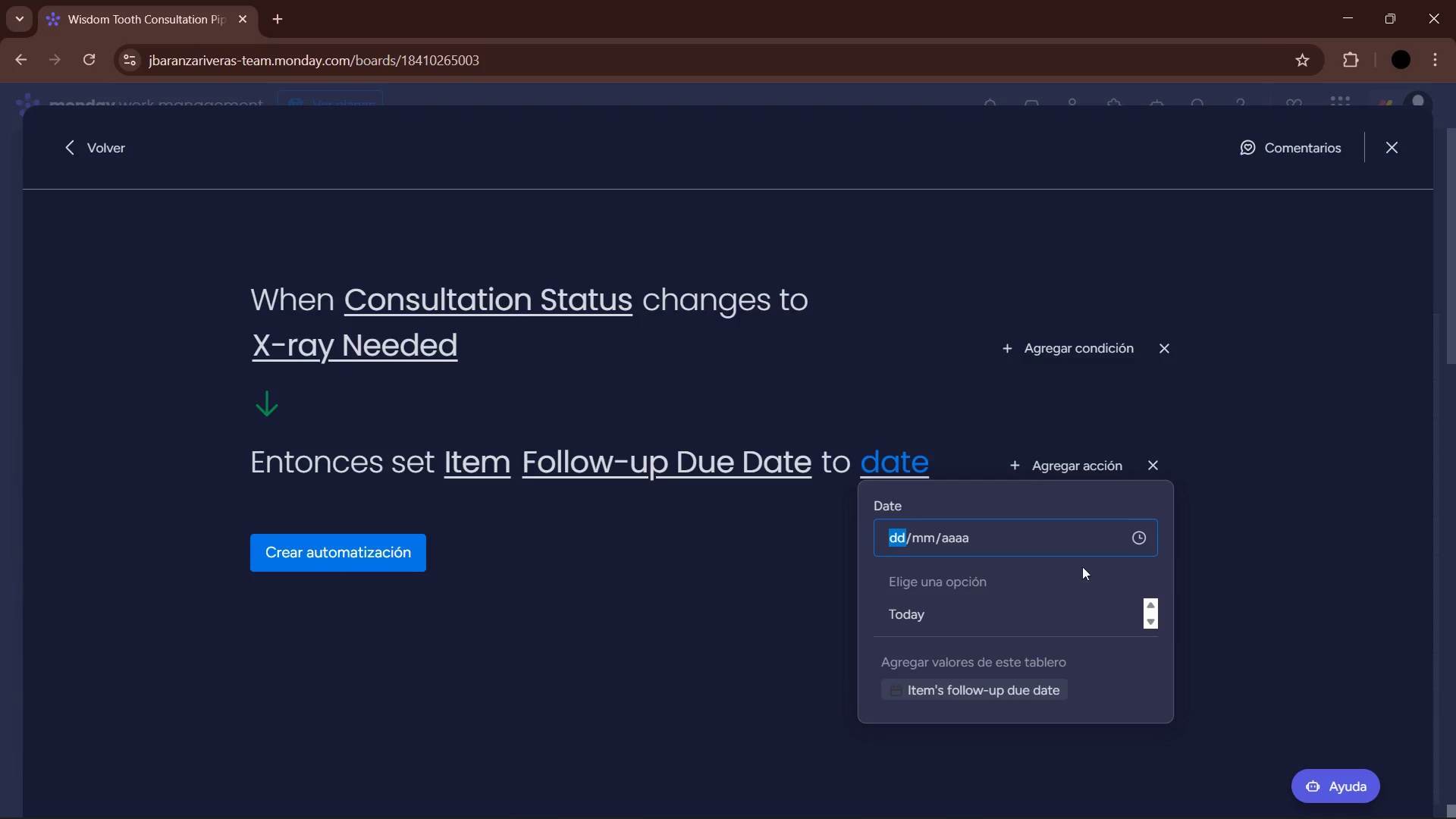 
left_click([1044, 507])
 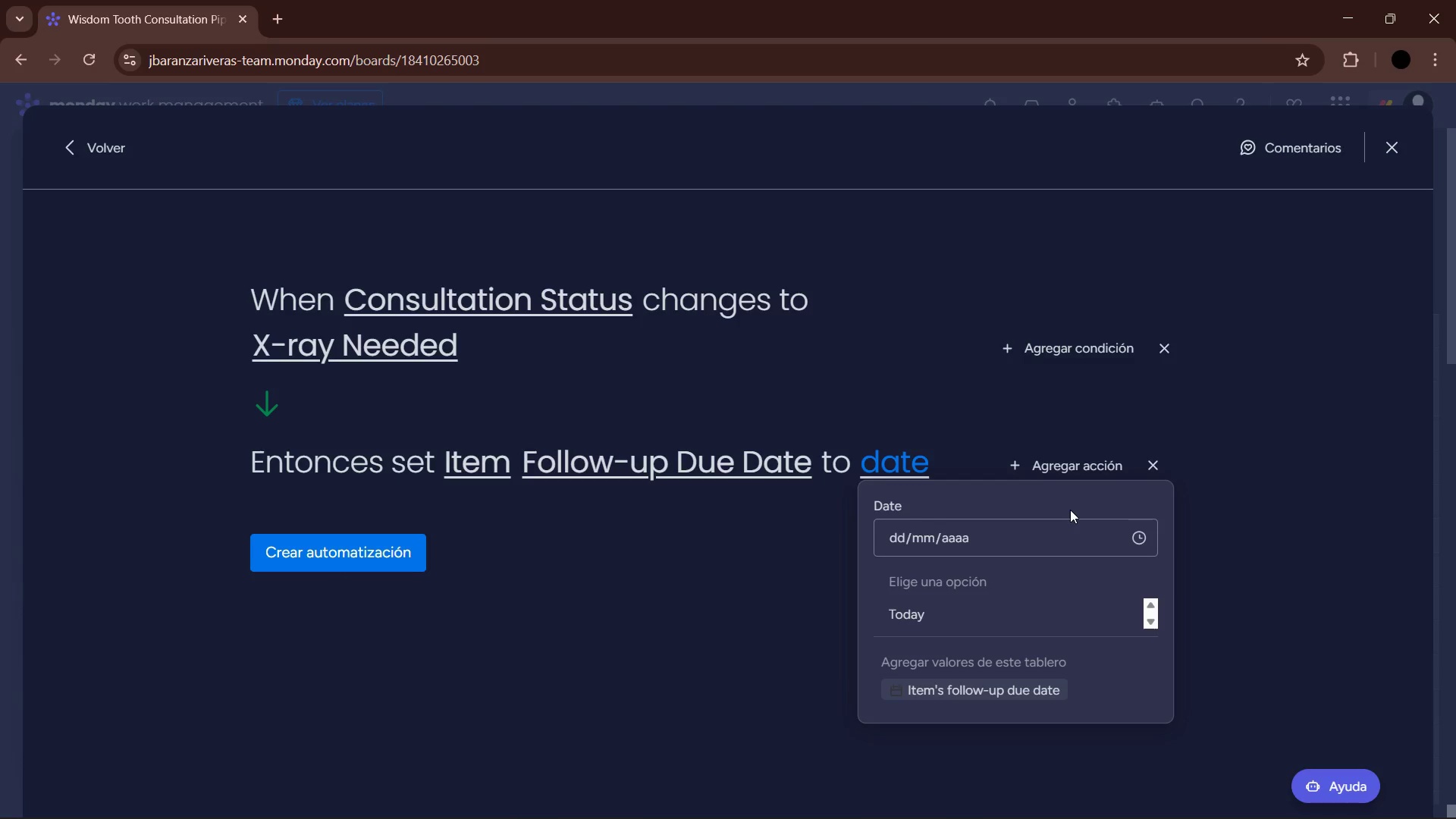 
wait(6.14)
 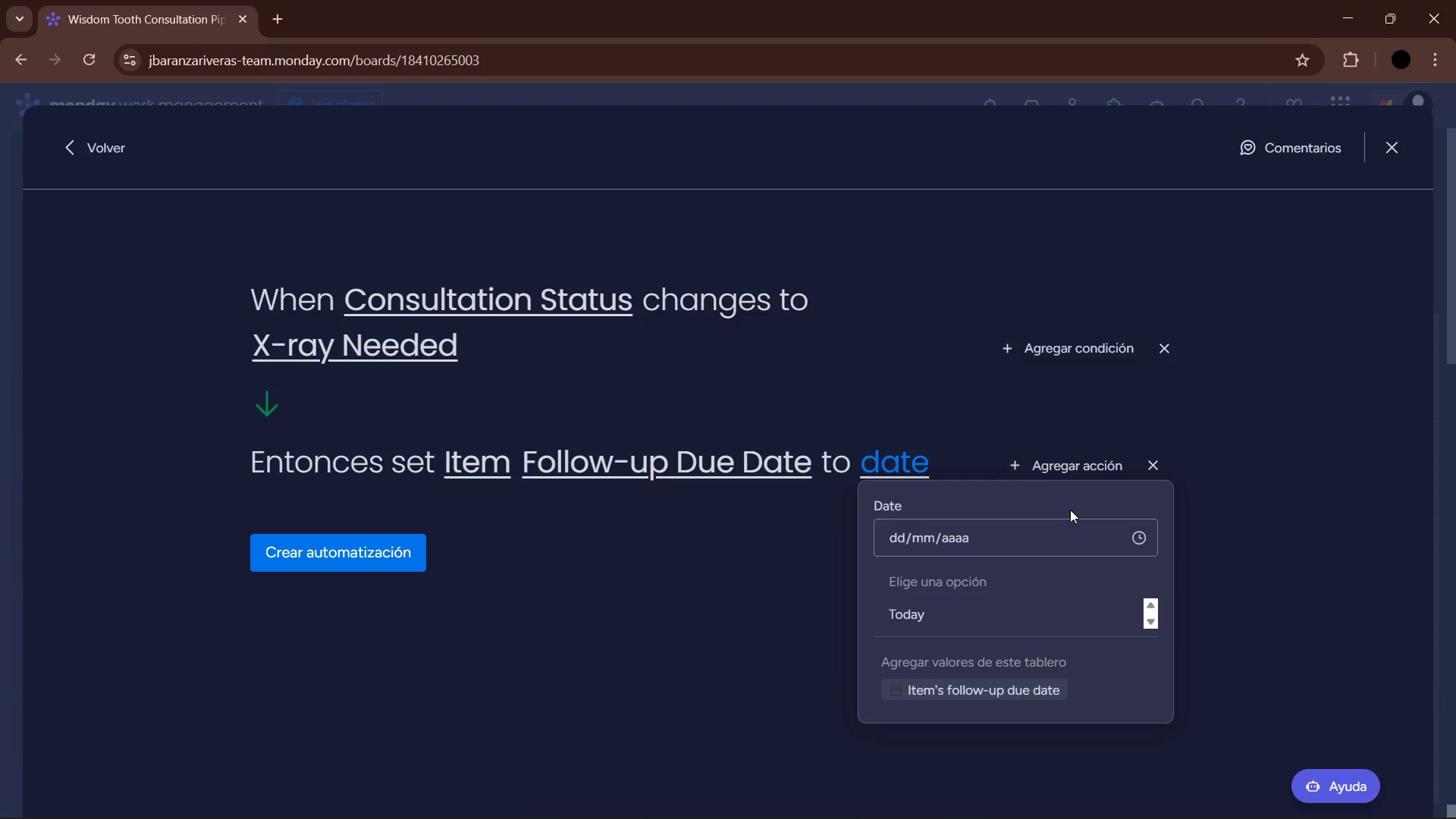 
scroll: coordinate [1052, 626], scroll_direction: down, amount: 9.0
 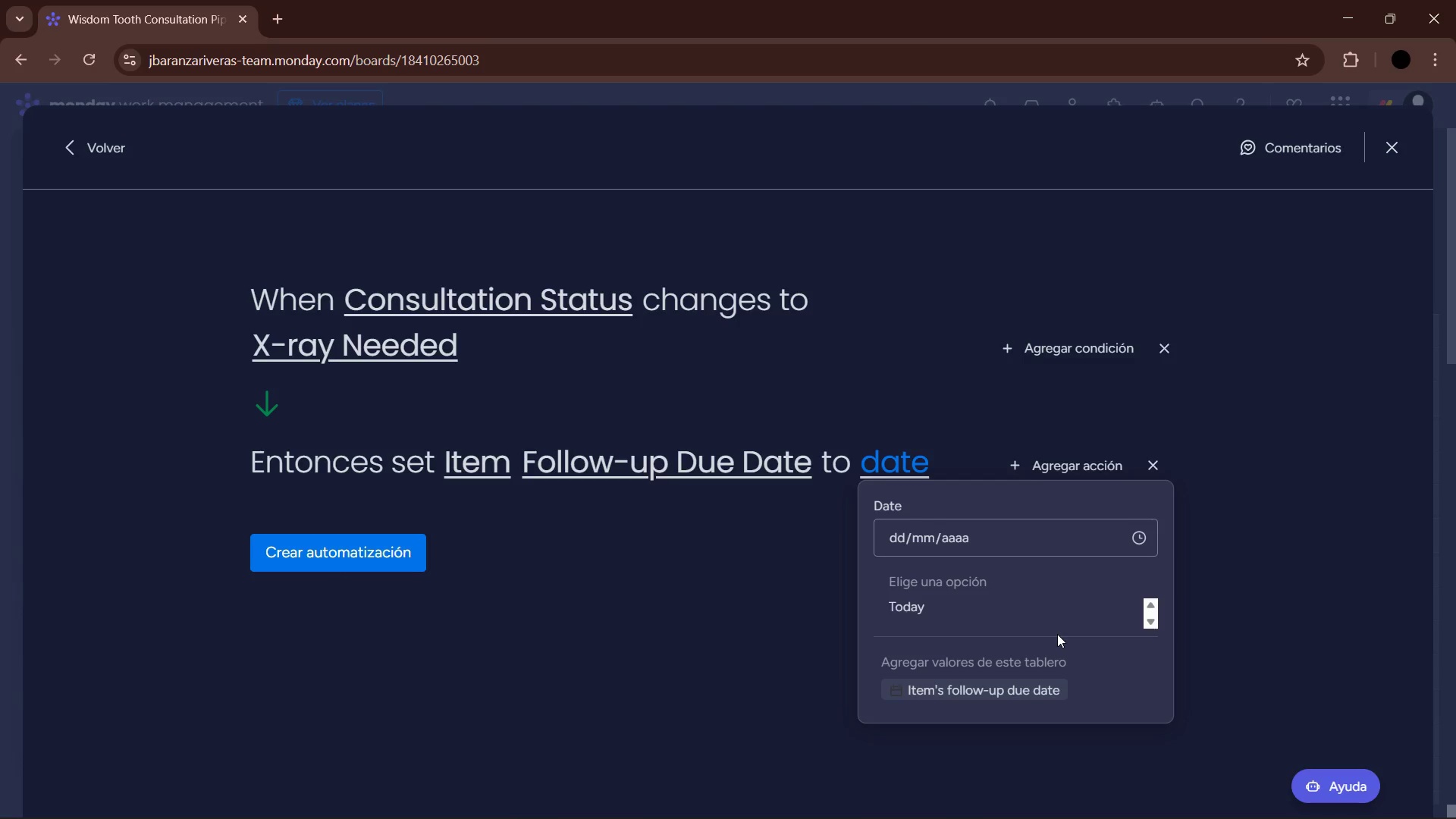 
wait(28.26)
 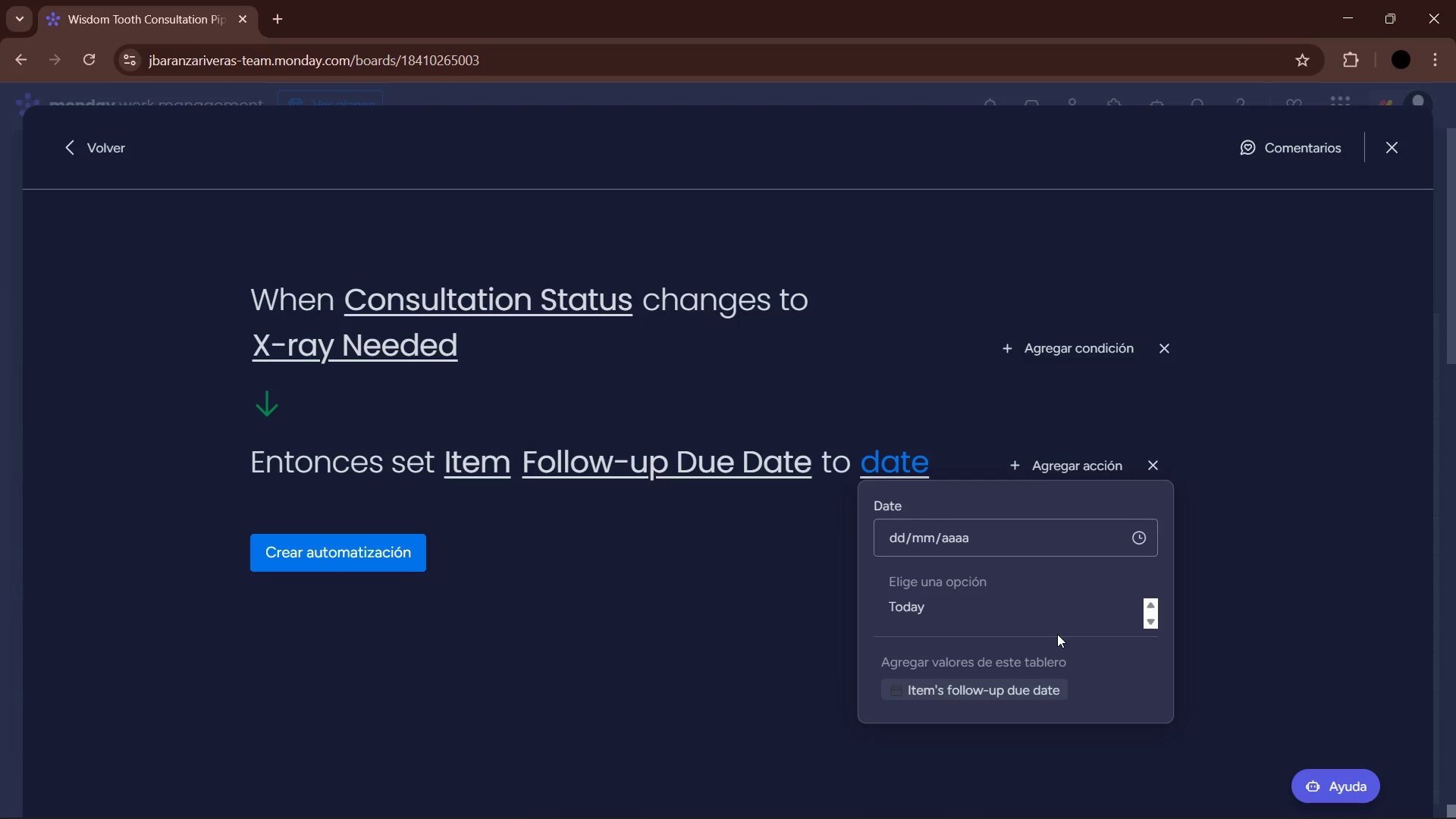 
left_click([934, 604])
 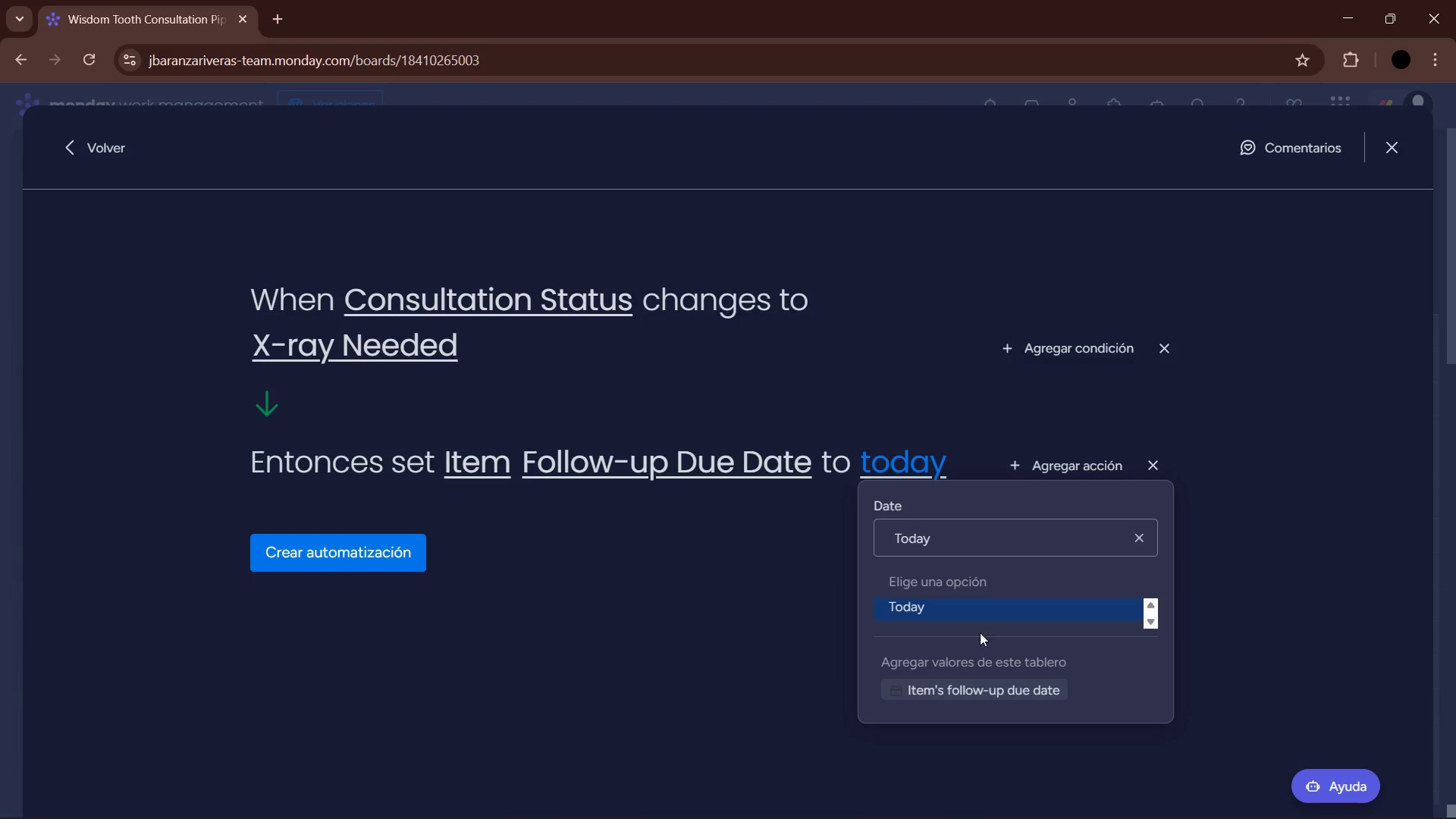 
scroll: coordinate [1020, 619], scroll_direction: none, amount: 0.0
 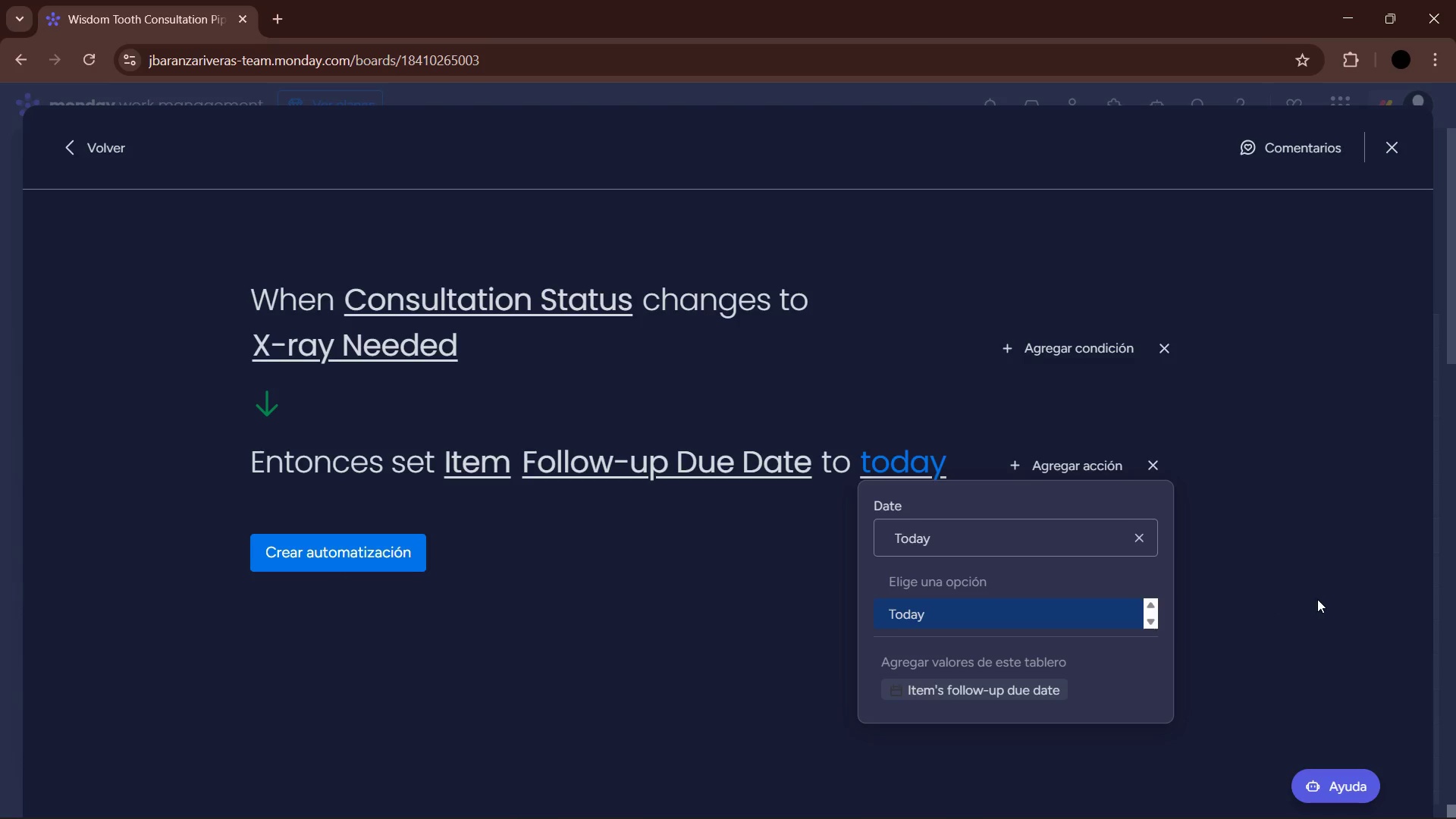 
left_click([1300, 617])
 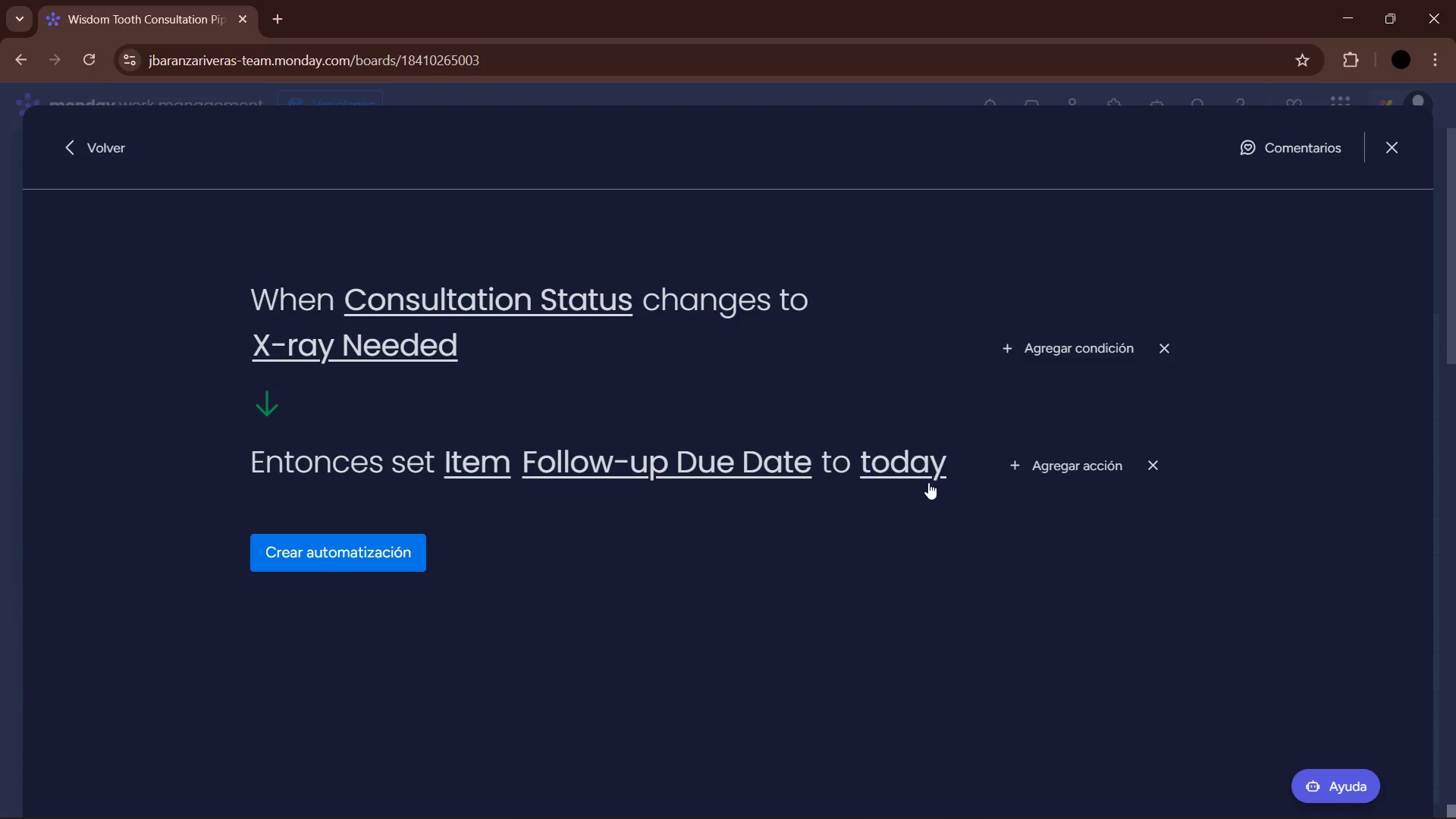 
scroll: coordinate [986, 617], scroll_direction: up, amount: 2.0
 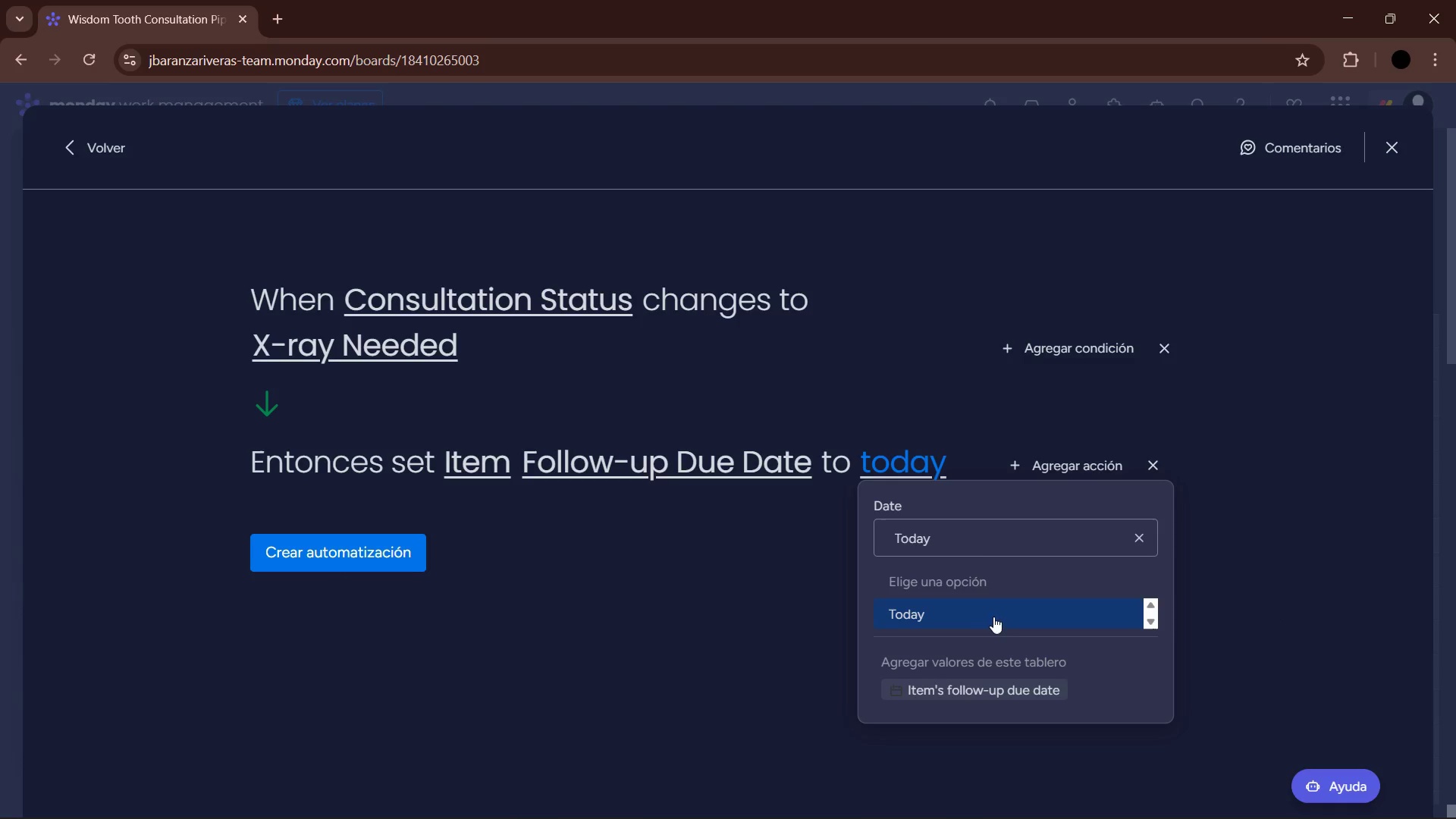 
left_click([977, 544])
 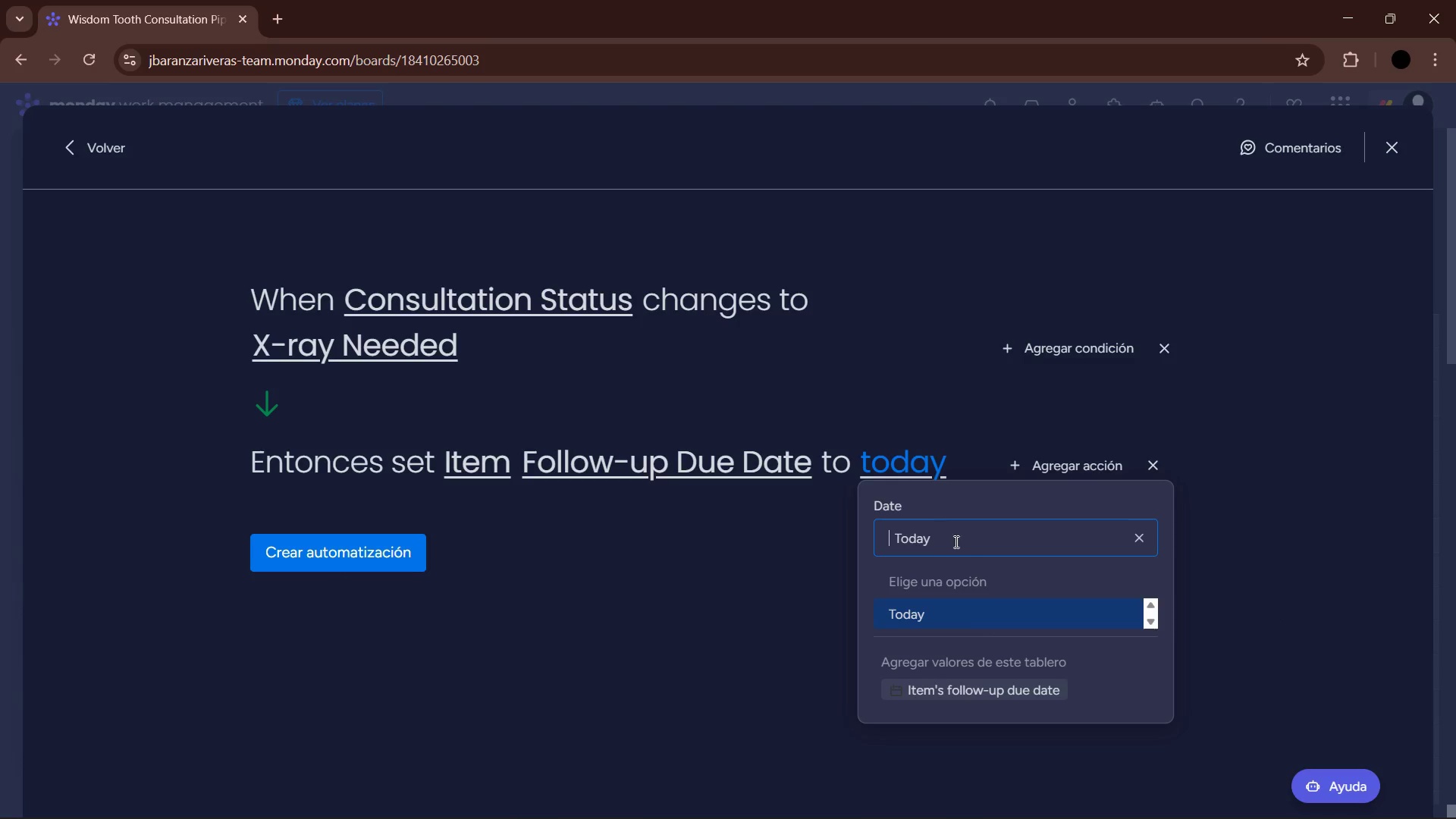 
left_click([926, 541])
 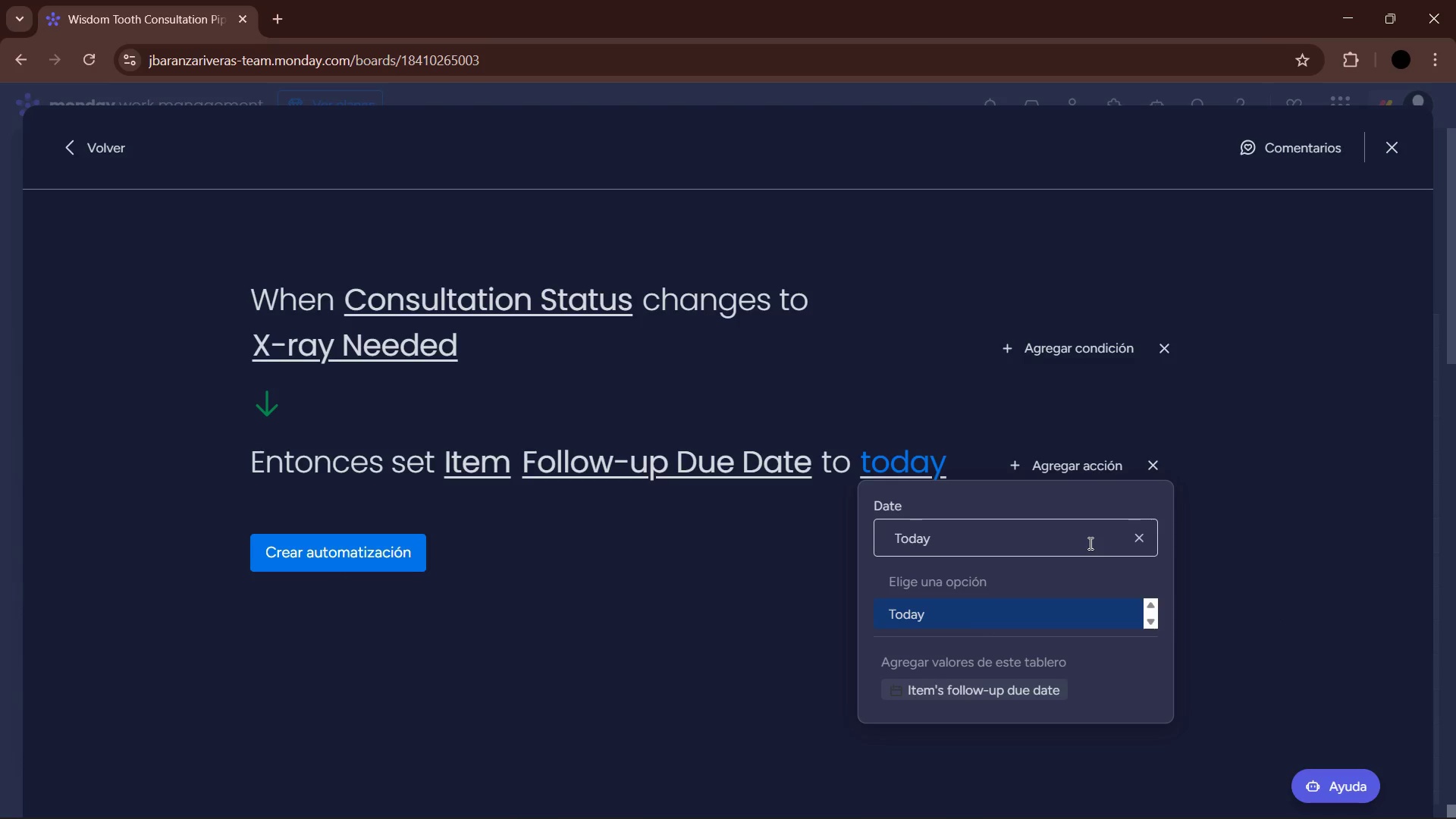 
key(NumpadAdd)
 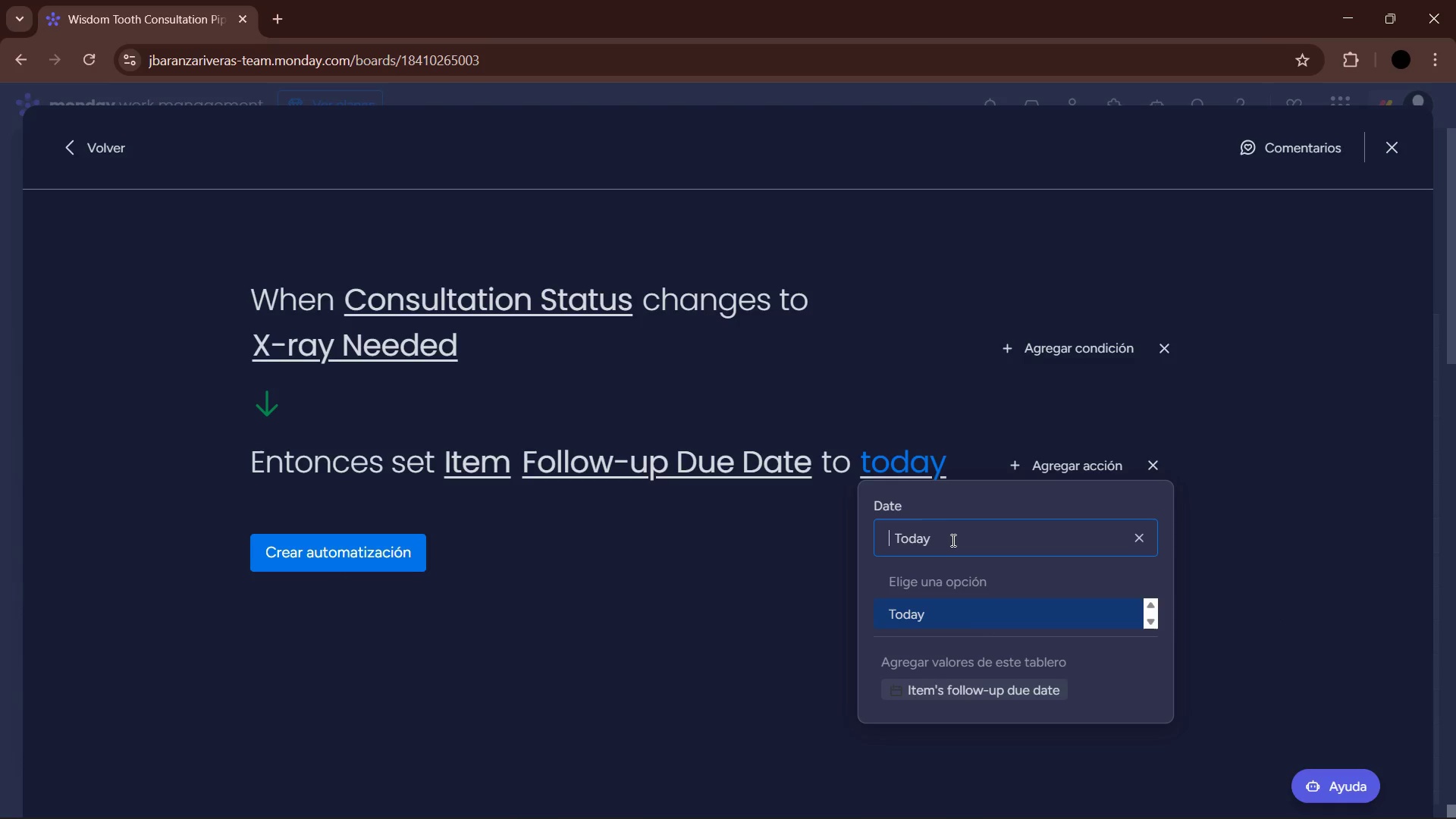 
key(NumpadAdd)
 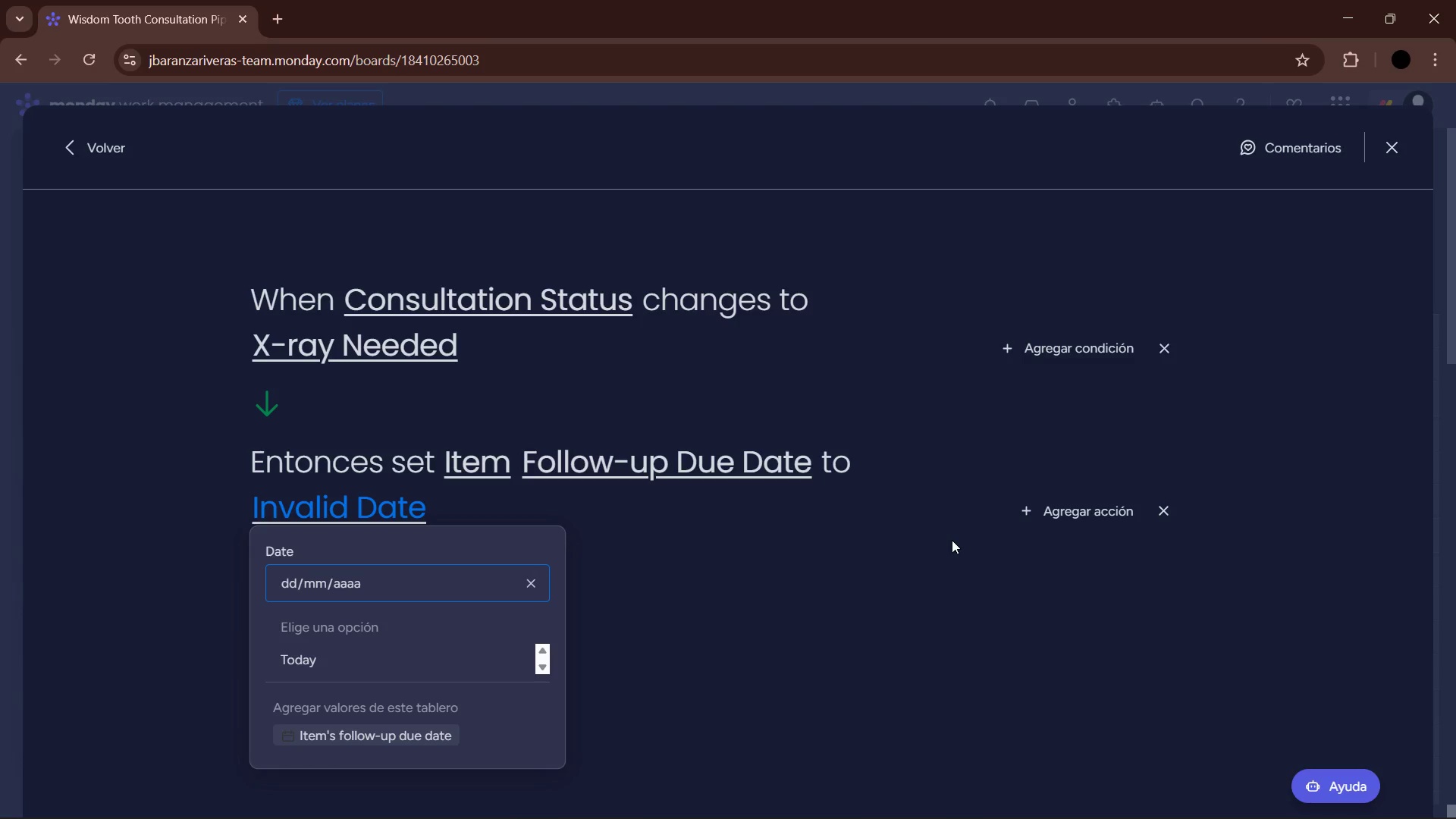 
key(NumpadAdd)
 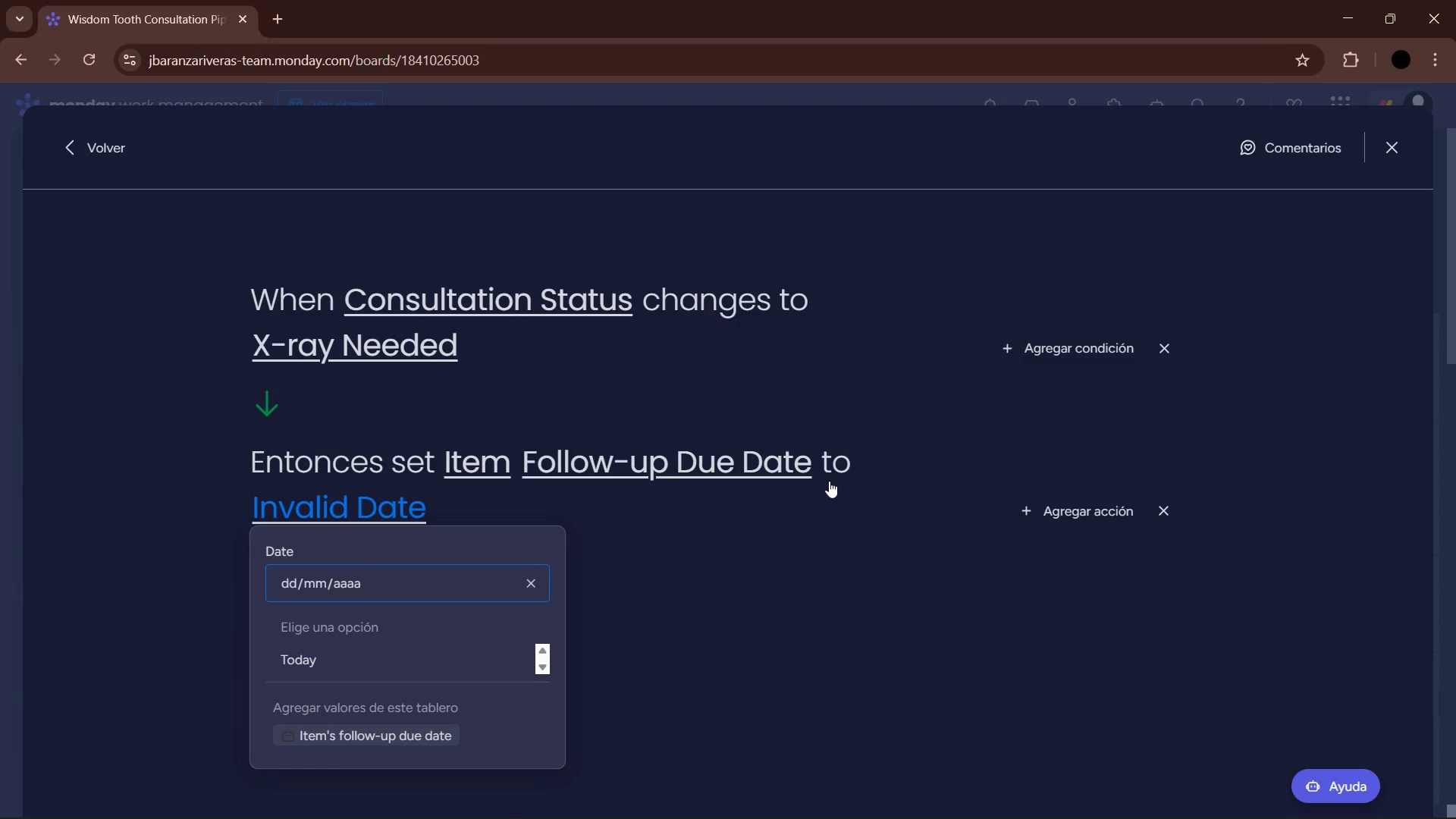 
scroll: coordinate [413, 664], scroll_direction: down, amount: 7.0
 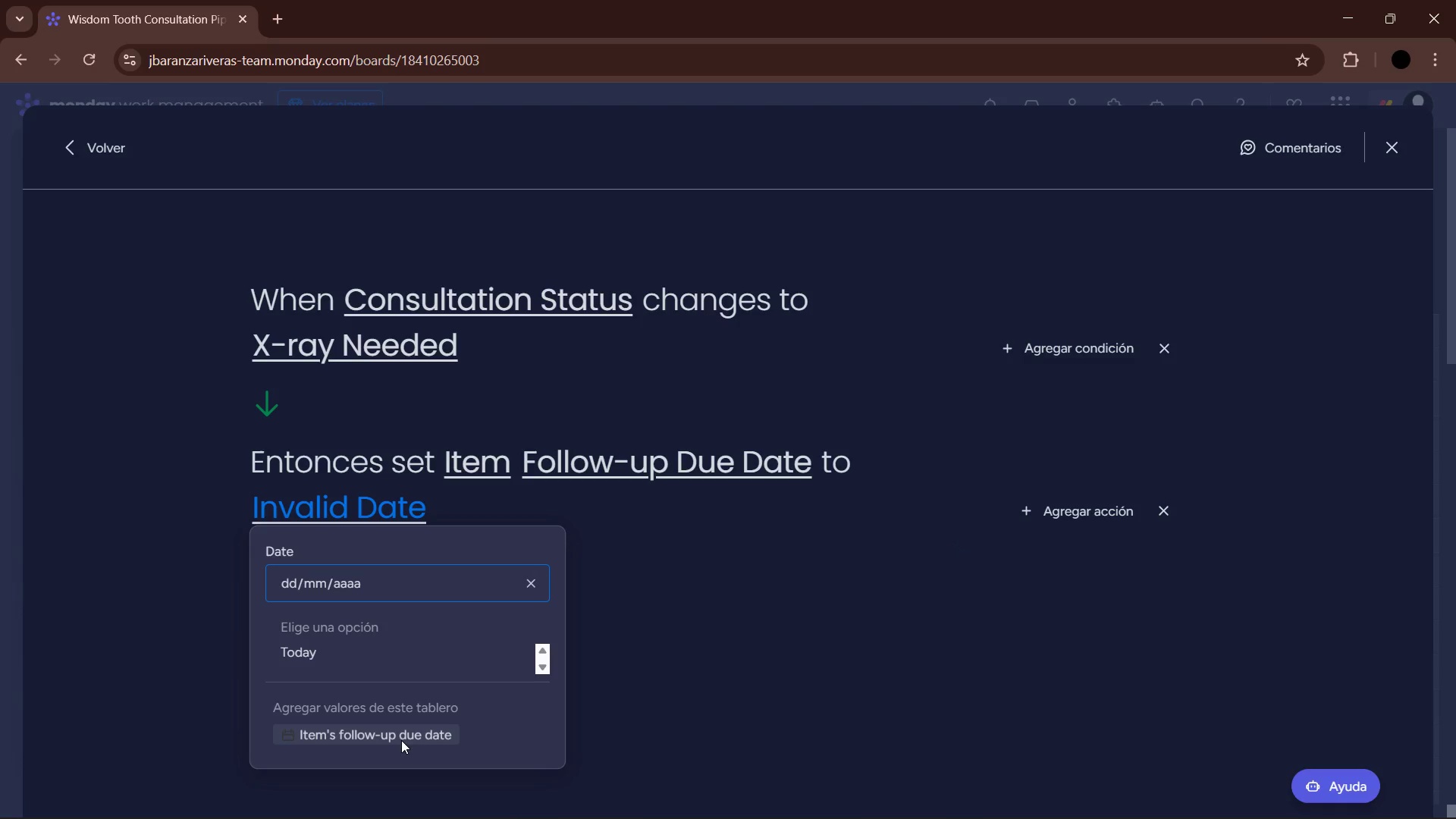 
left_click([401, 733])
 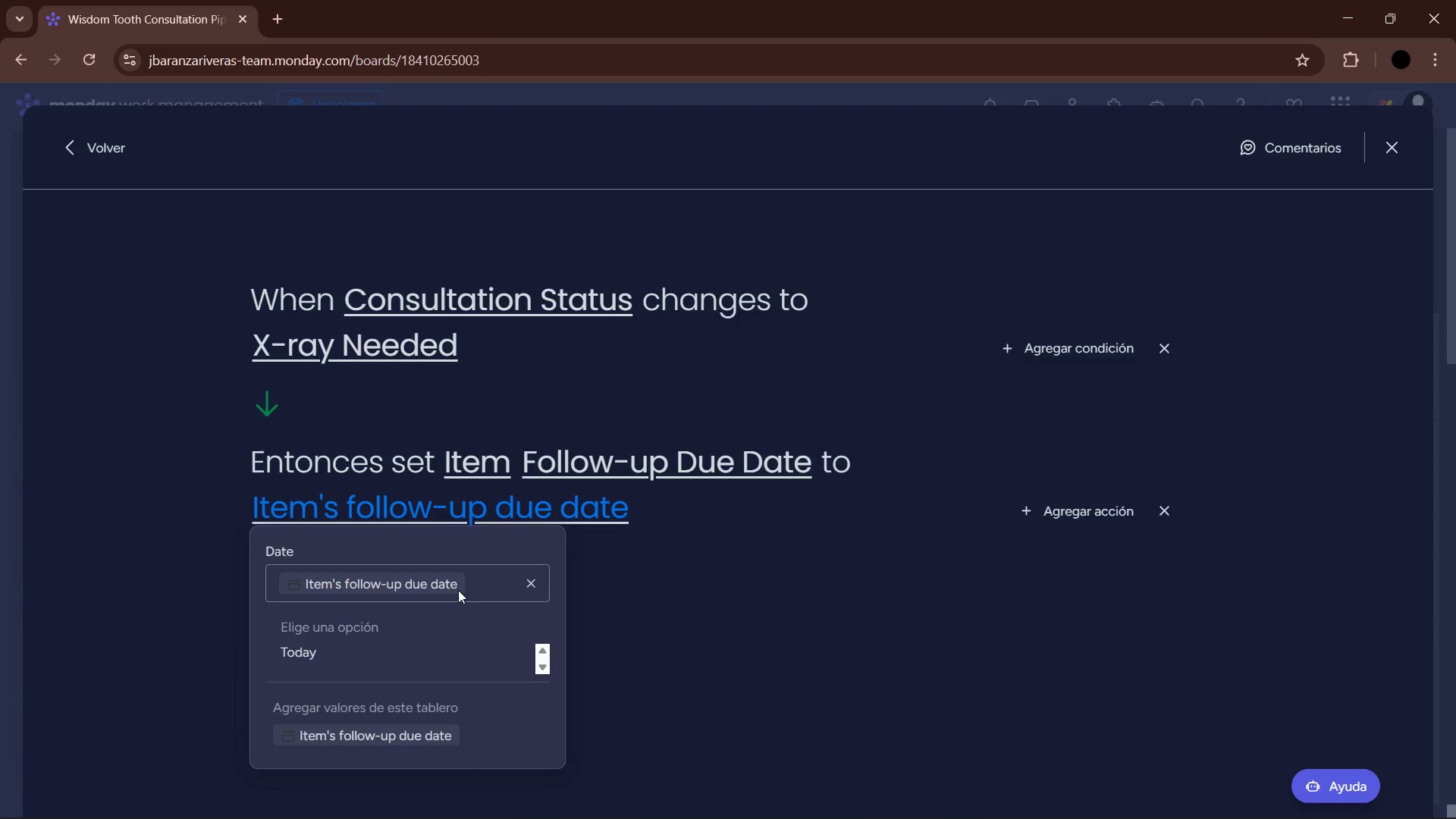 
scroll: coordinate [401, 740], scroll_direction: down, amount: 6.0
 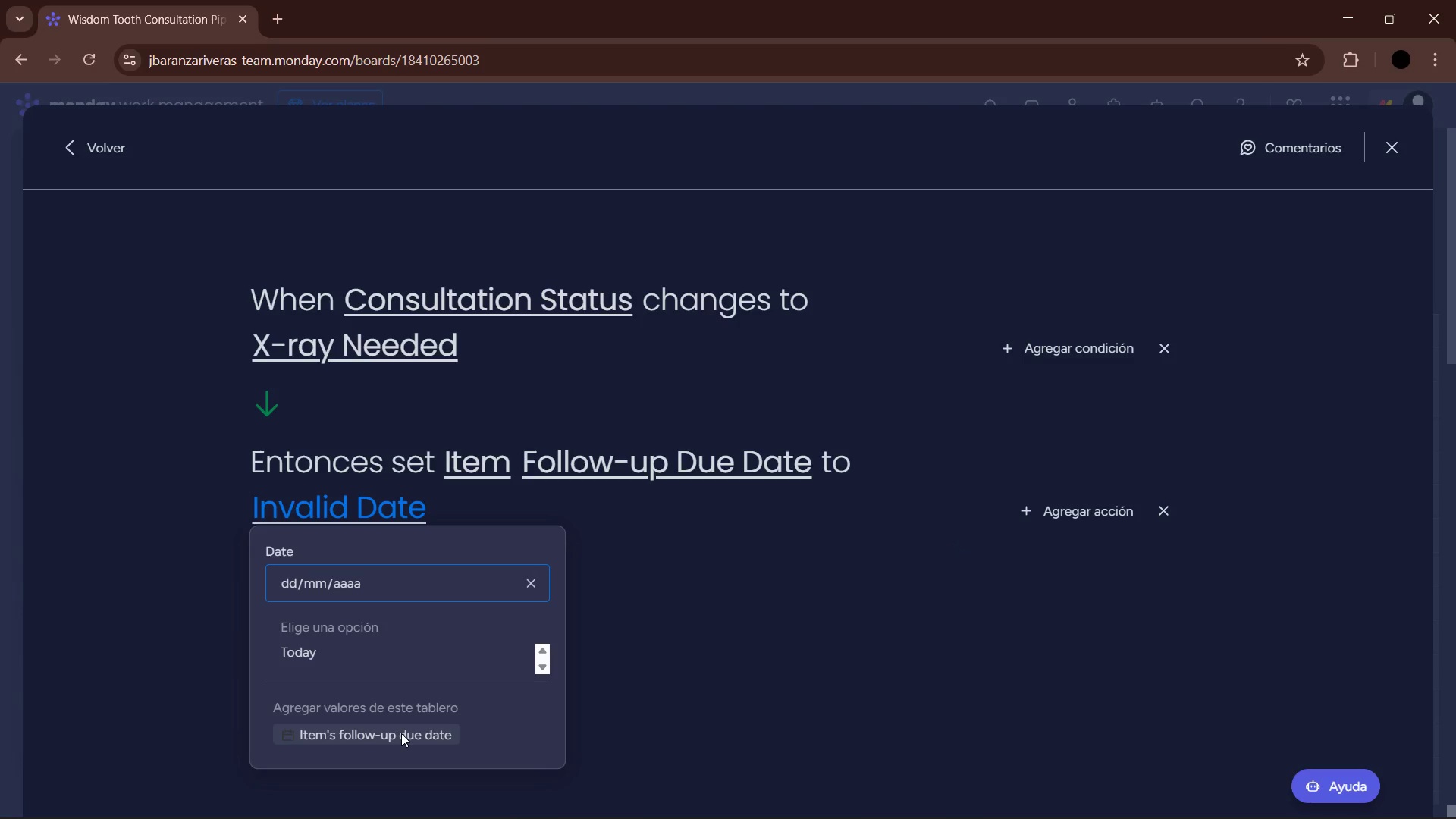 
left_click([526, 587])
 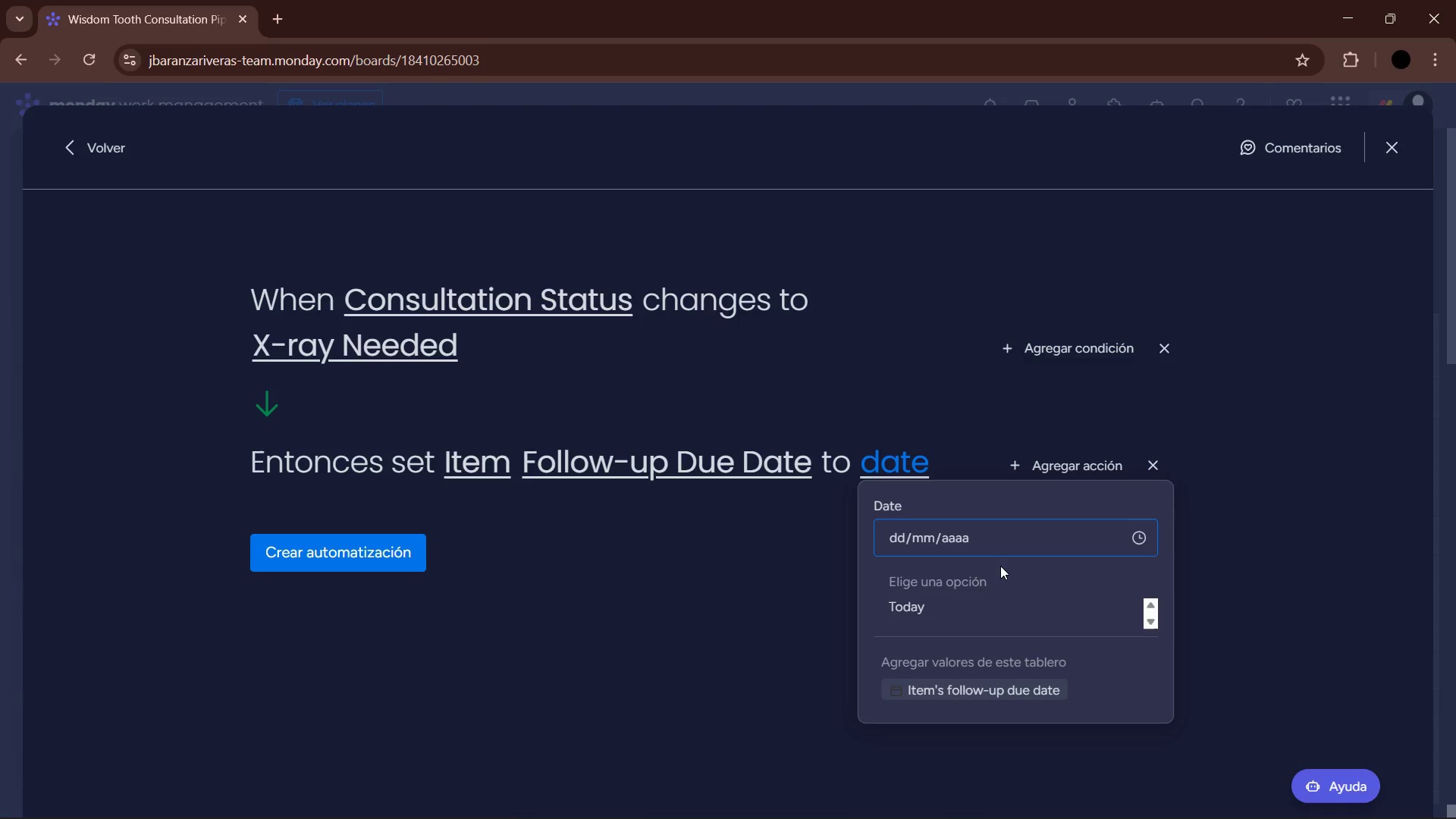 
left_click([946, 610])
 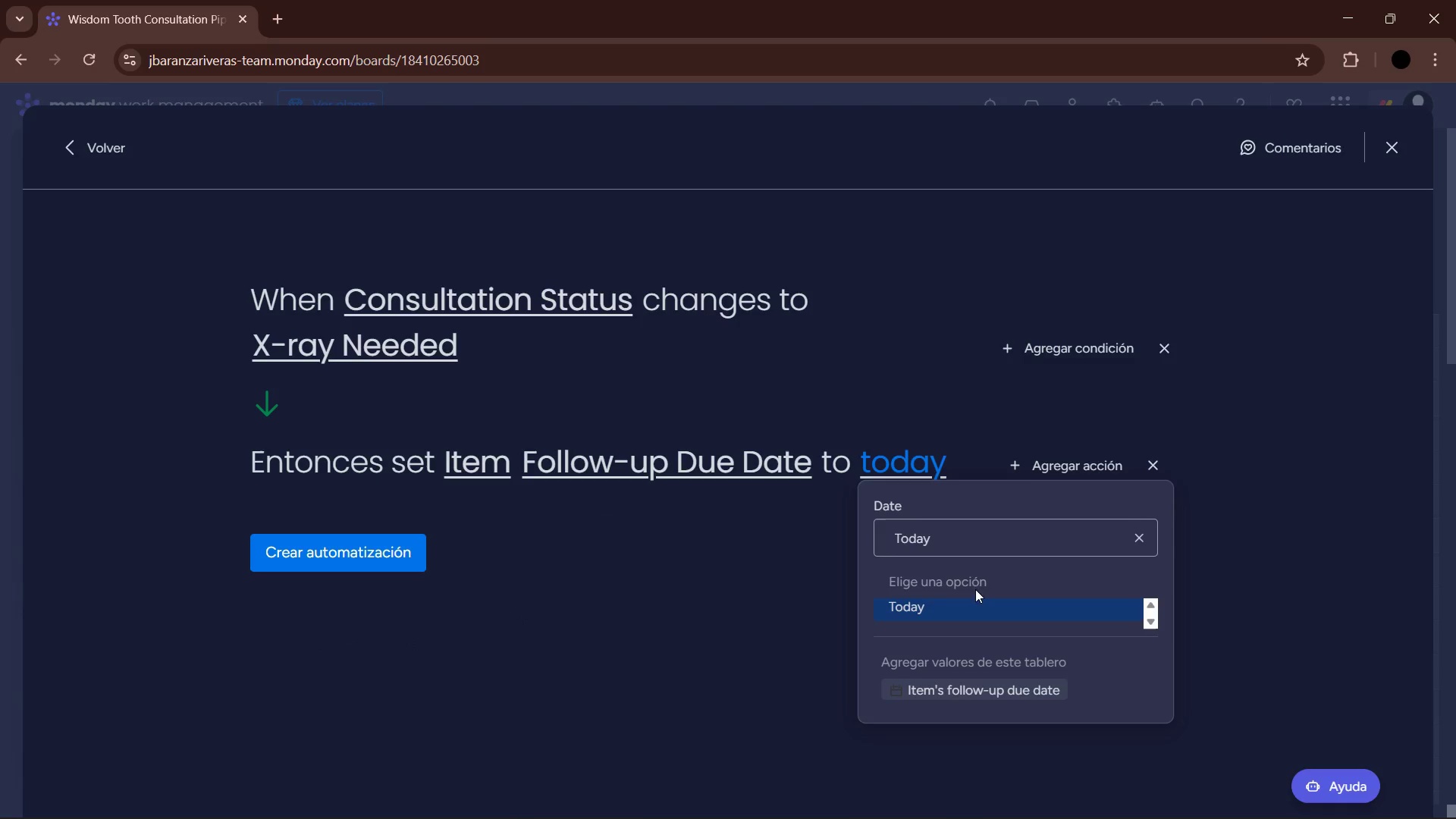 
scroll: coordinate [938, 635], scroll_direction: up, amount: 2.0
 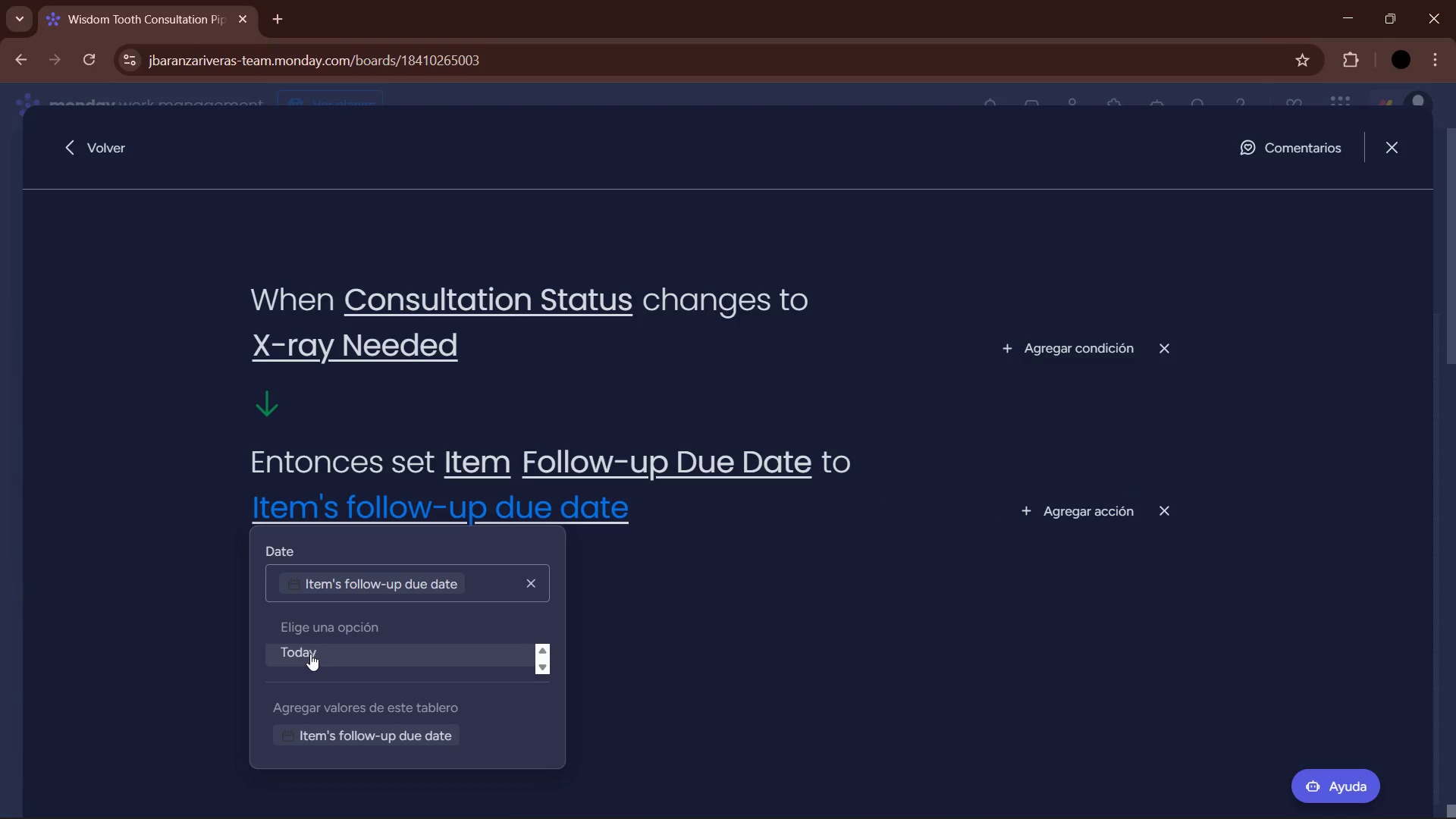 
left_click([525, 586])
 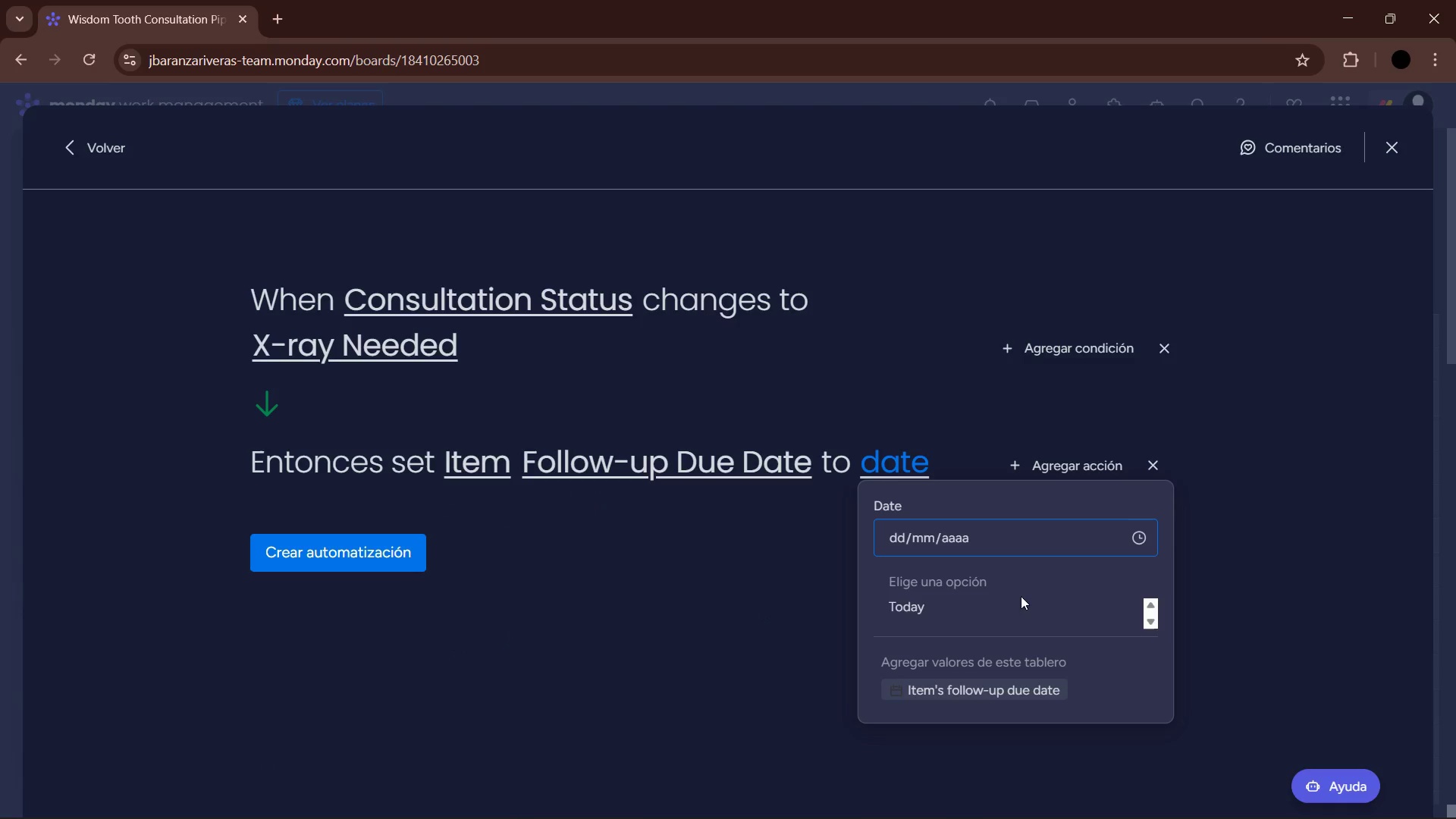 
left_click([964, 626])
 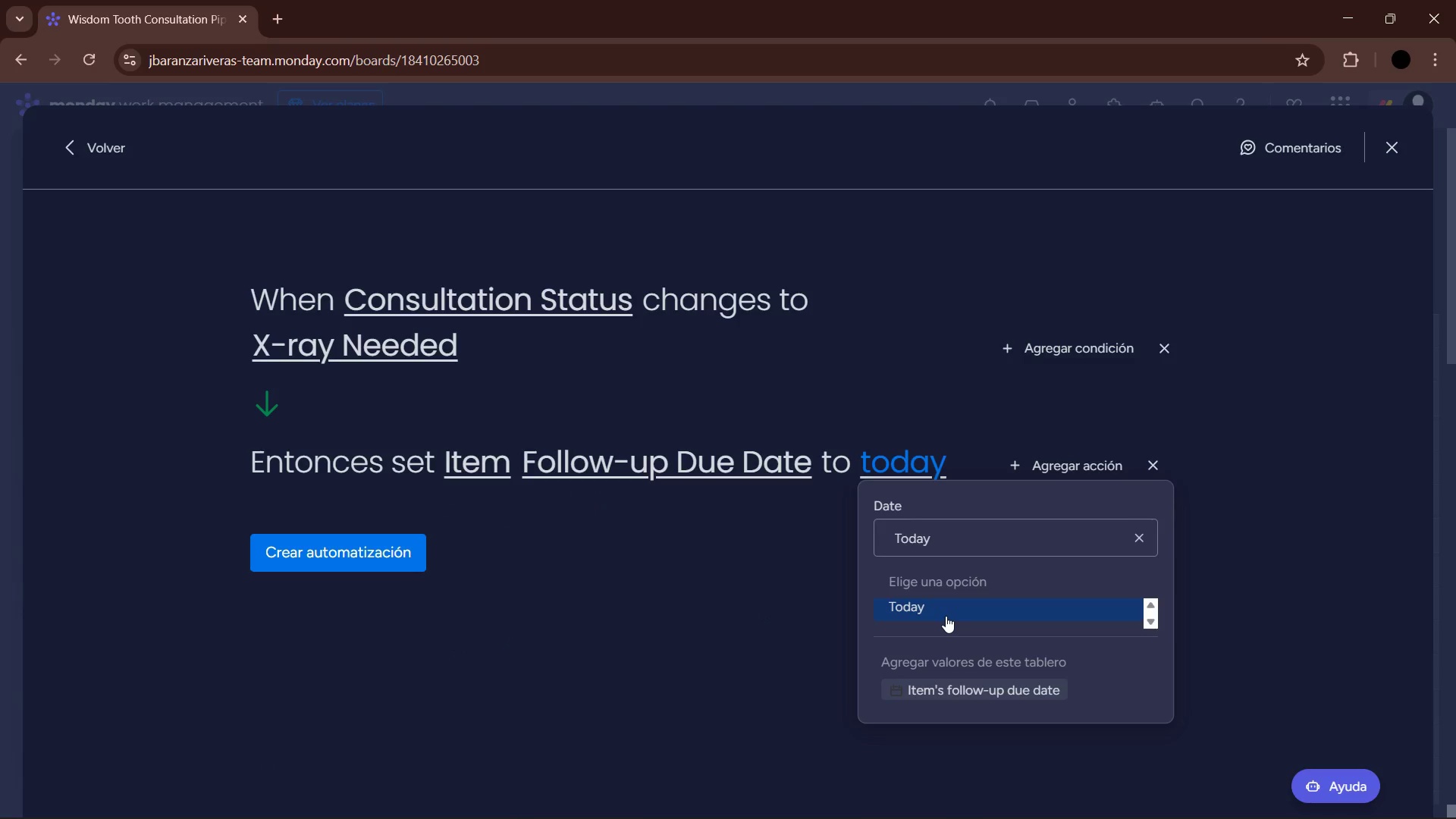 
wait(9.45)
 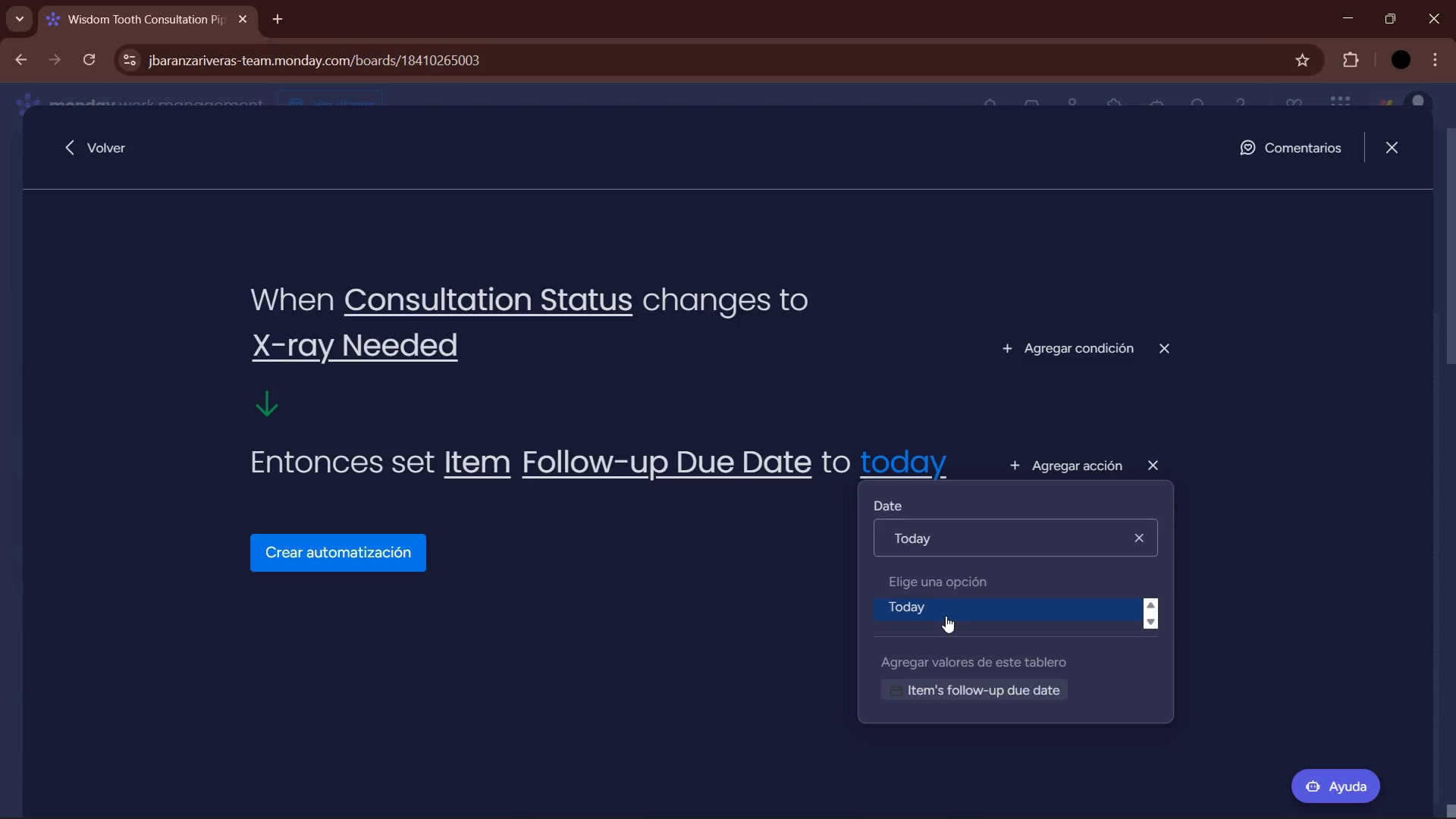 
double_click([912, 538])
 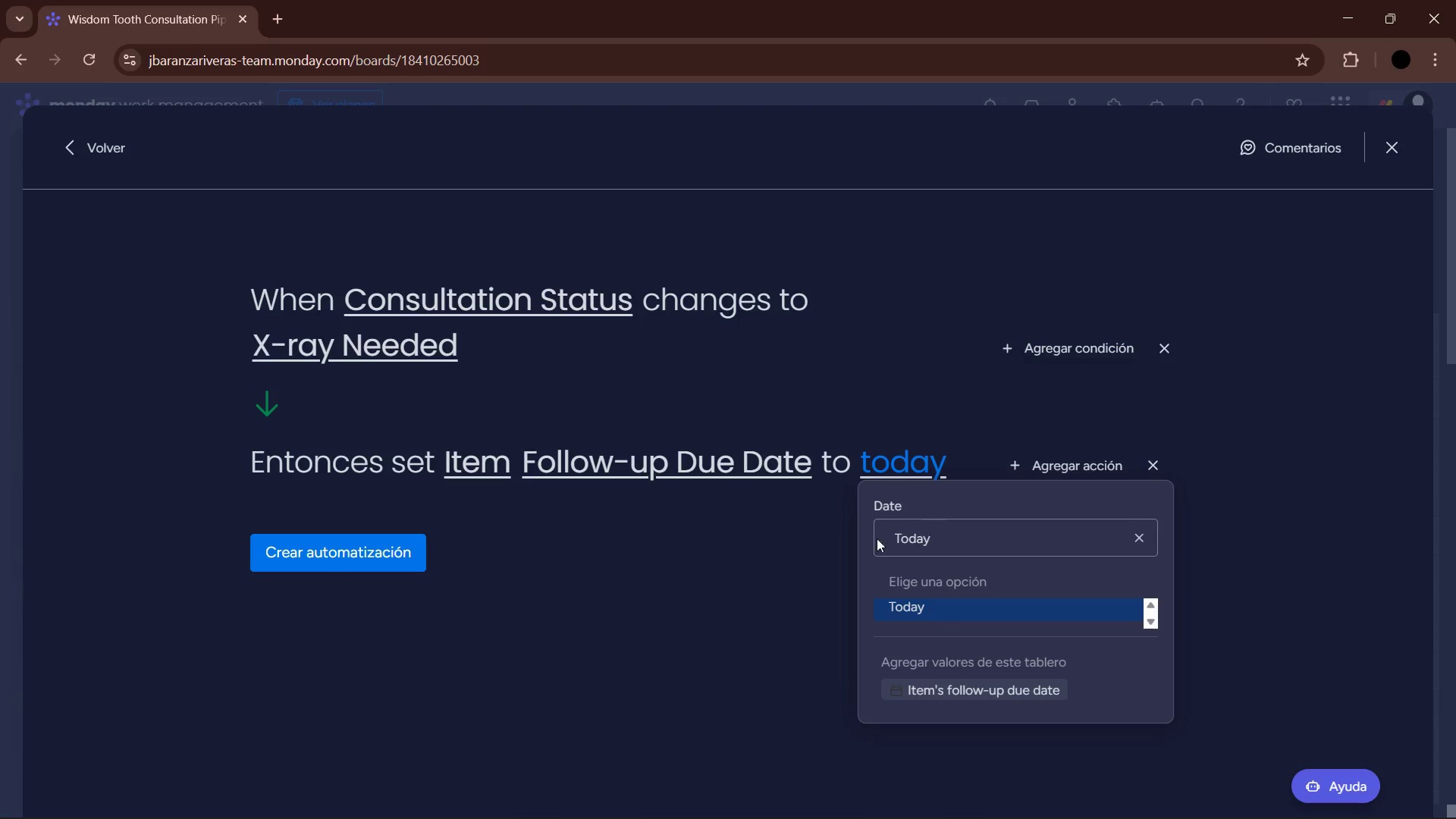 
left_click_drag(start_coordinate=[727, 595], to_coordinate=[728, 591])
 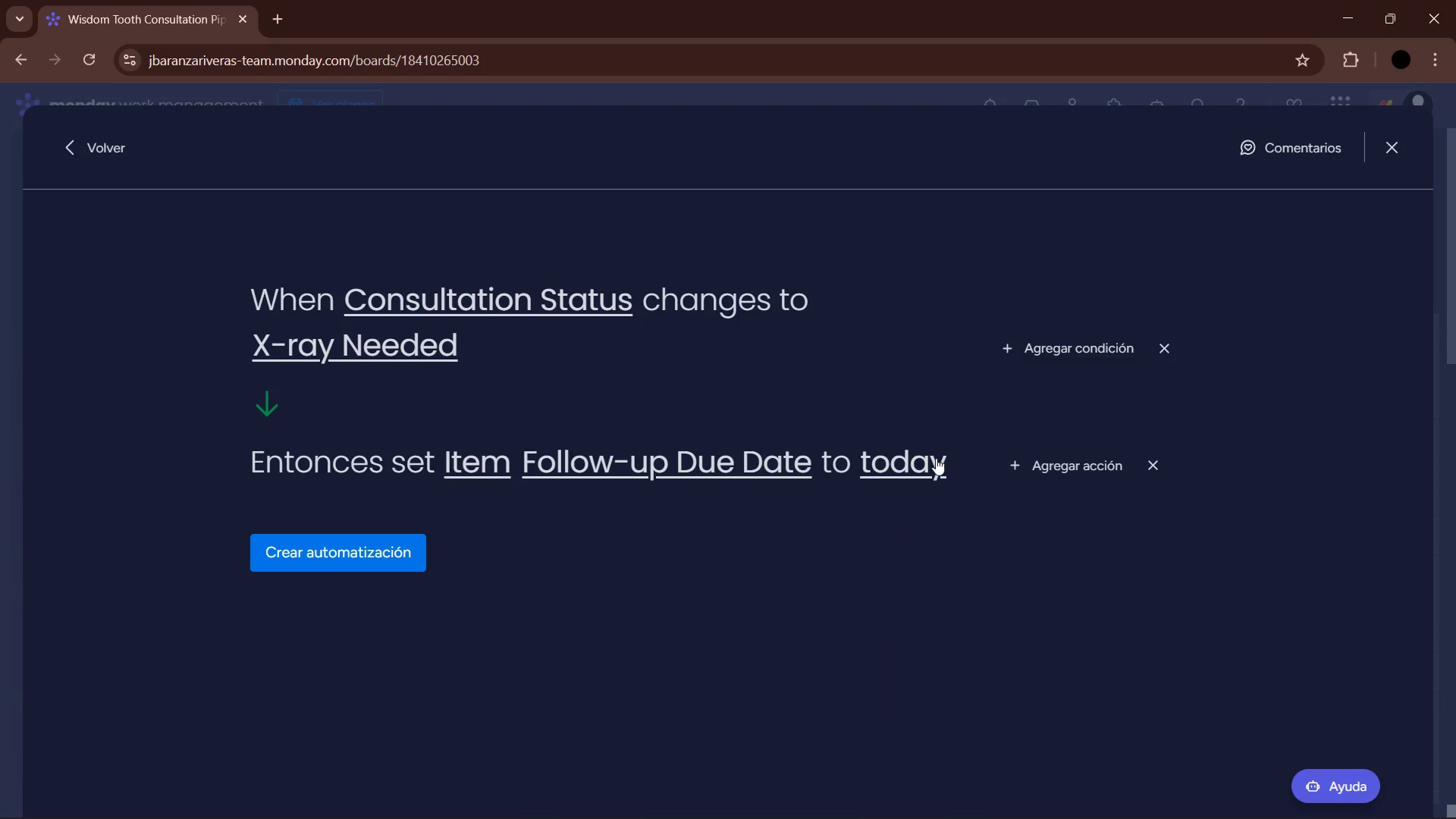 
left_click([928, 450])
 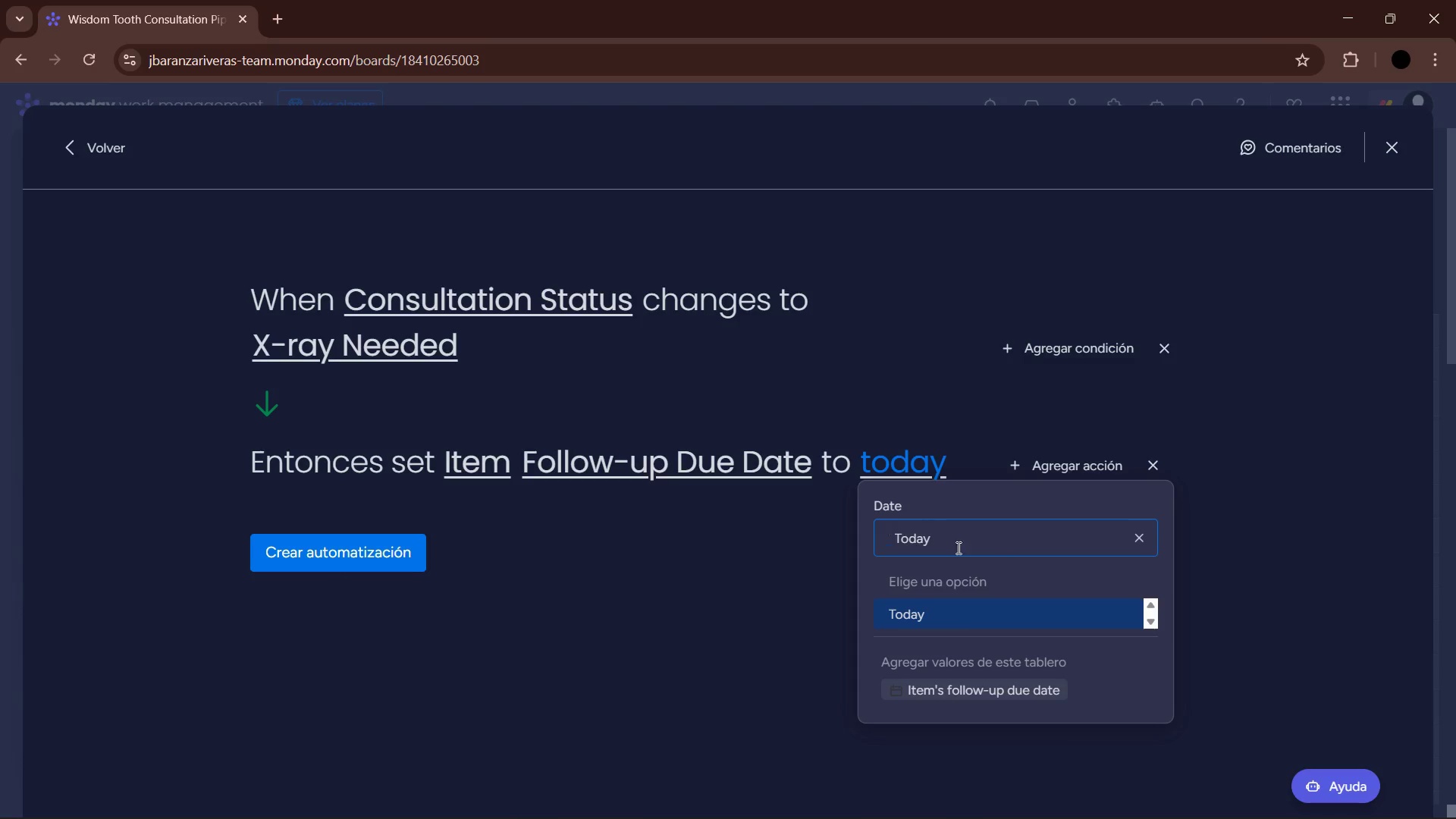 
scroll: coordinate [1055, 618], scroll_direction: down, amount: 16.0
 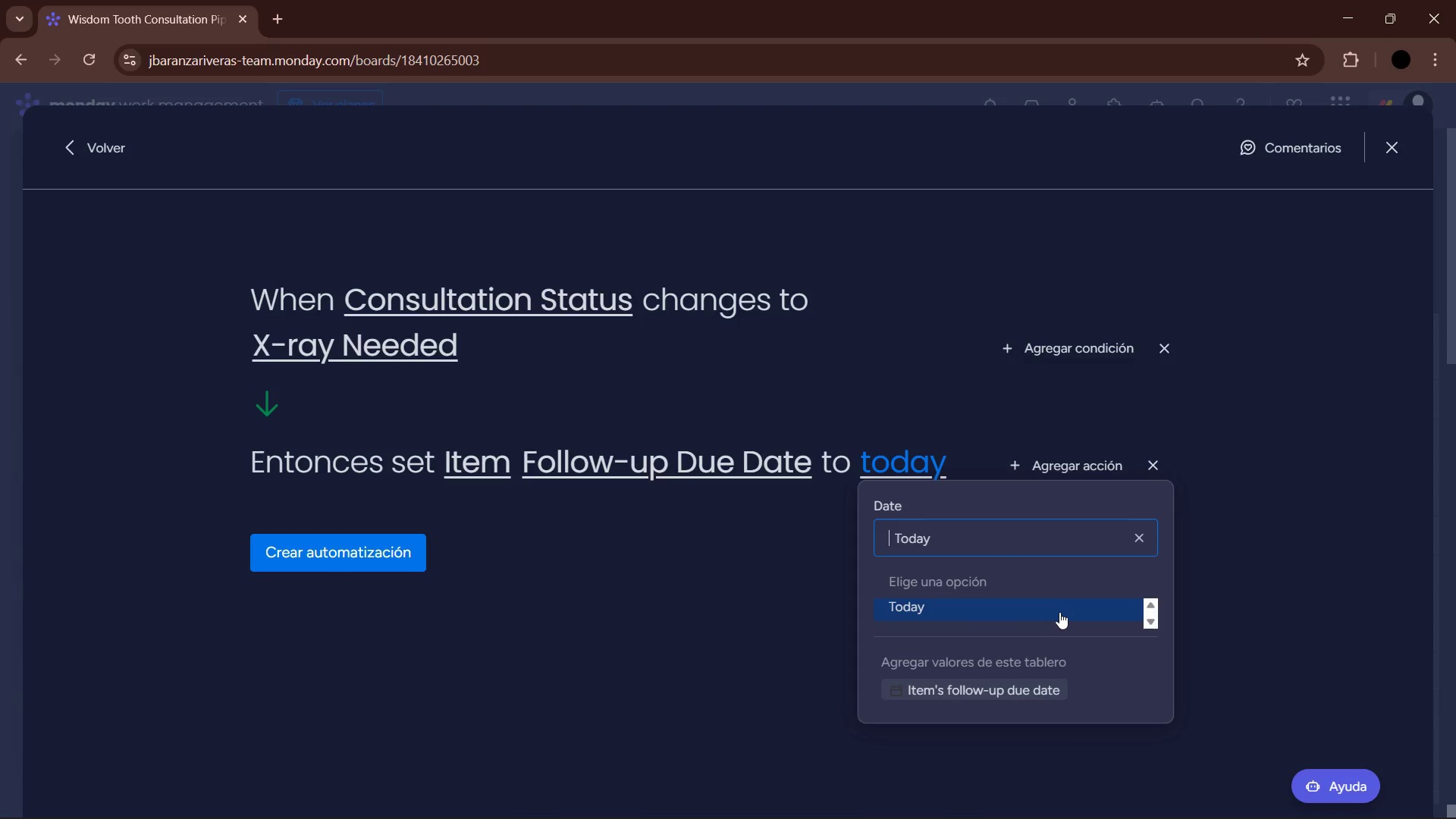 
scroll: coordinate [1055, 619], scroll_direction: up, amount: 6.0
 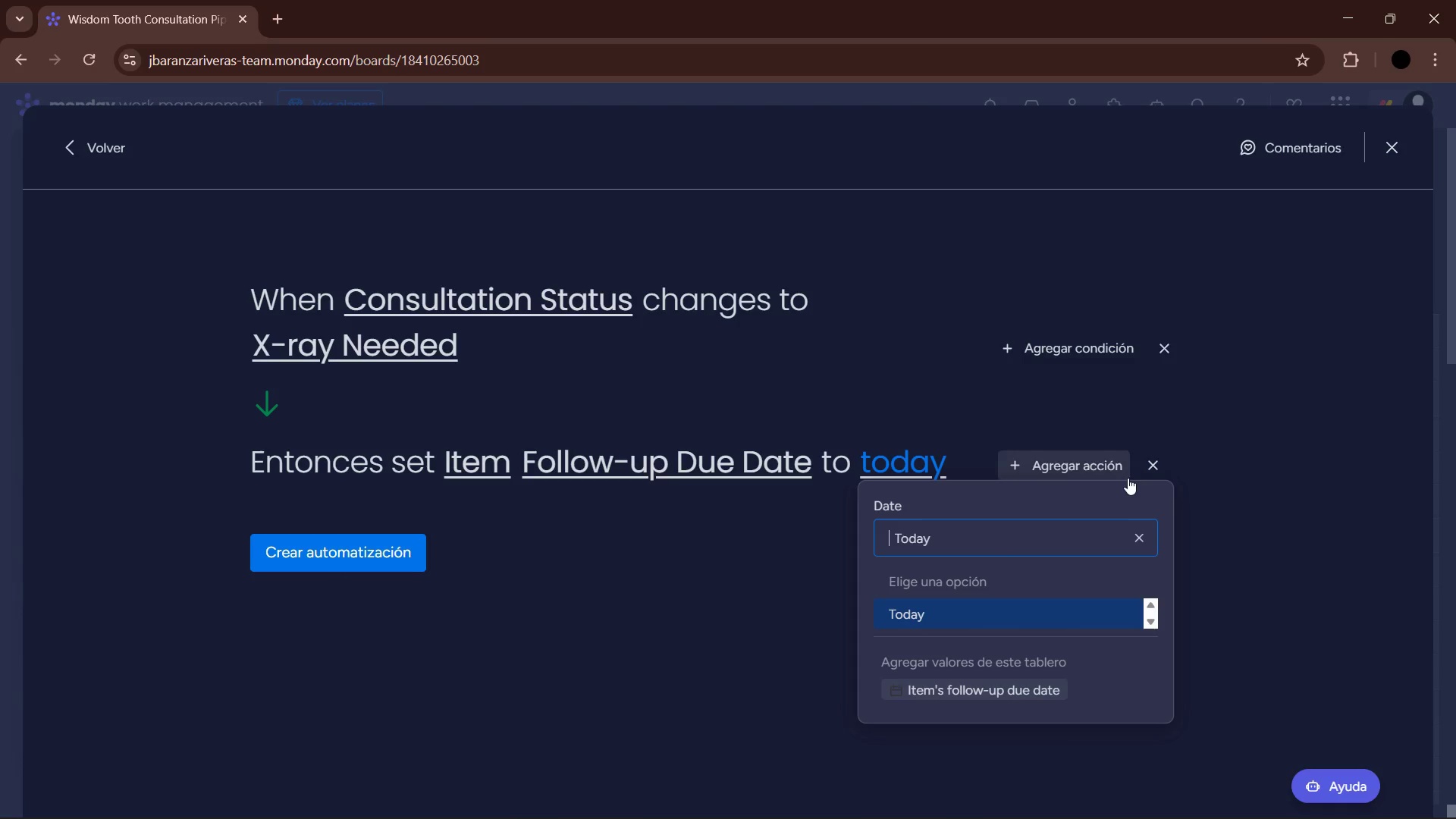 
left_click([1121, 430])
 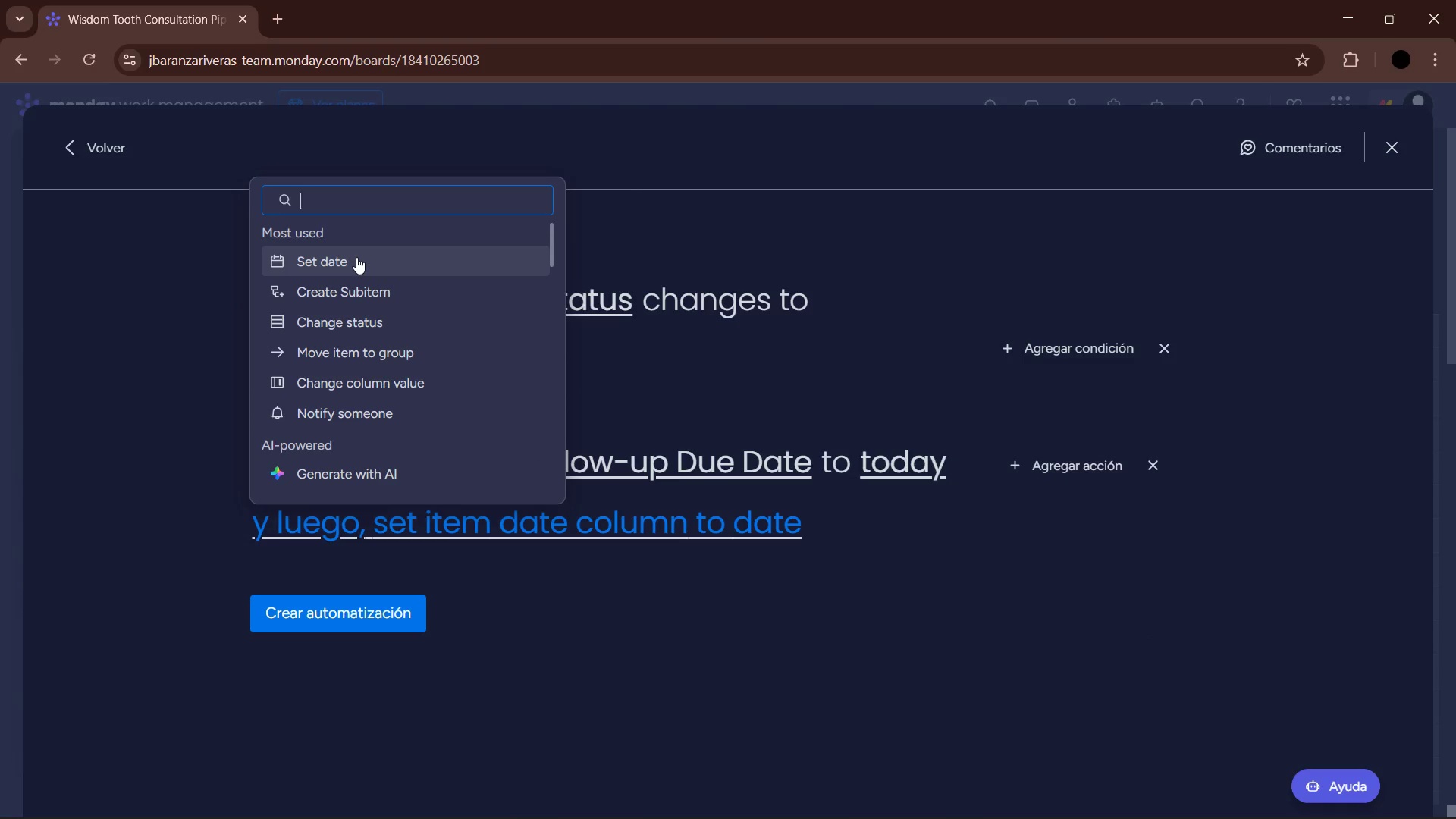 
left_click([356, 257])
 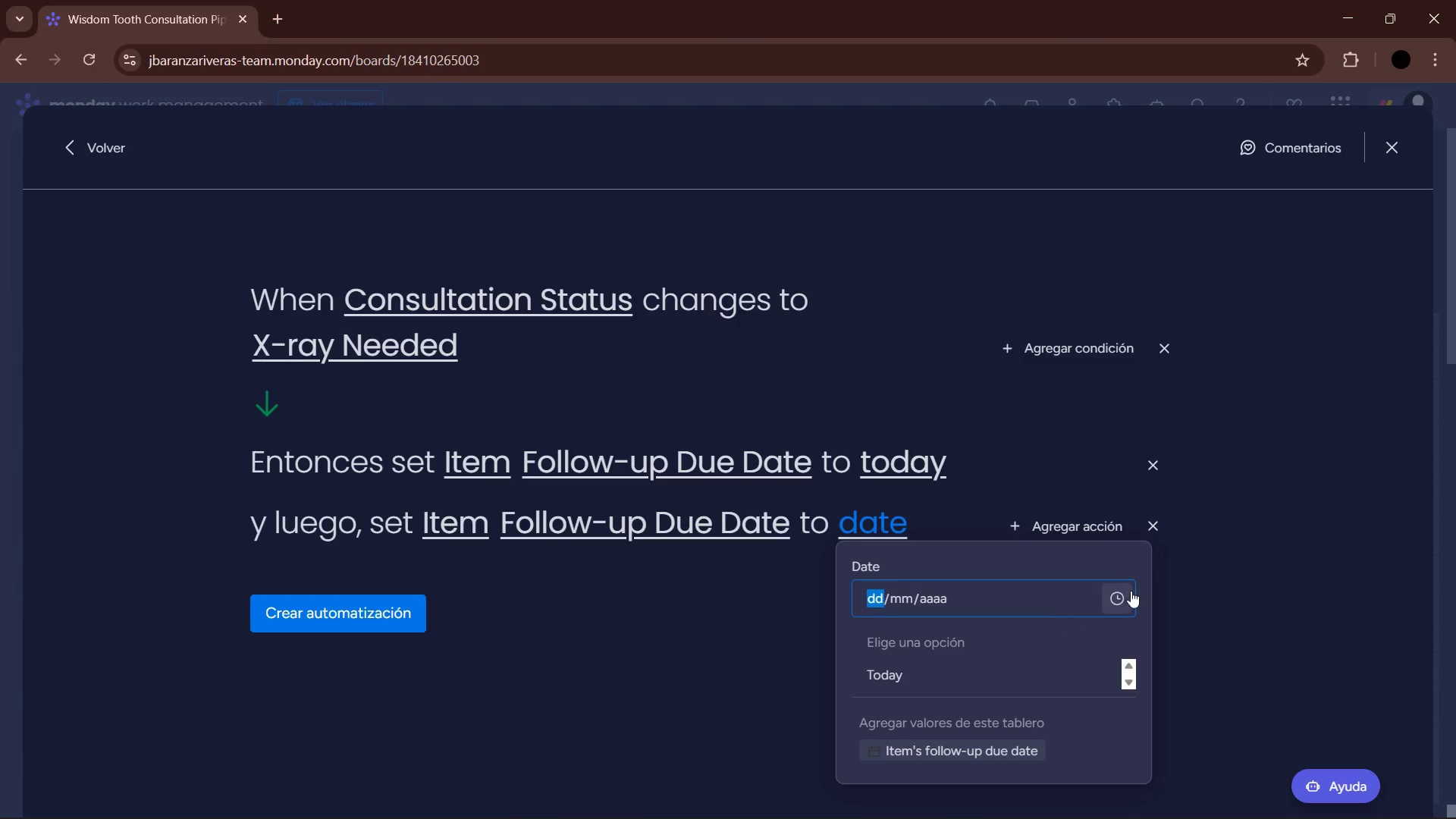 
left_click([1125, 596])
 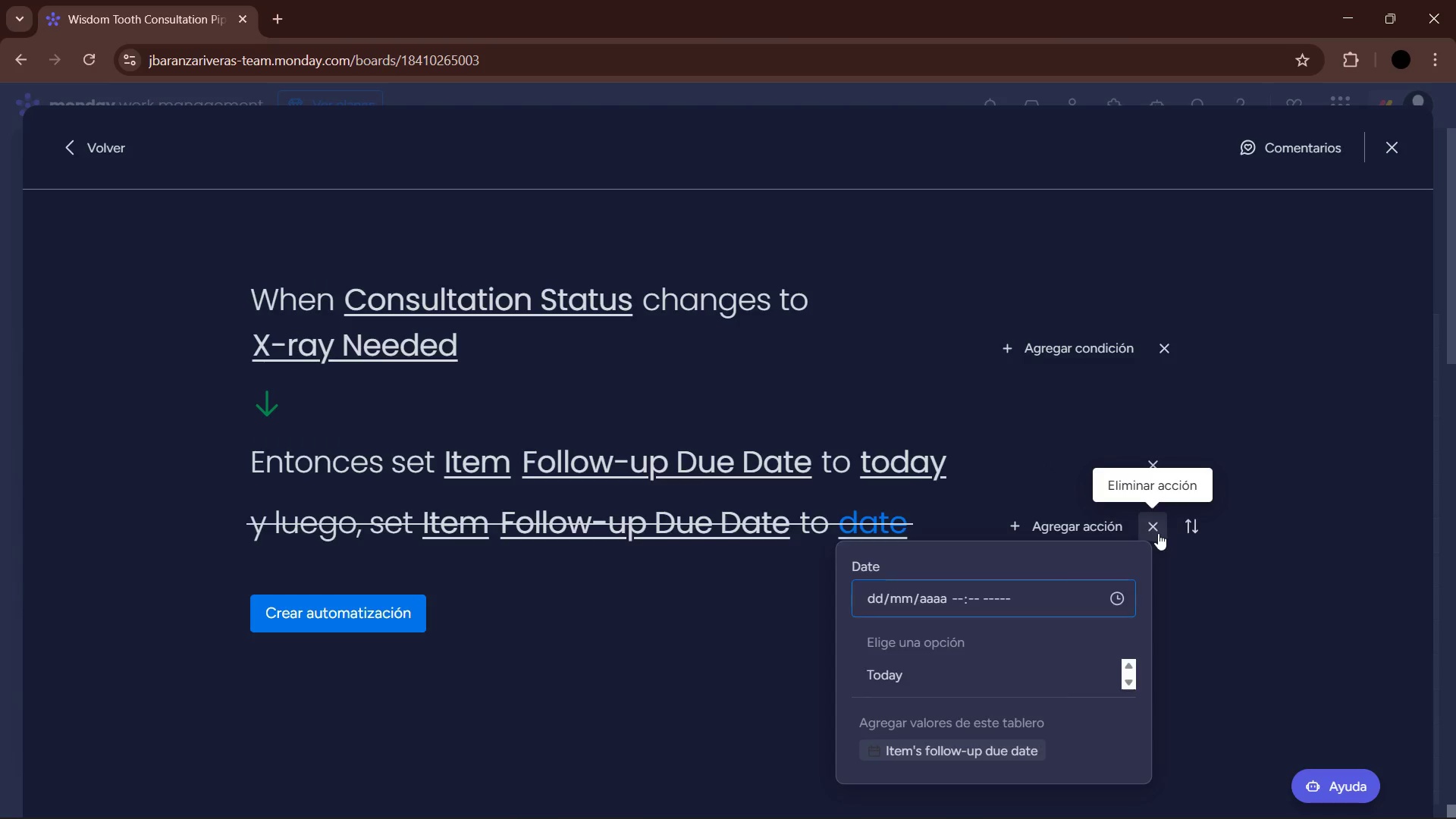 
left_click([899, 469])
 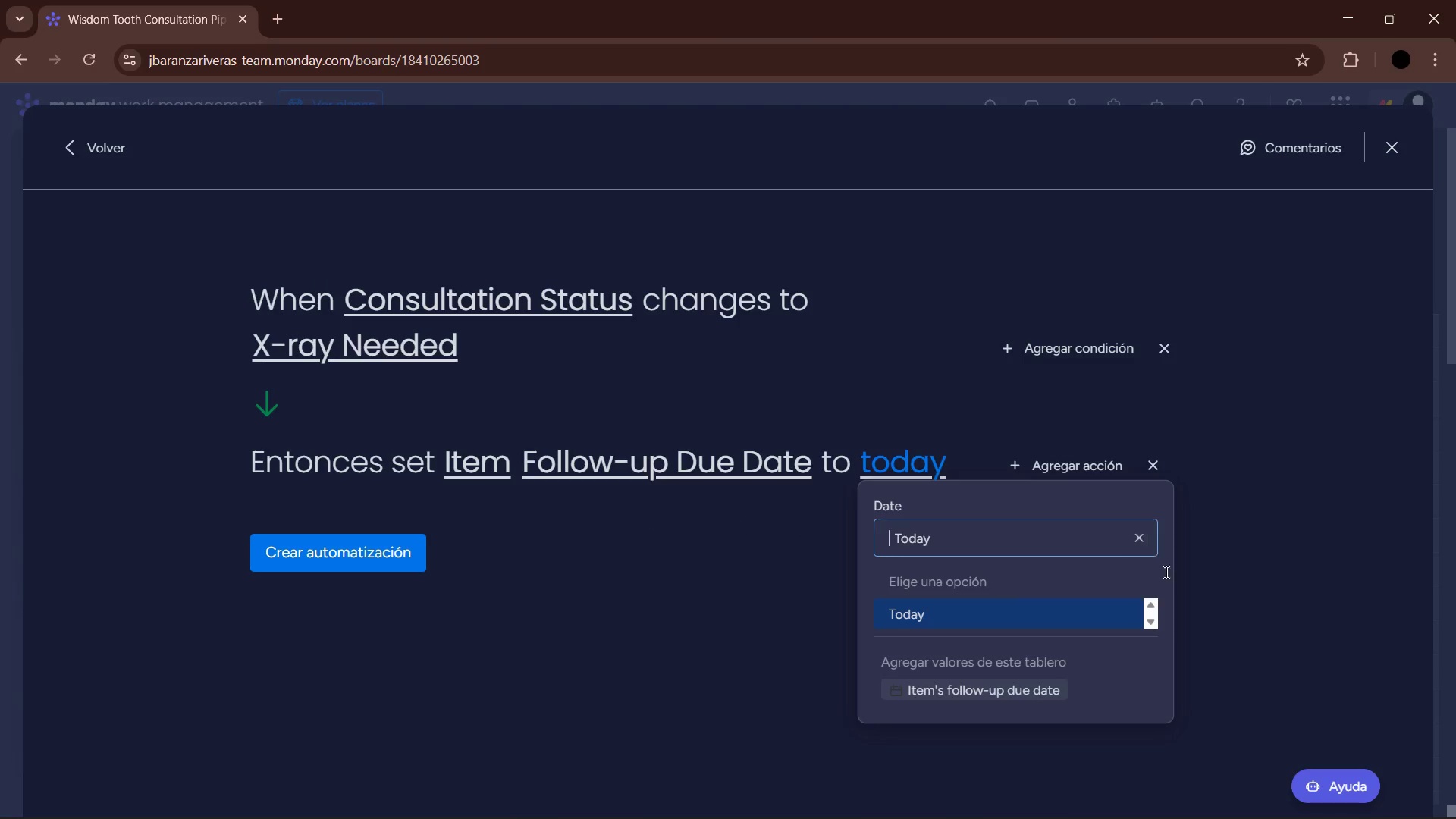 
left_click([1147, 539])
 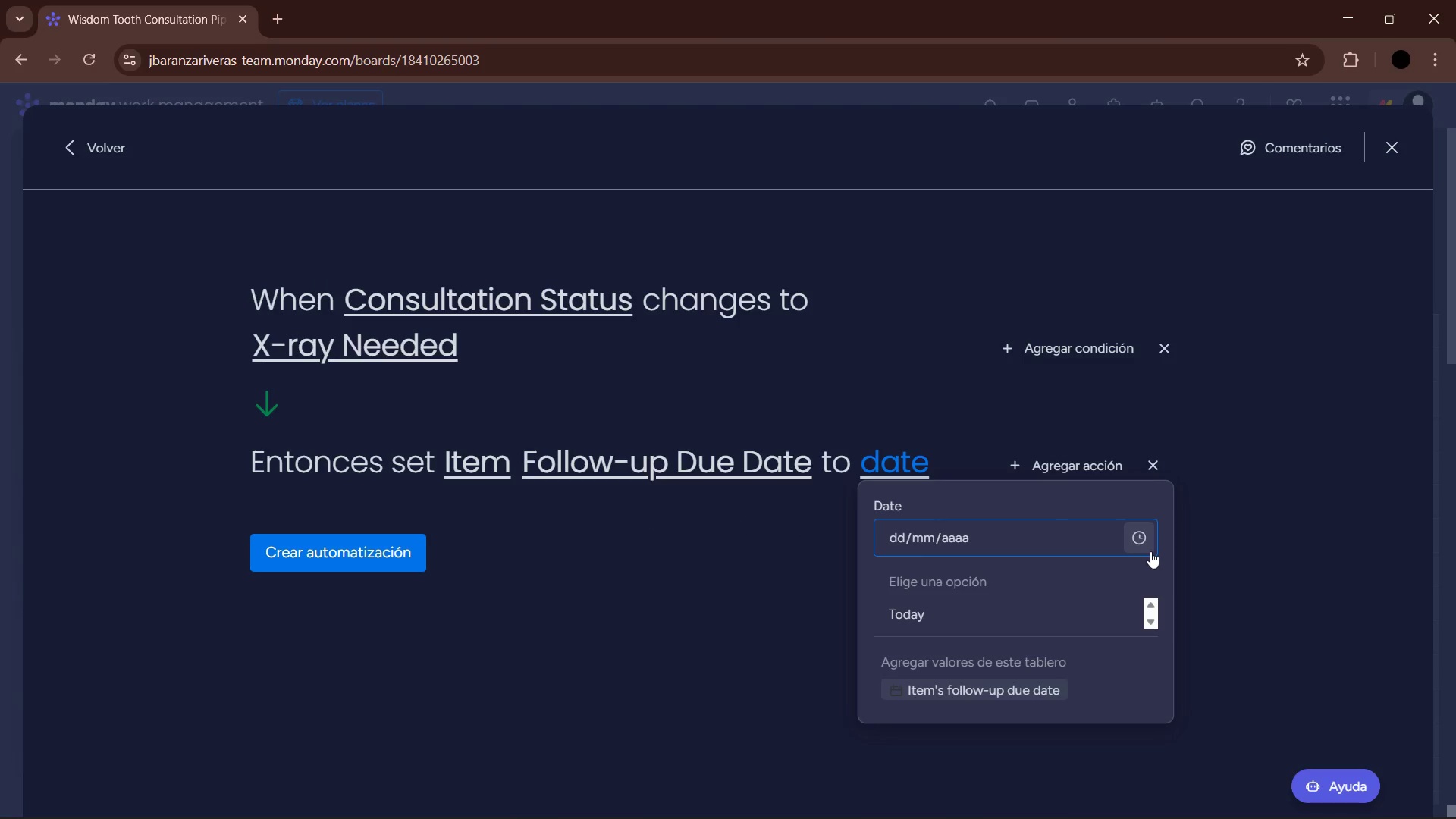 
left_click([1142, 543])
 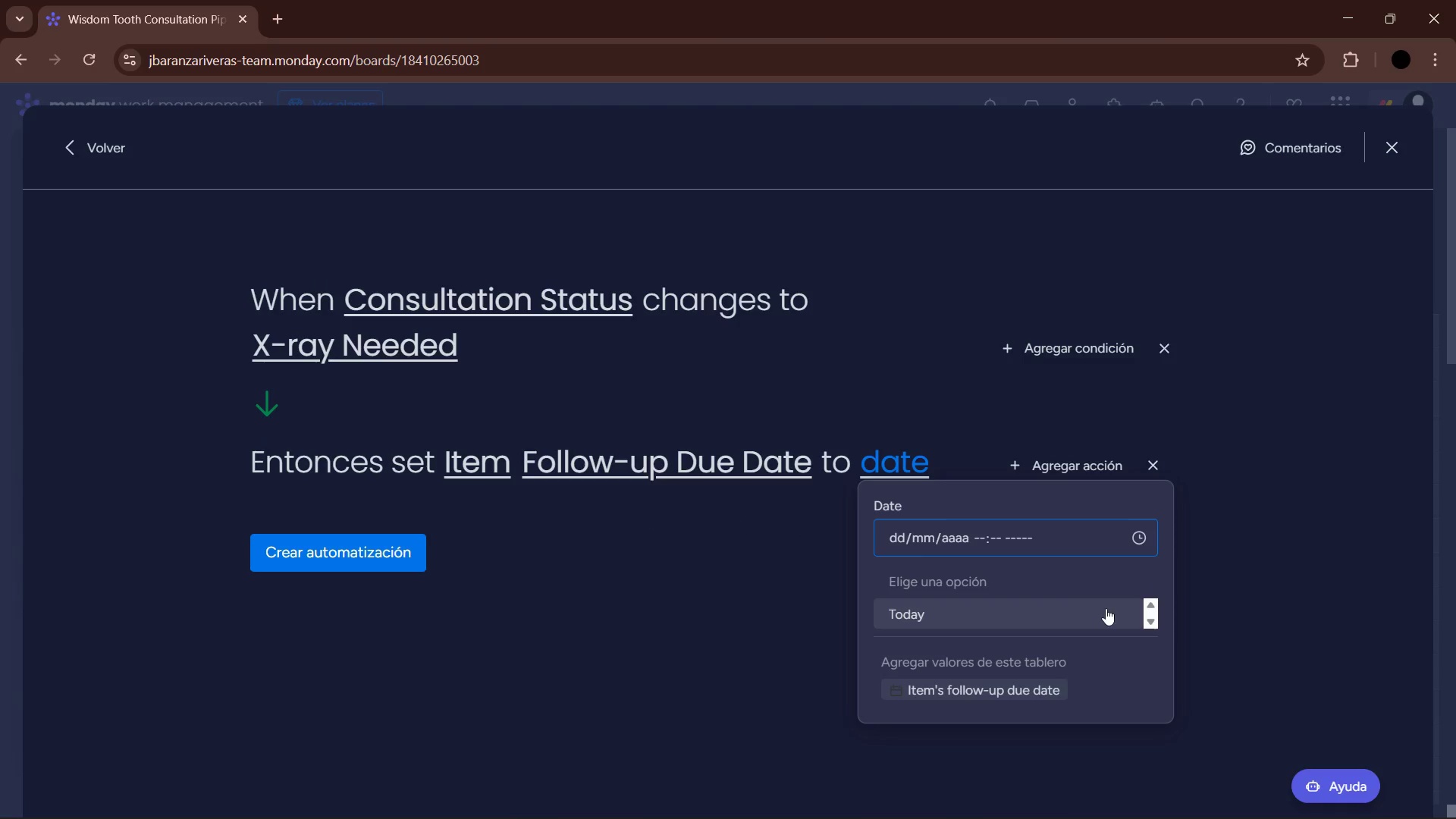 
left_click([943, 622])
 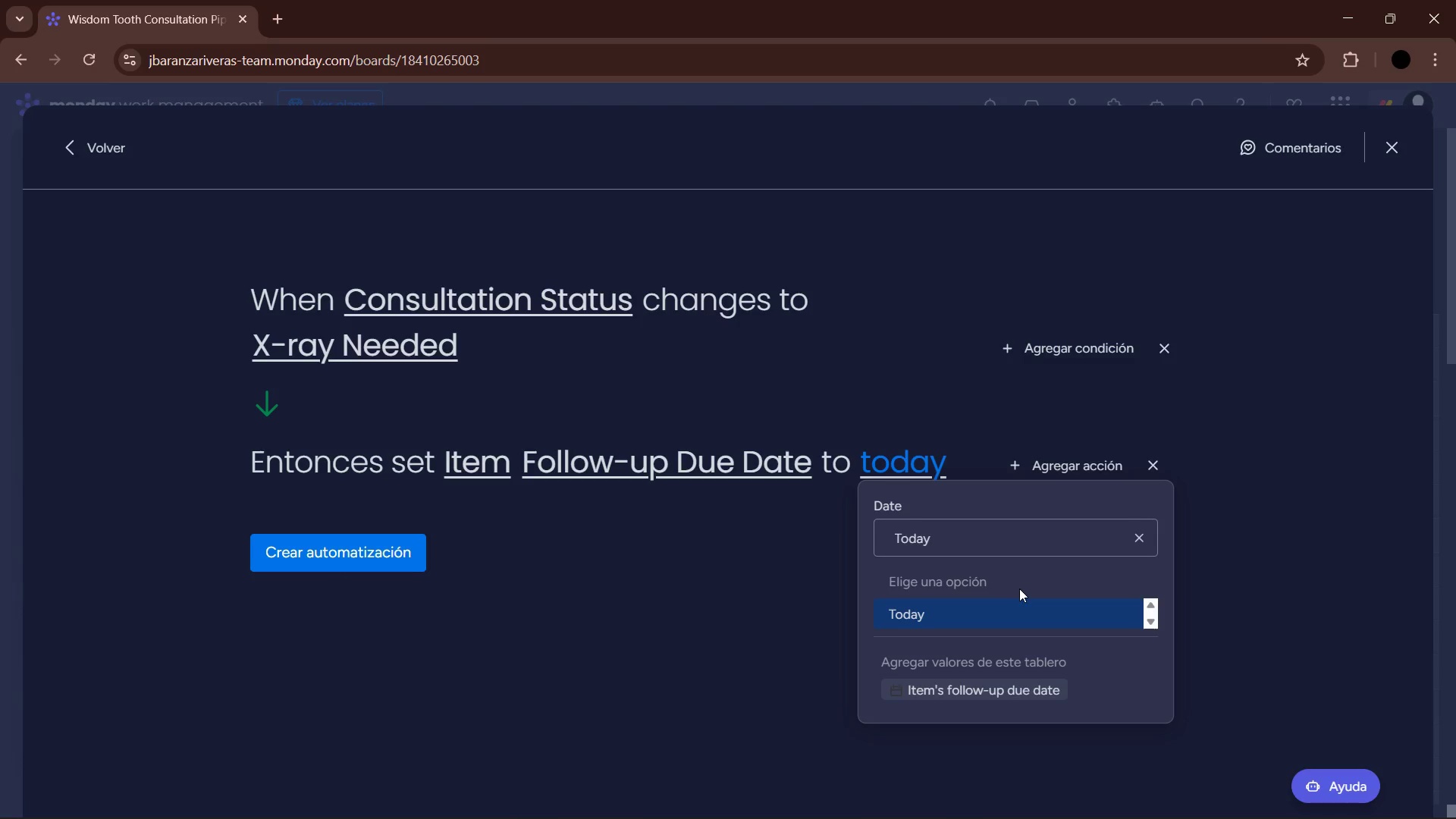 
wait(32.05)
 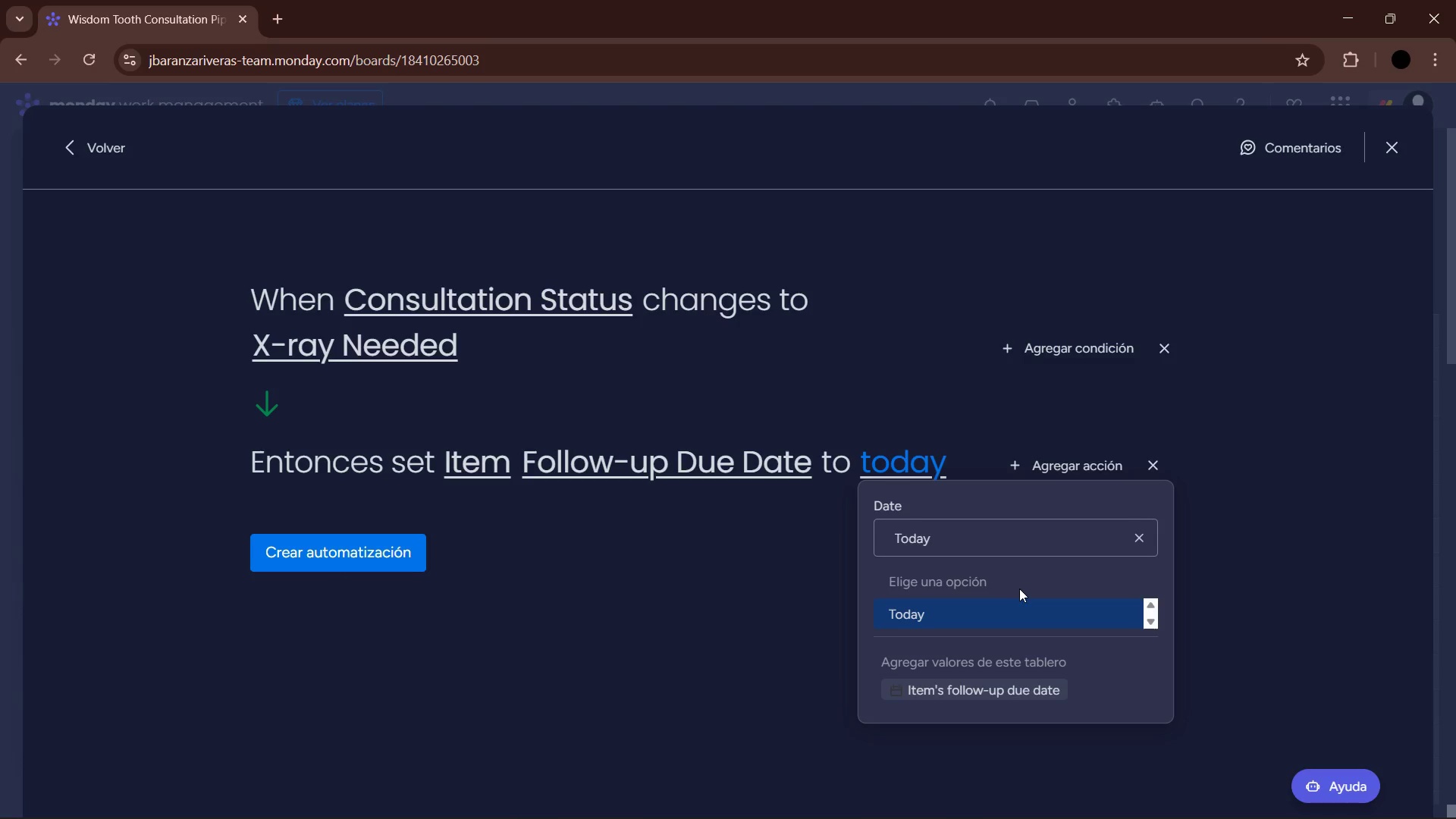 
left_click([1389, 143])
 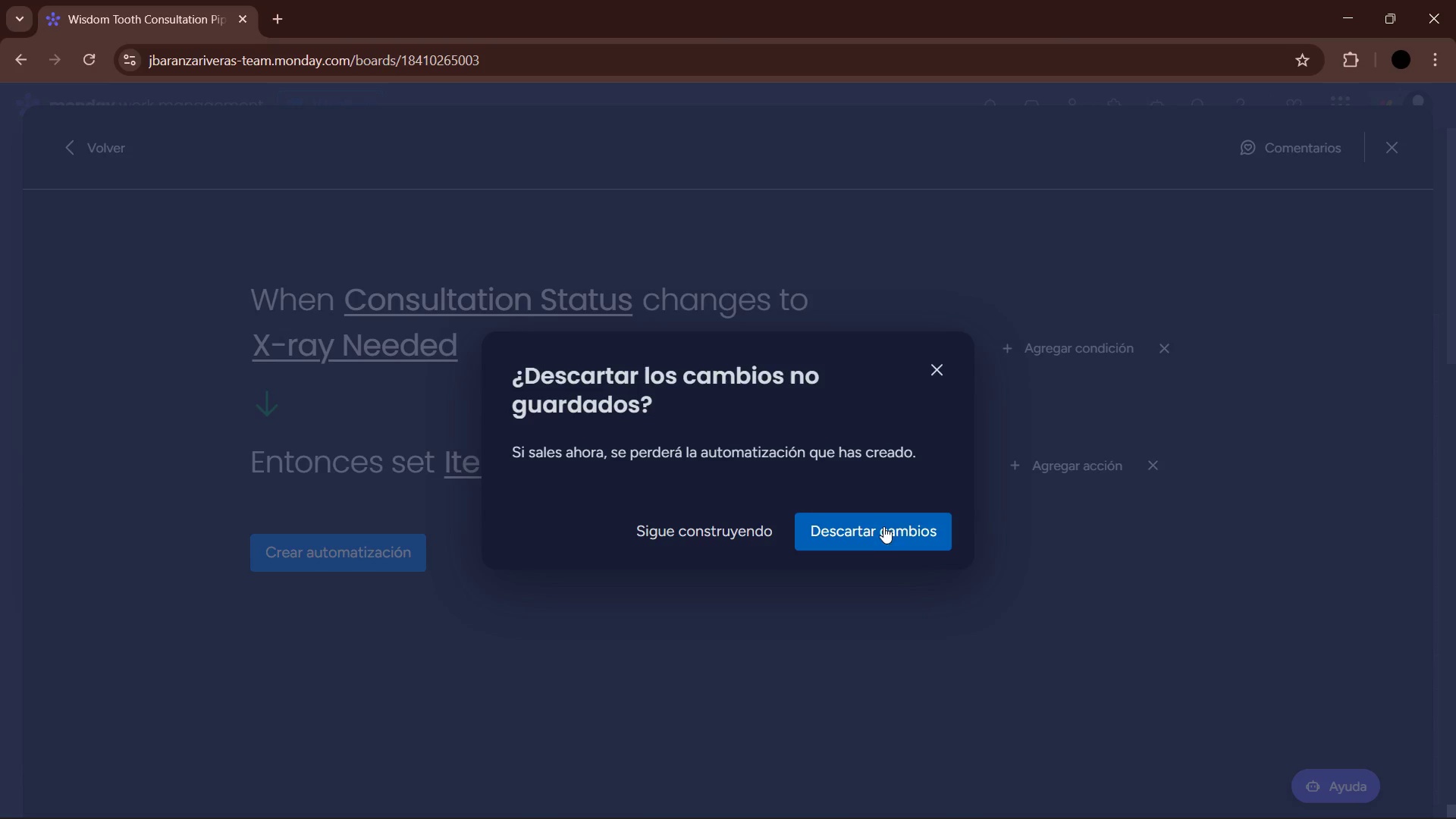 
left_click([892, 533])
 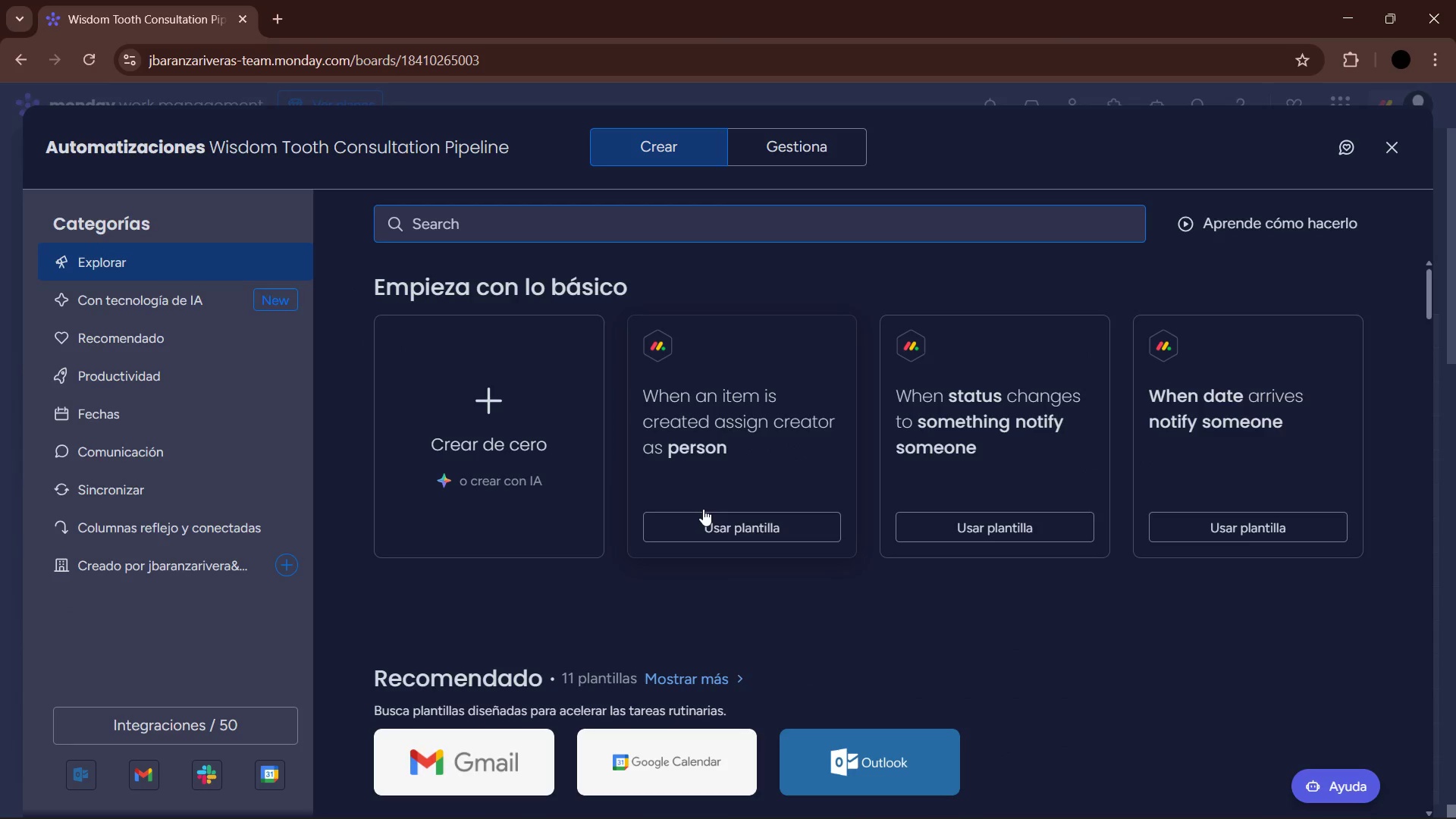 
left_click([811, 155])
 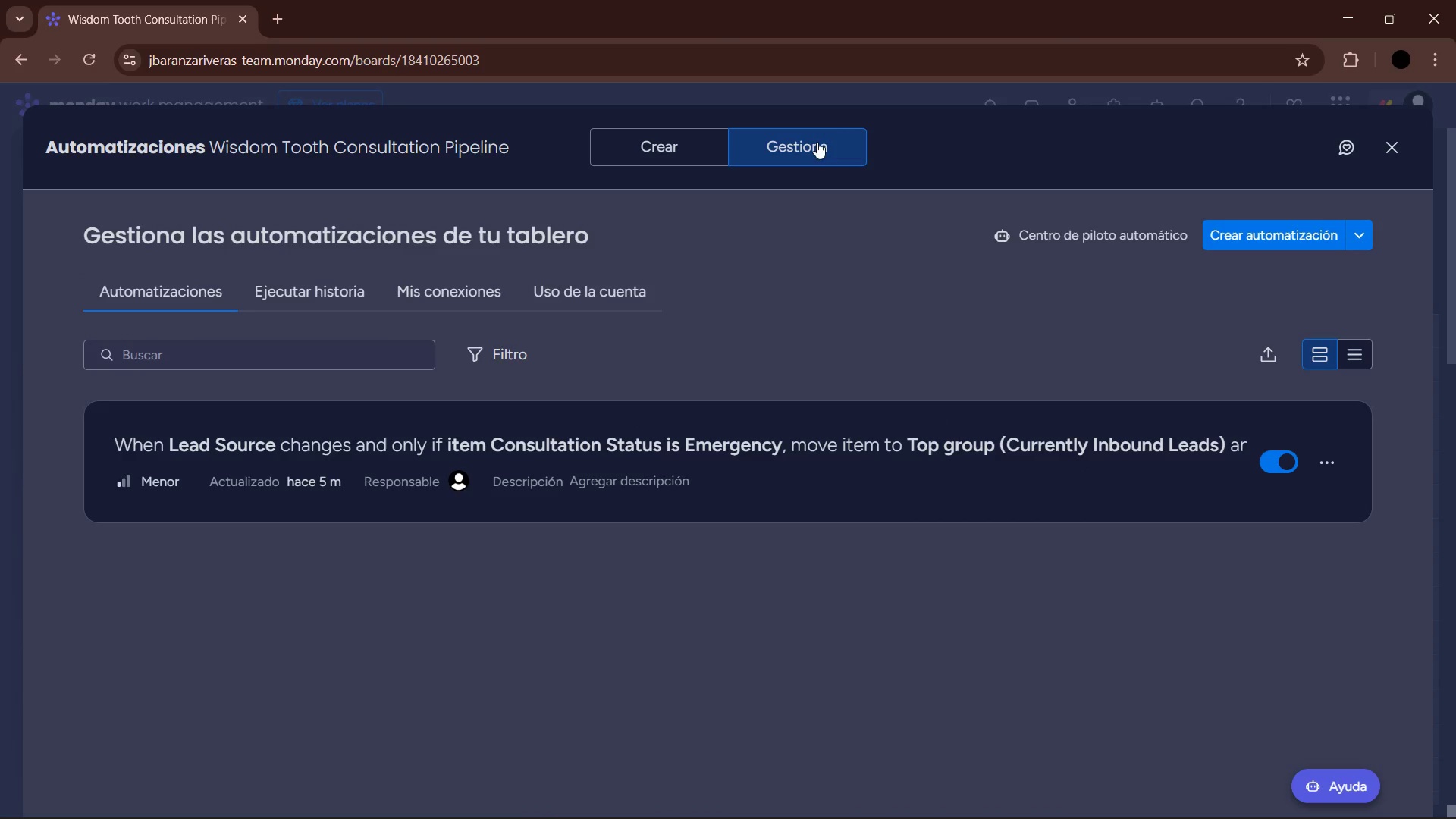 
left_click([665, 135])
 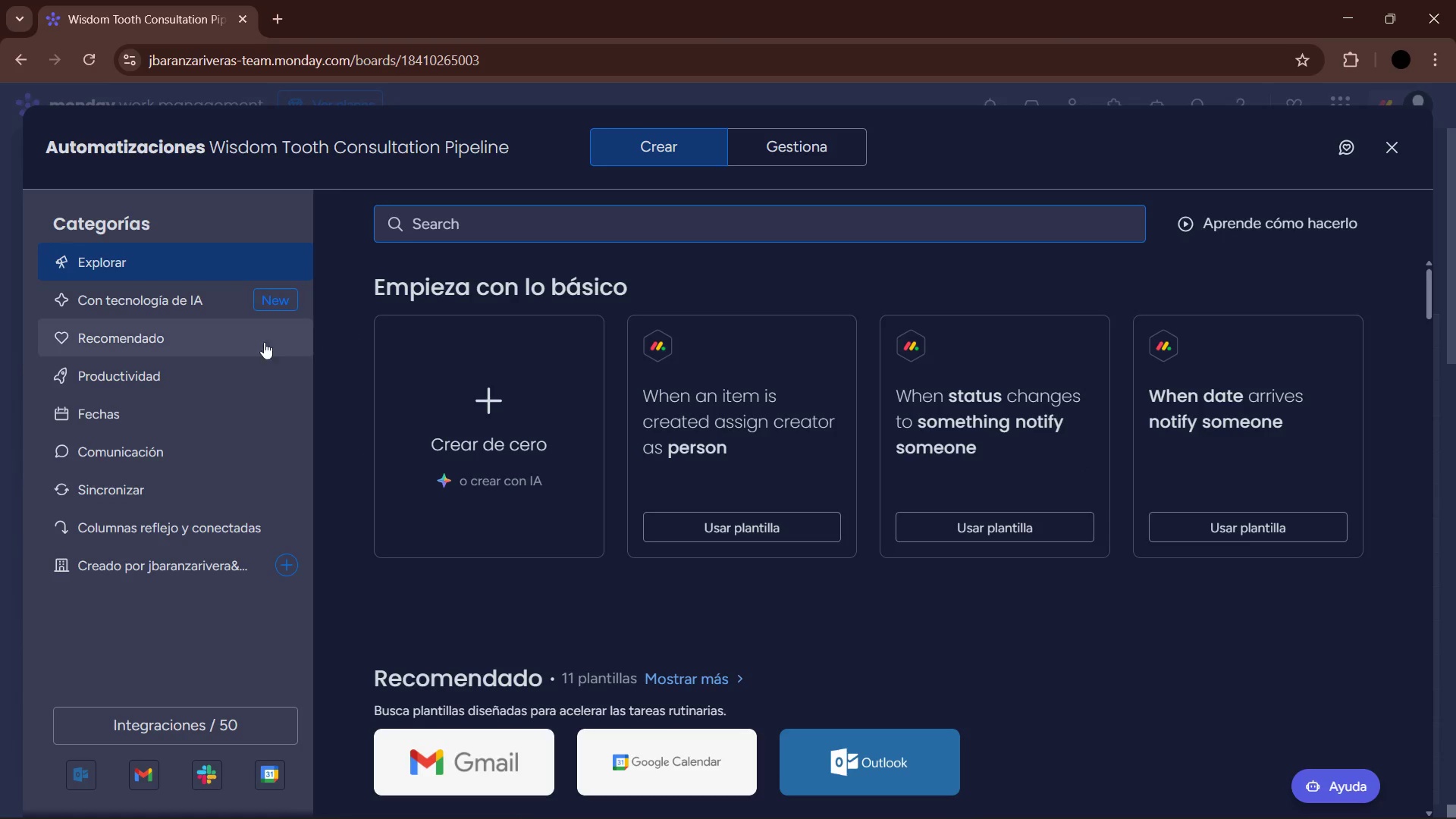 
left_click([162, 410])
 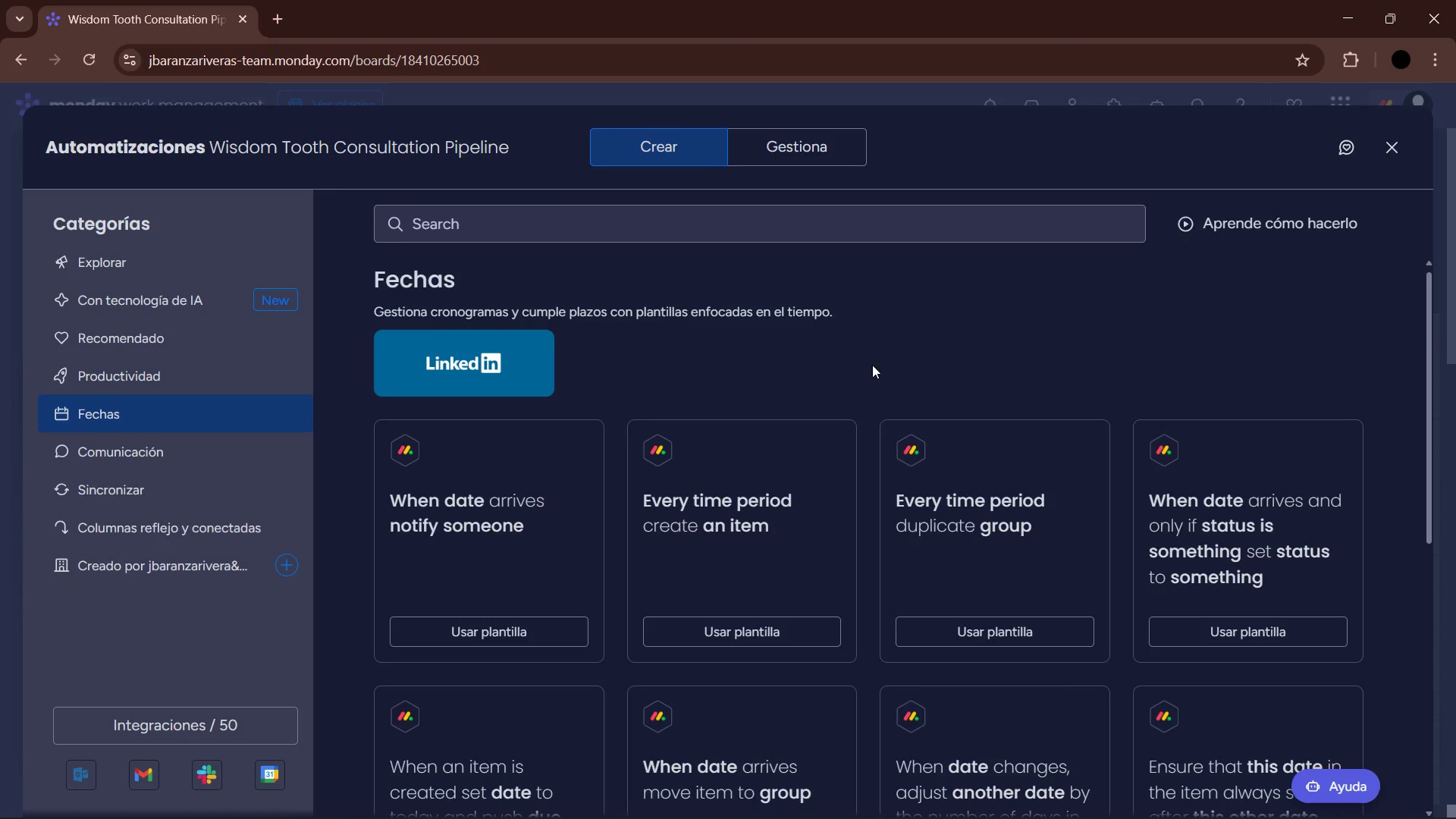 
scroll: coordinate [1338, 413], scroll_direction: down, amount: 3.0
 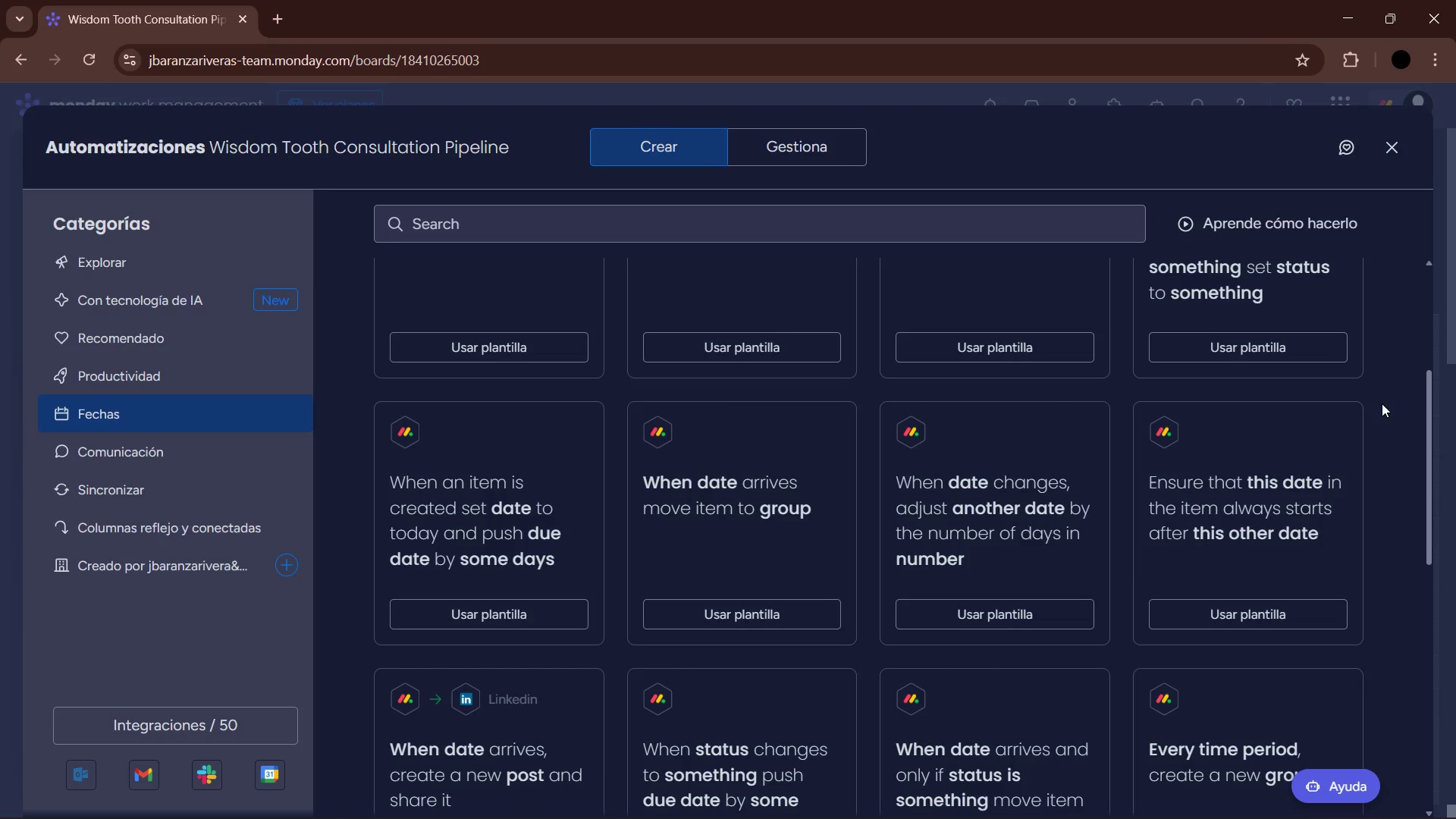 
wait(12.16)
 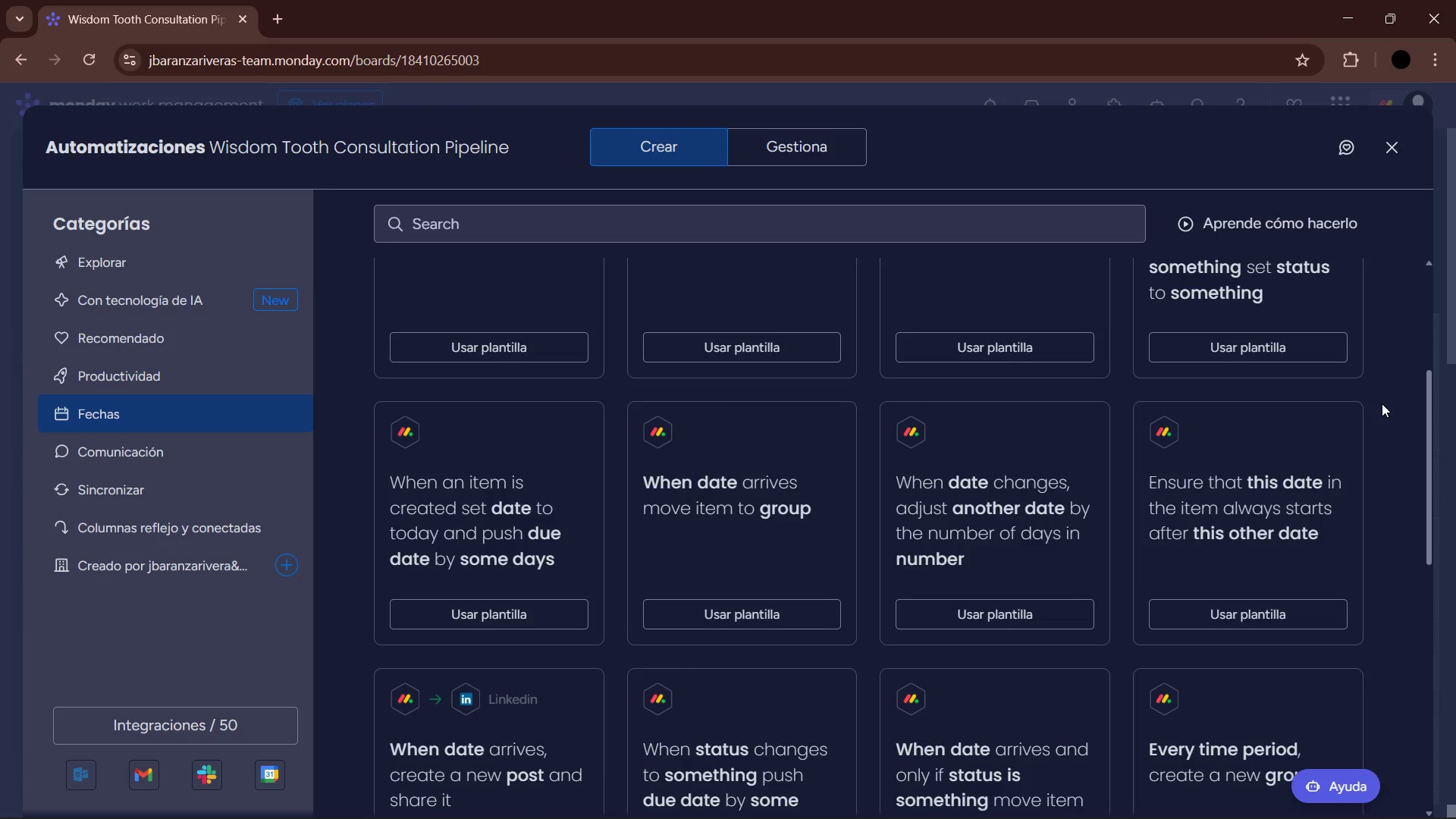 
scroll: coordinate [985, 638], scroll_direction: down, amount: 3.0
 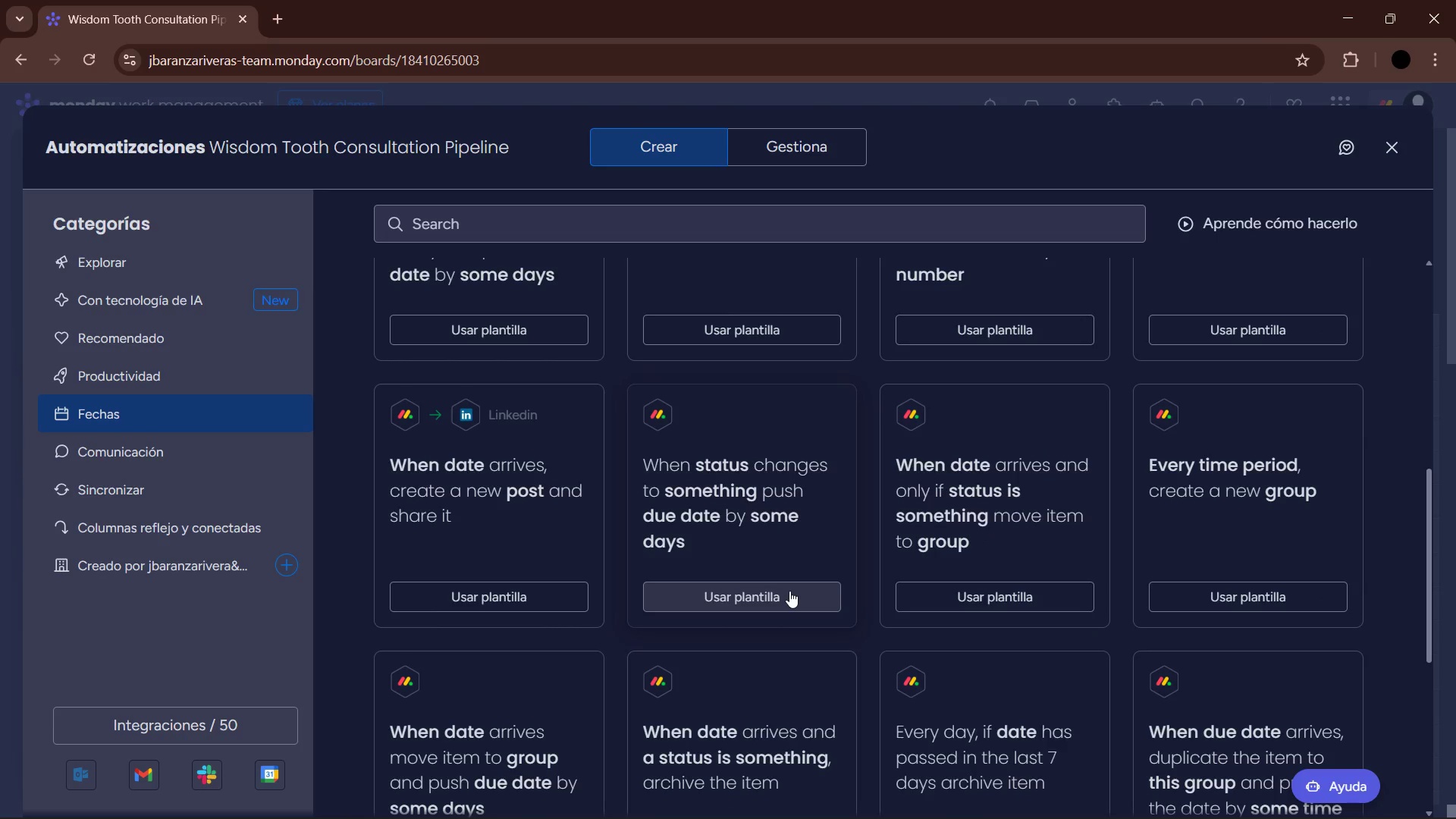 
left_click([793, 604])
 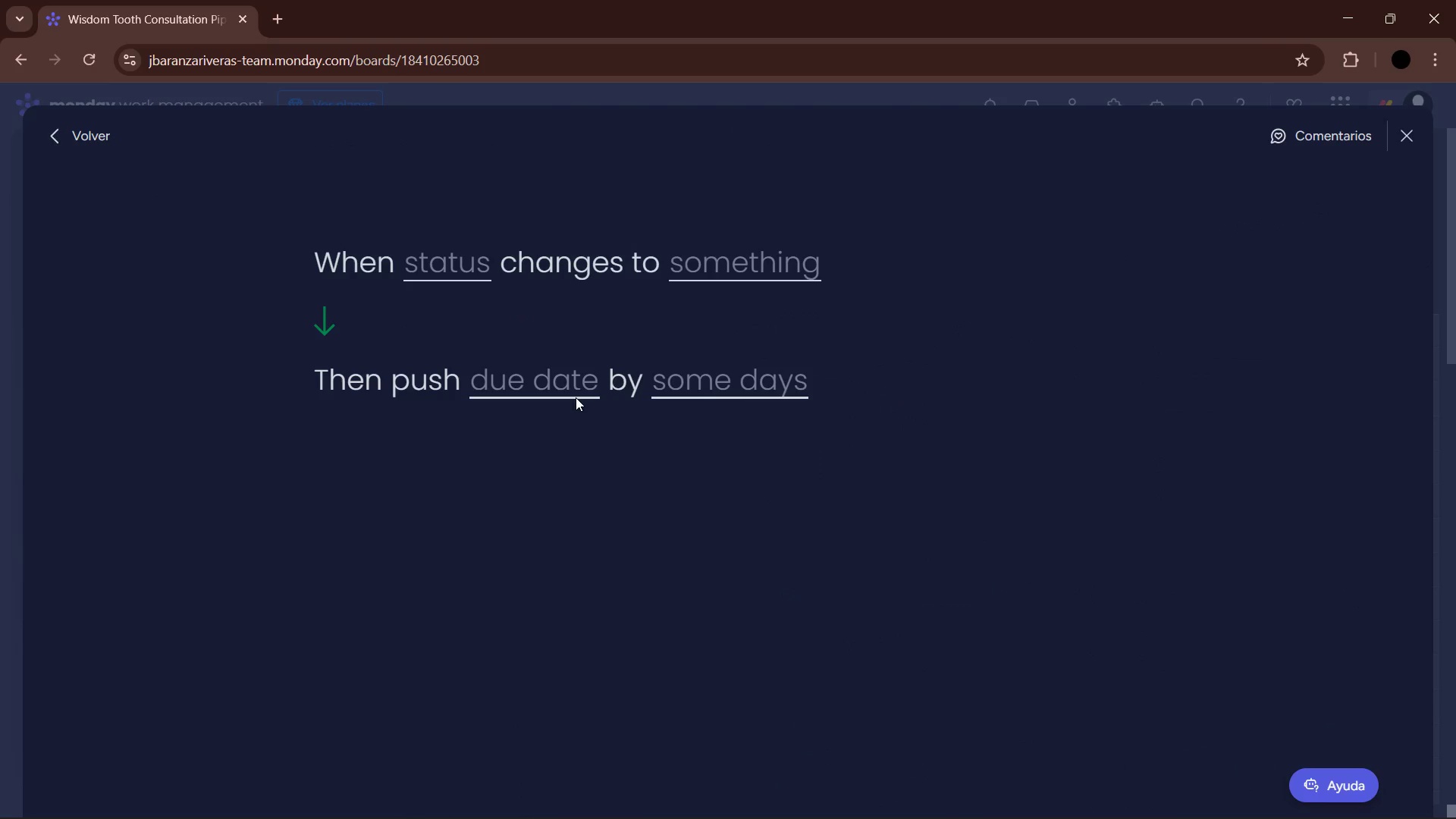 
left_click([587, 386])
 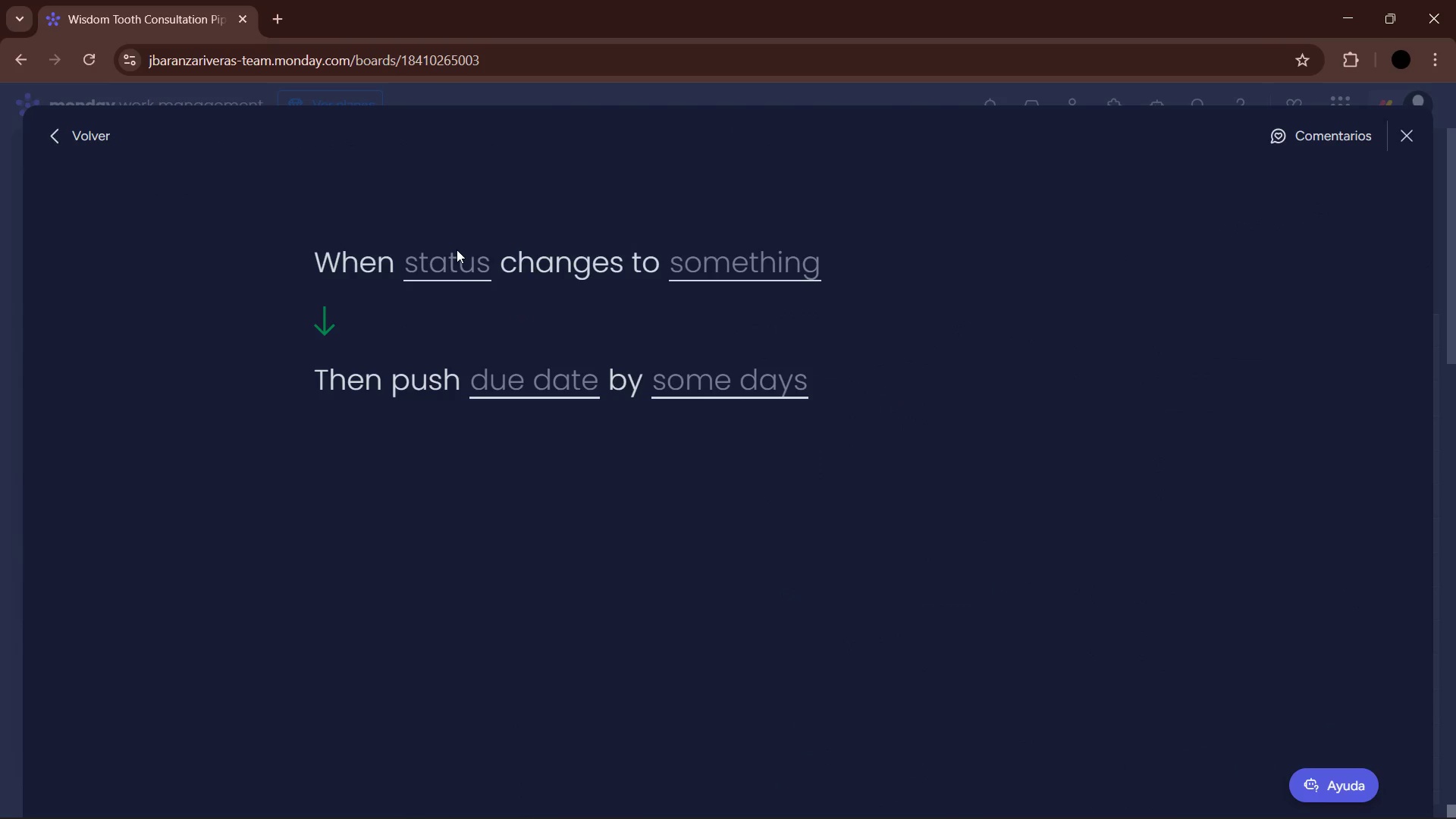 
double_click([456, 271])
 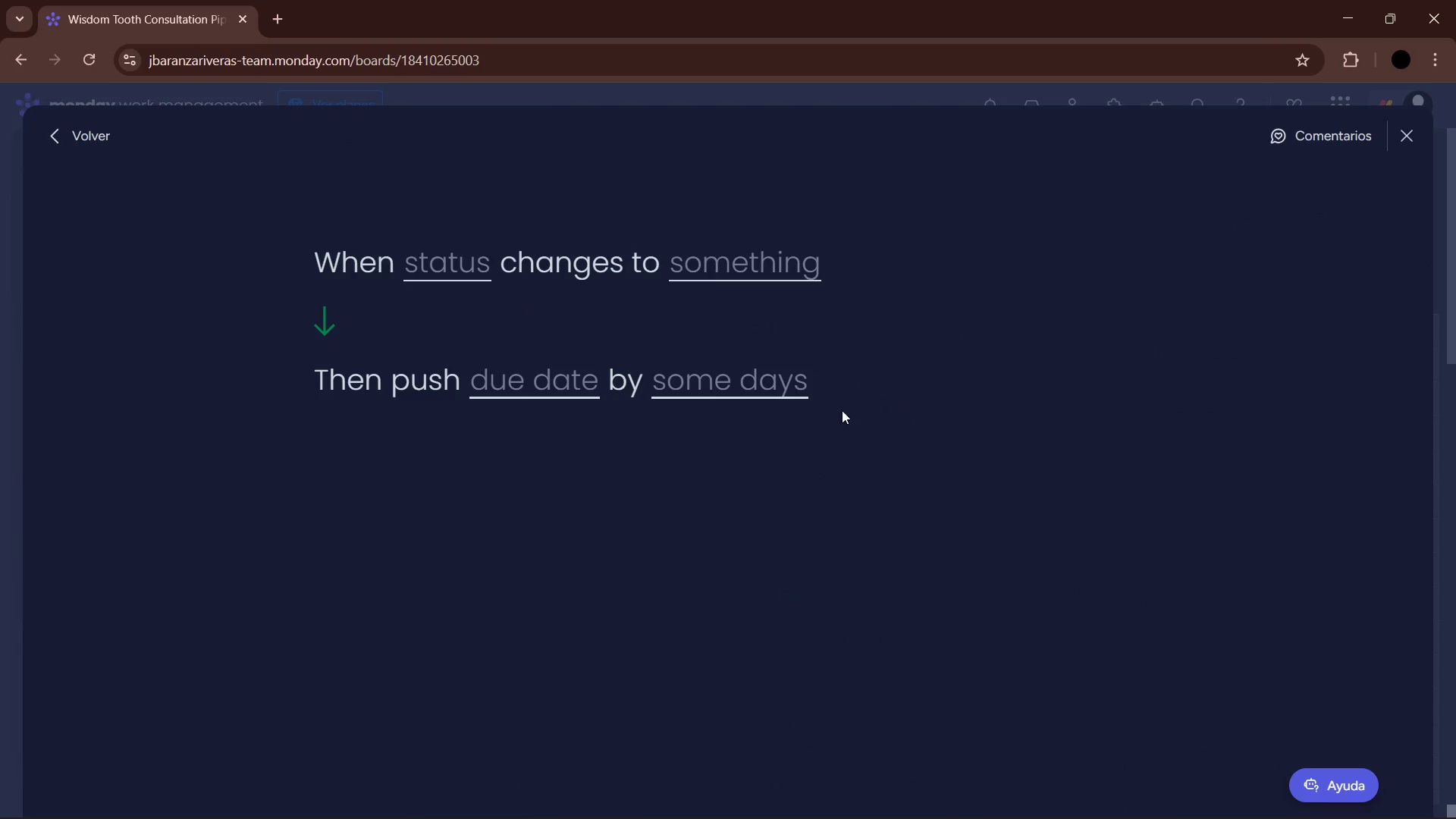 
scroll: coordinate [724, 429], scroll_direction: up, amount: 1.0
 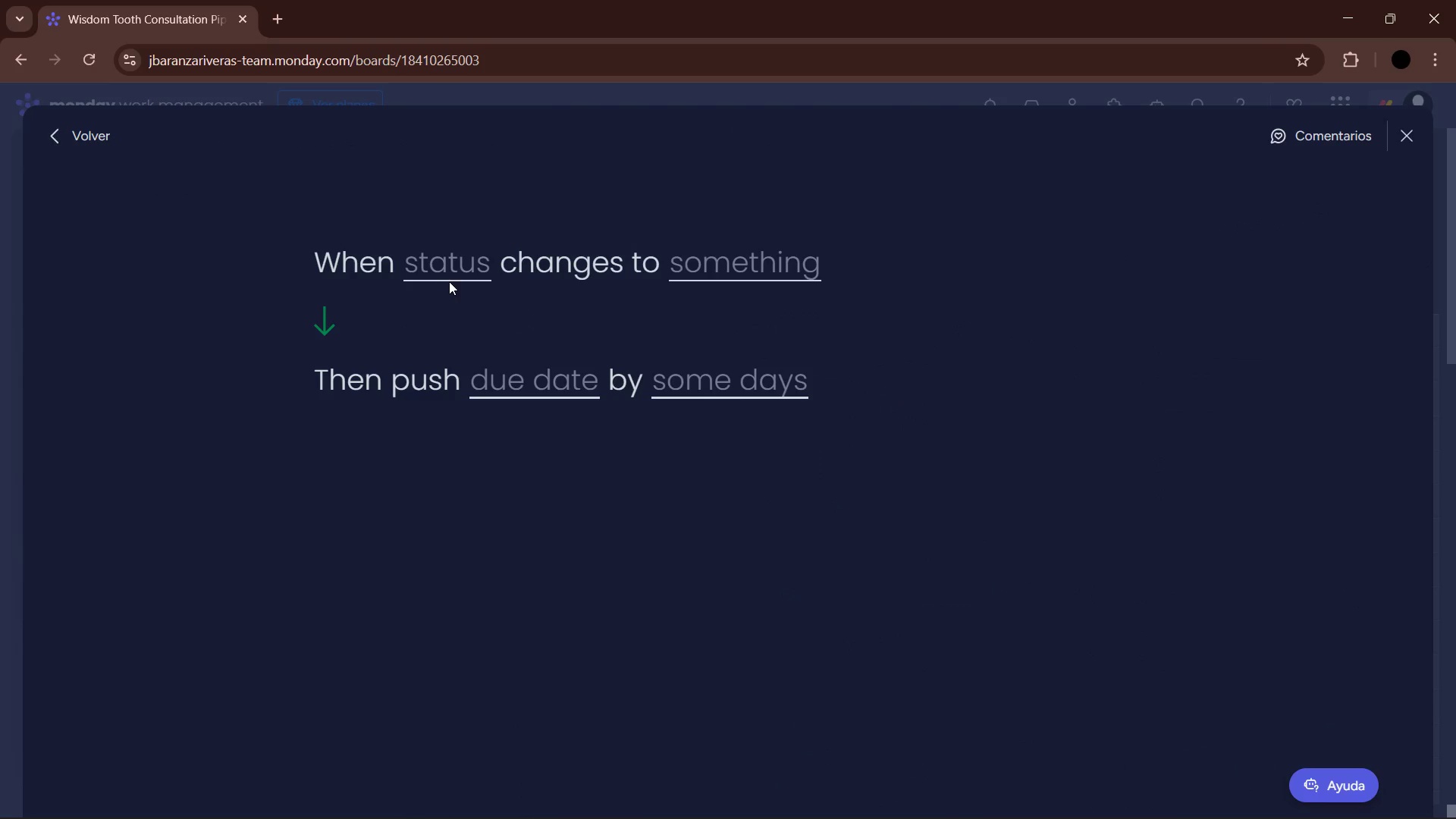 
left_click_drag(start_coordinate=[456, 274], to_coordinate=[473, 271])
 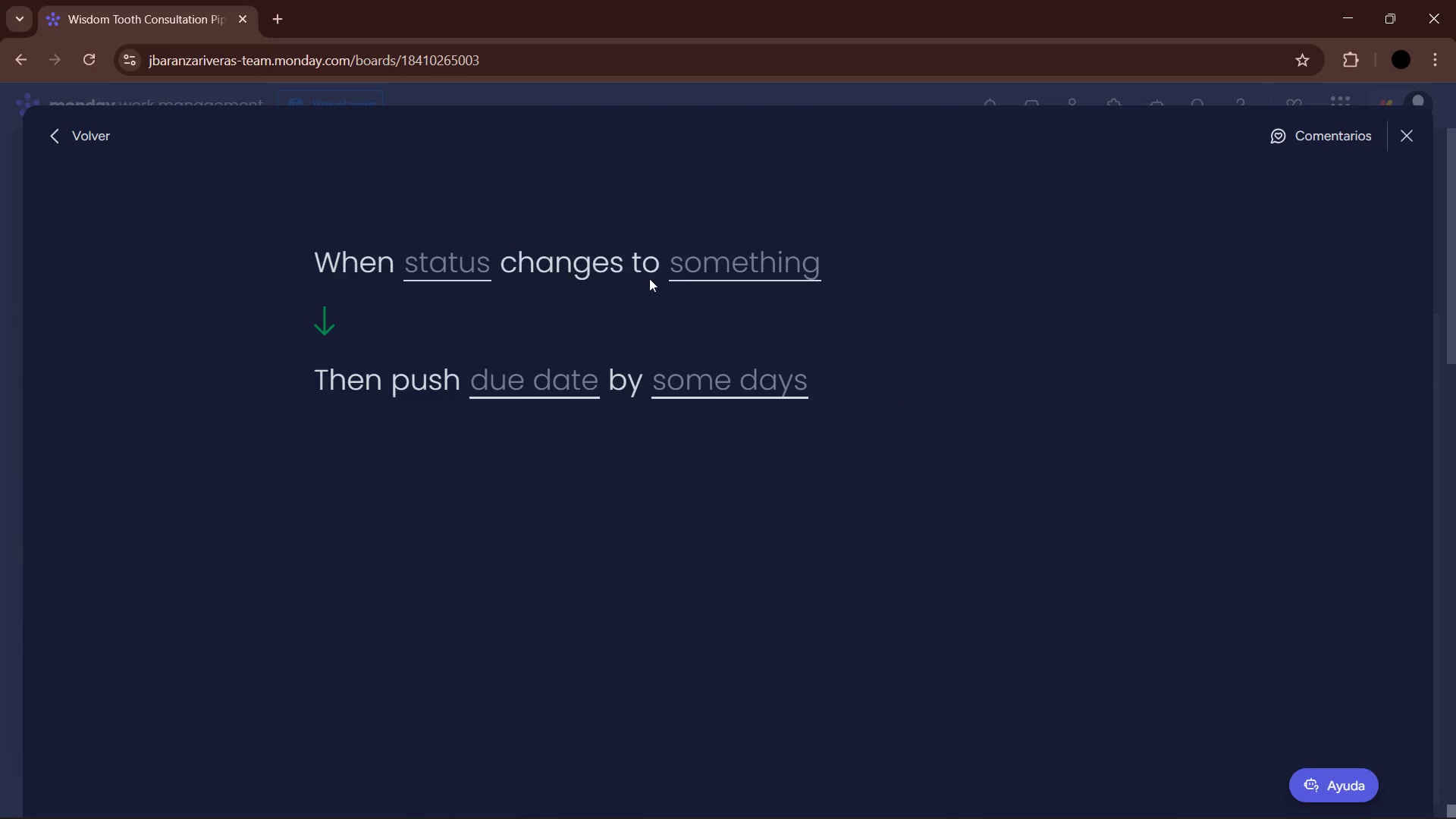 
left_click_drag(start_coordinate=[674, 275], to_coordinate=[683, 272])
 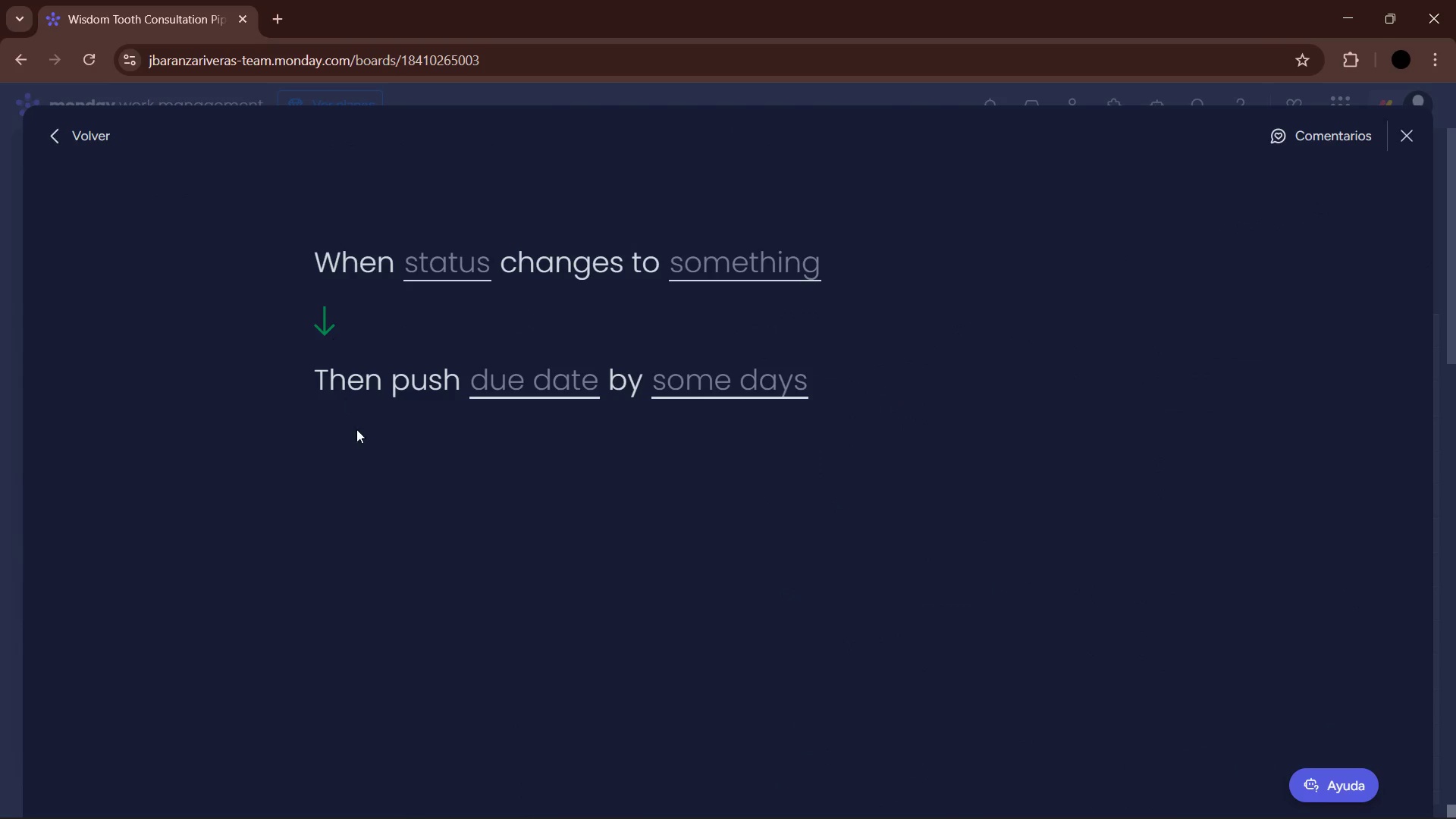 
left_click_drag(start_coordinate=[509, 388], to_coordinate=[513, 388])
 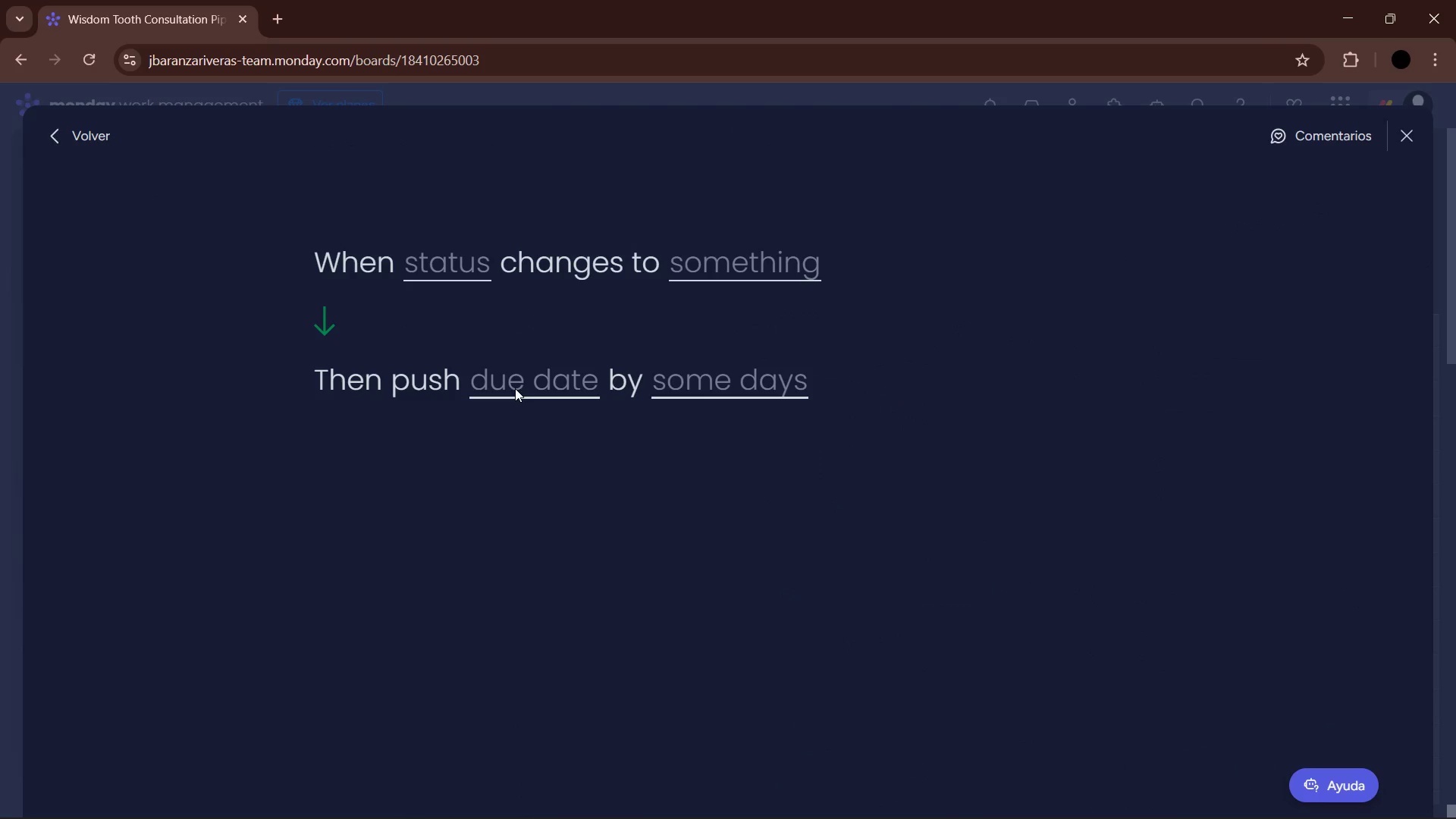 
left_click_drag(start_coordinate=[516, 390], to_coordinate=[538, 390])
 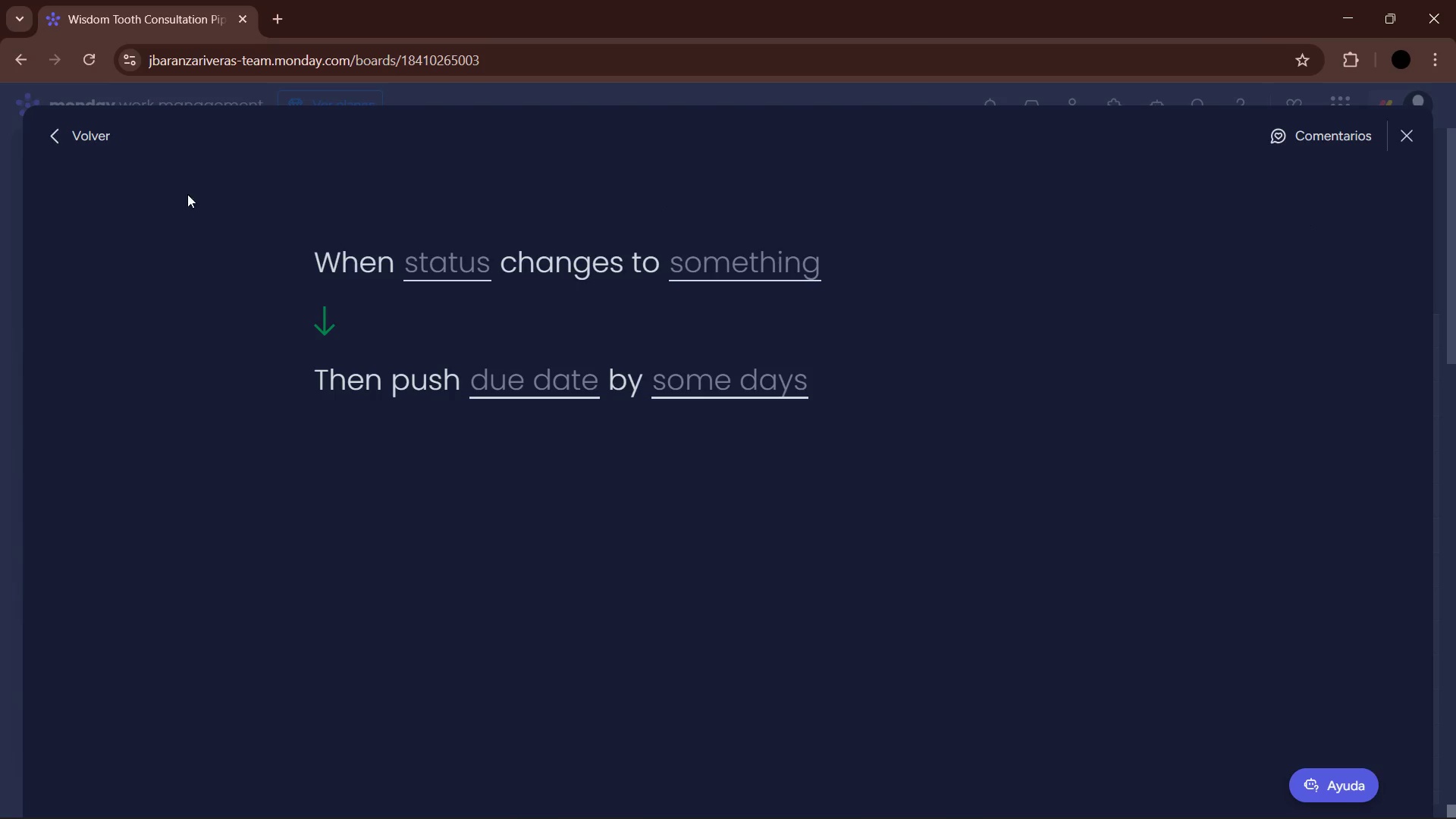 
left_click([73, 140])
 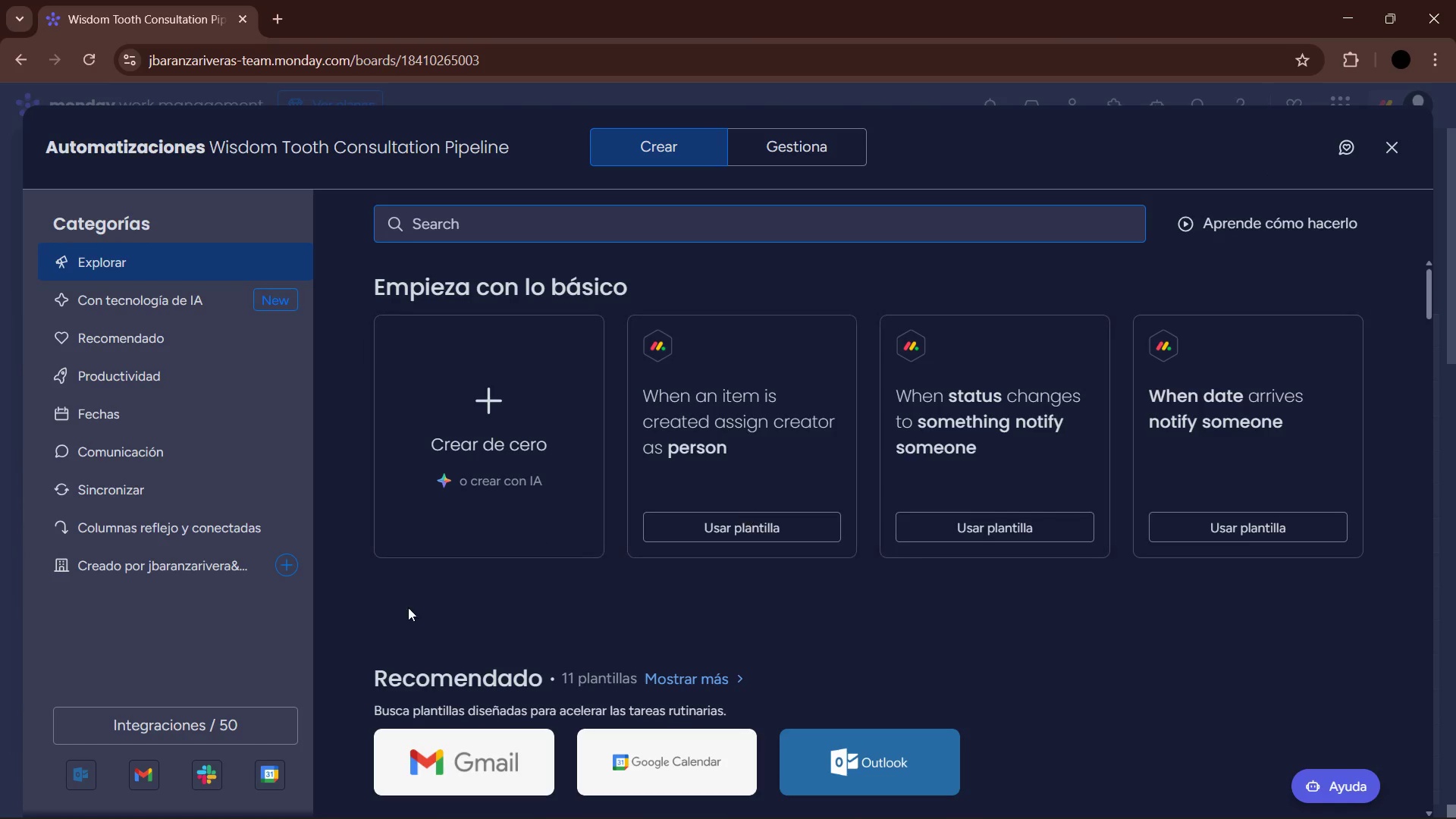 
wait(7.17)
 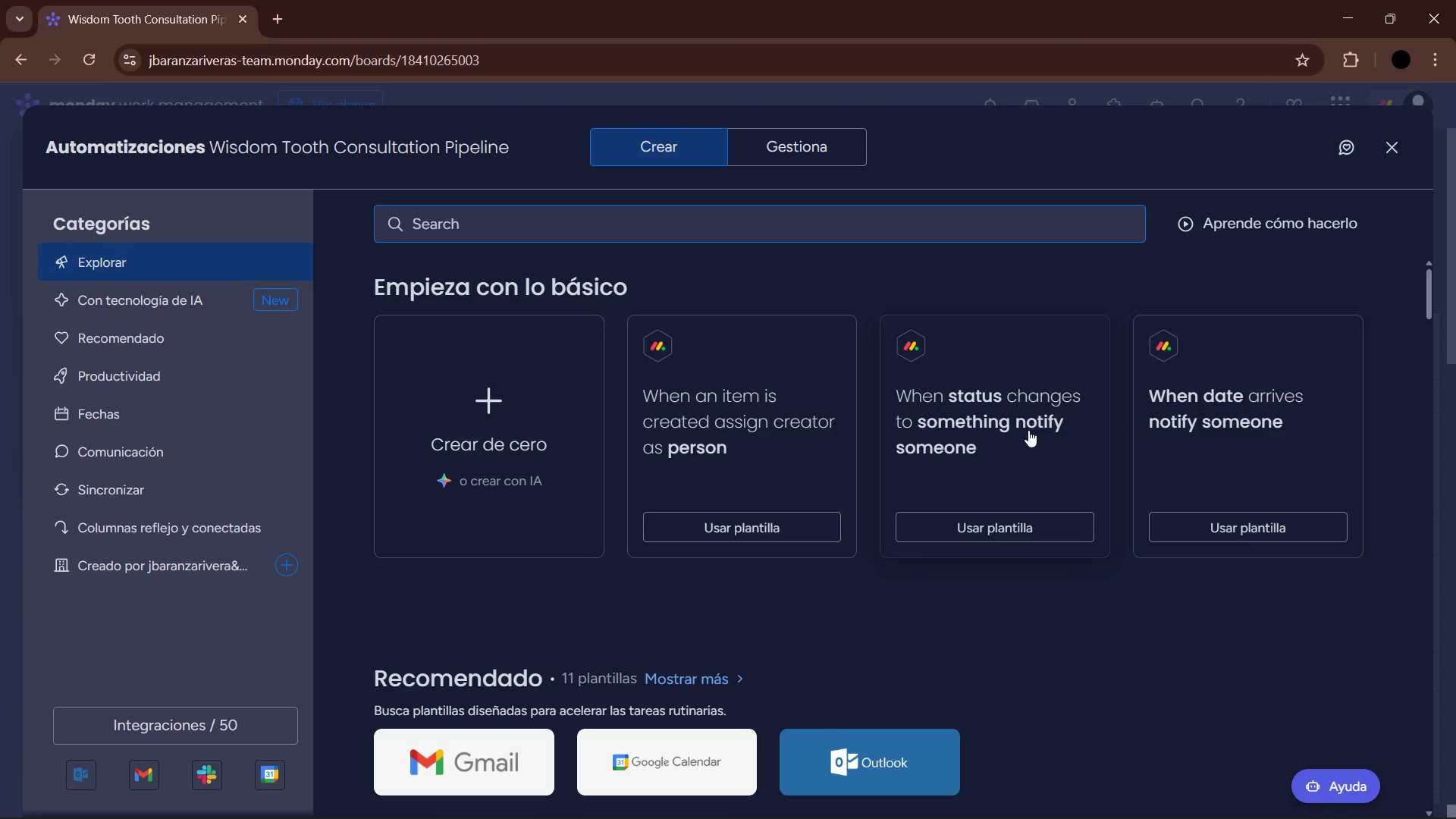 
scroll: coordinate [767, 531], scroll_direction: down, amount: 5.0
 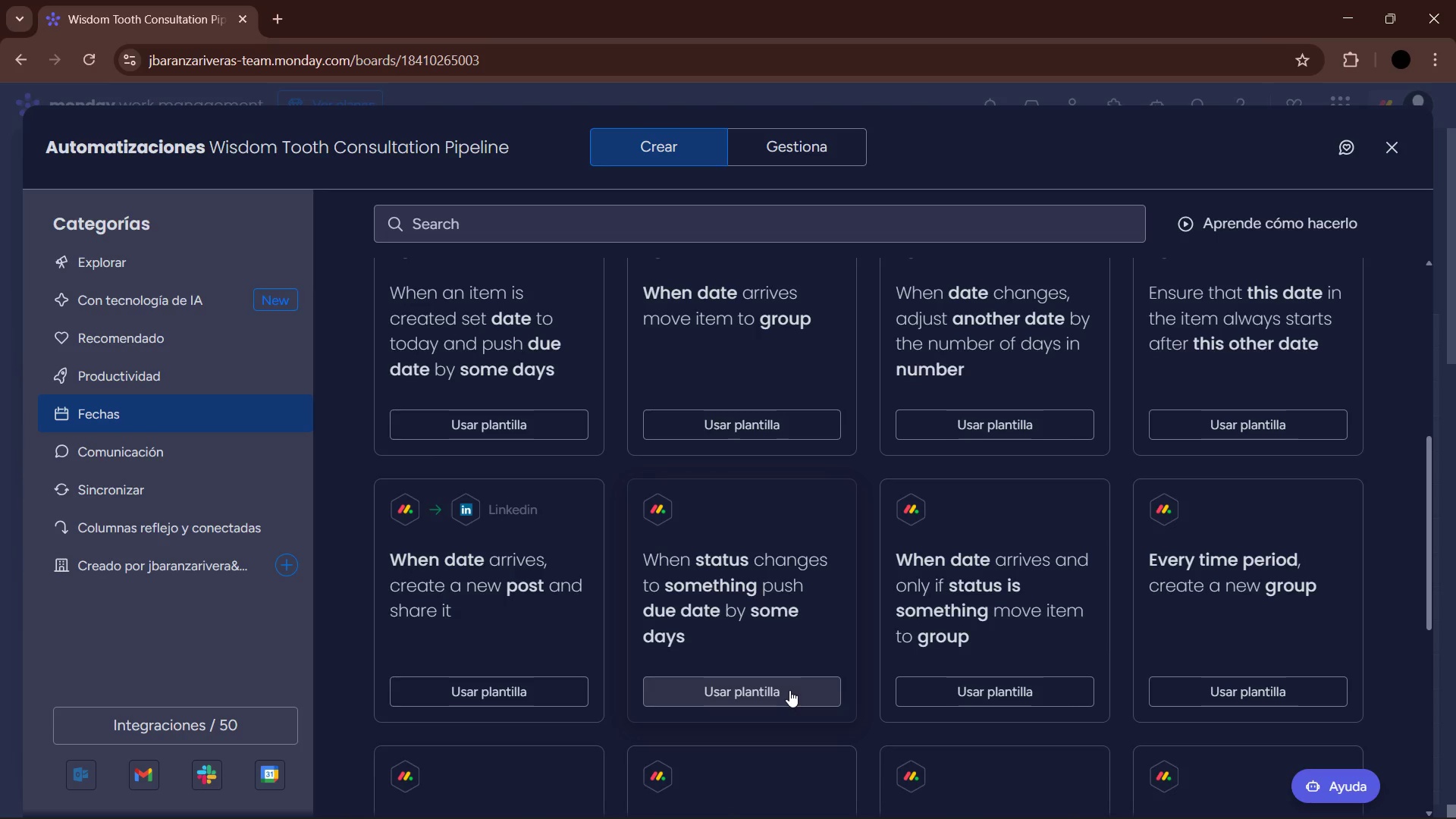 
left_click([789, 690])
 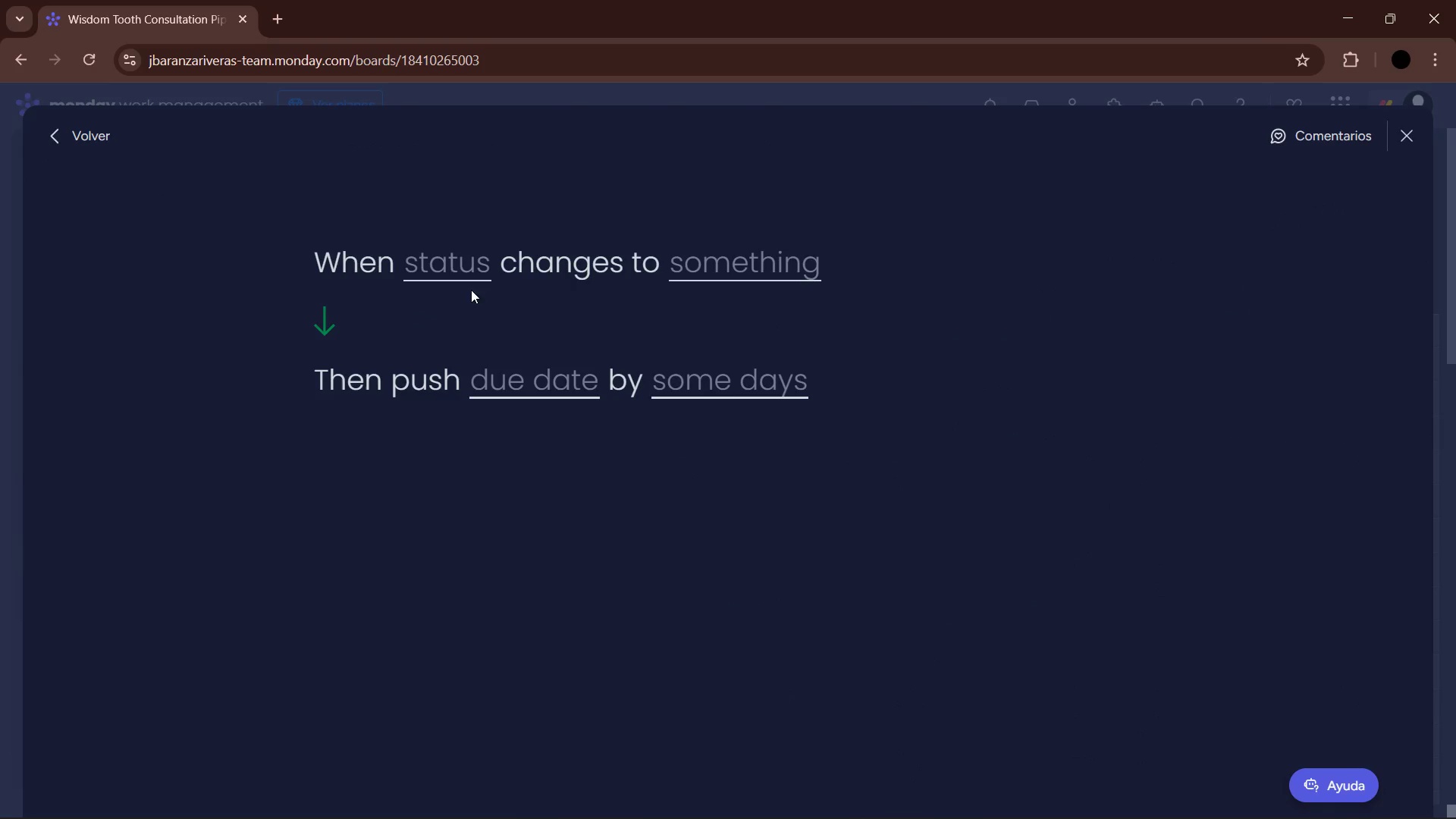 
double_click([448, 267])
 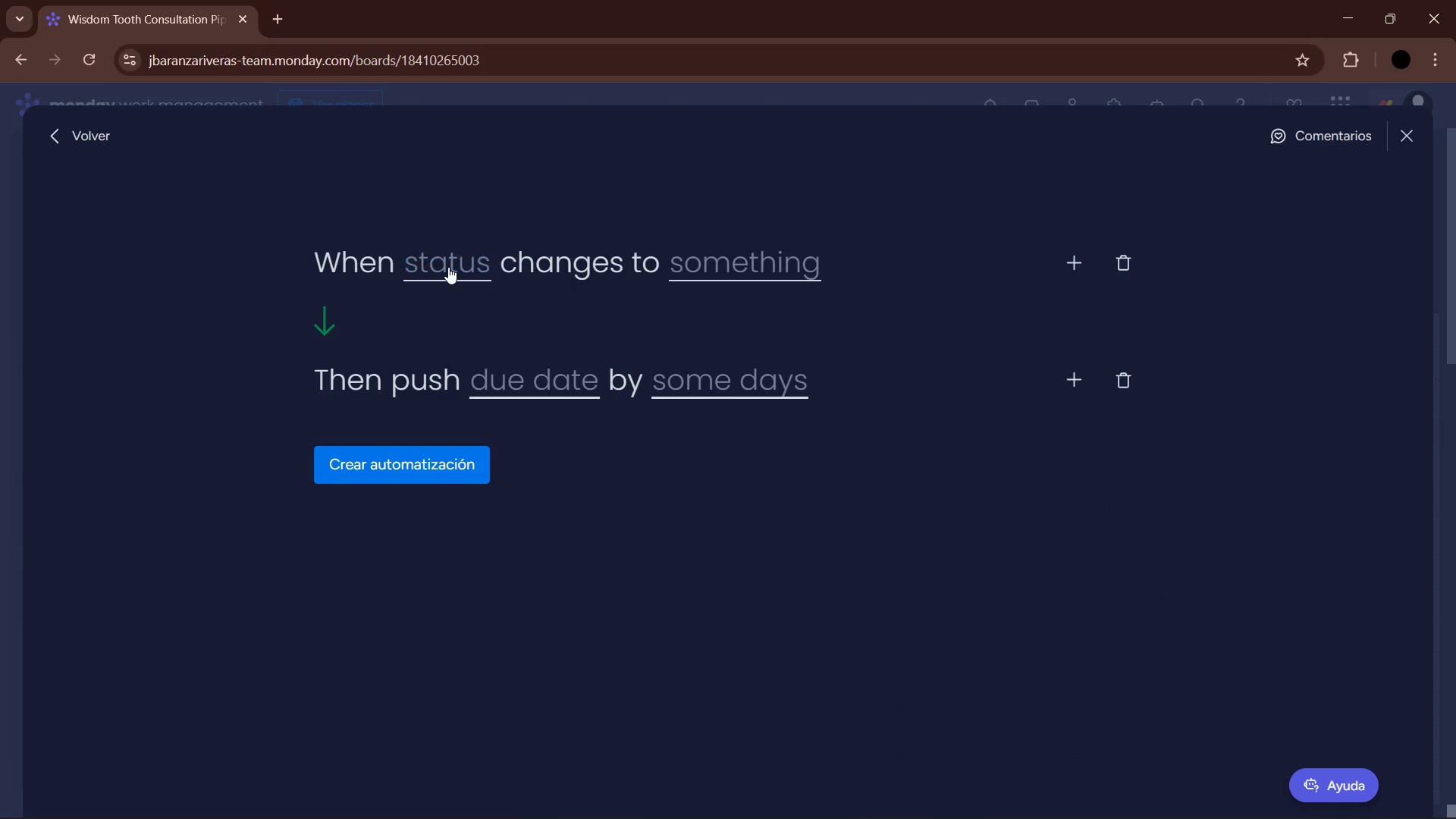 
triple_click([448, 267])
 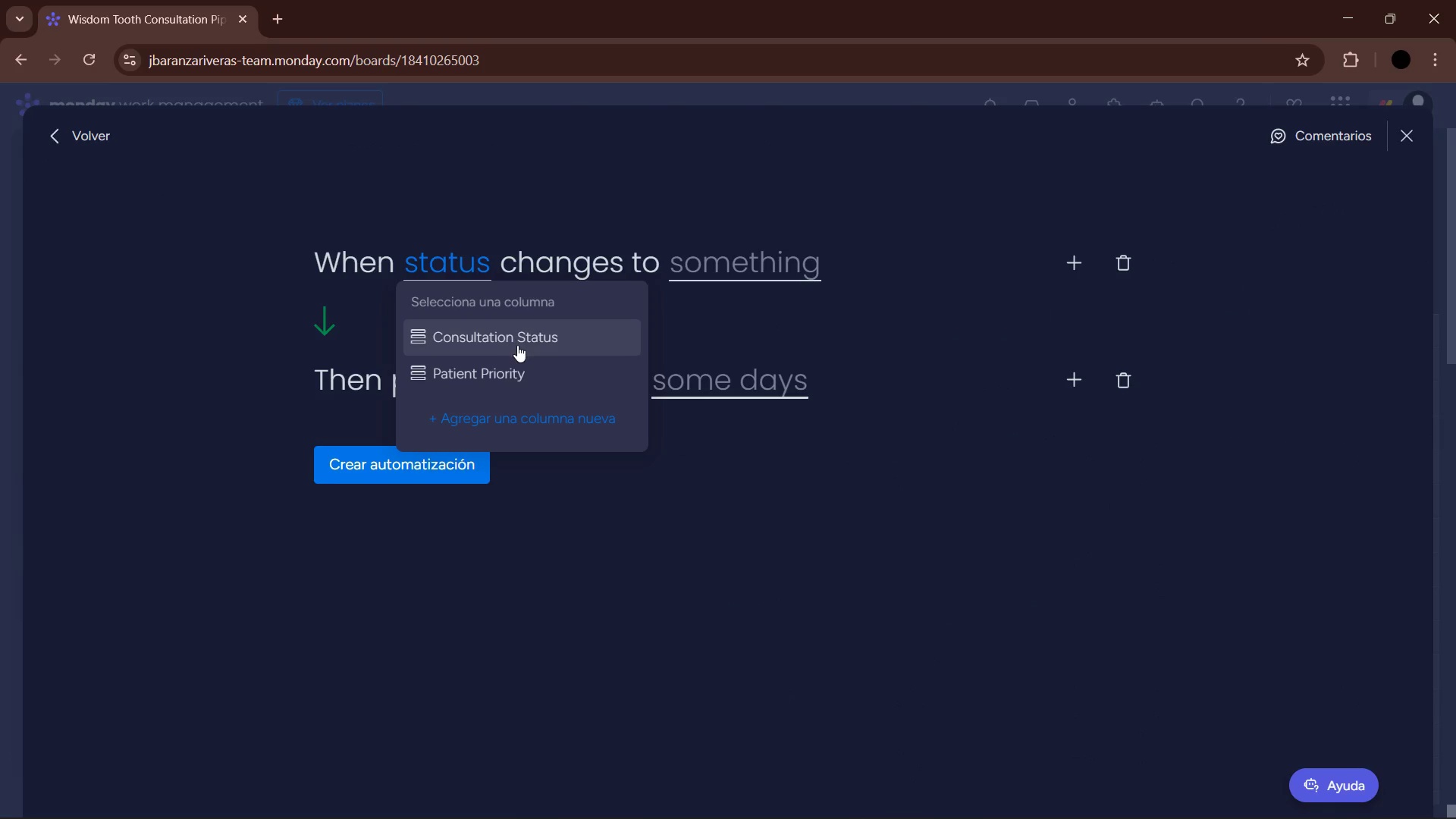 
left_click([519, 345])
 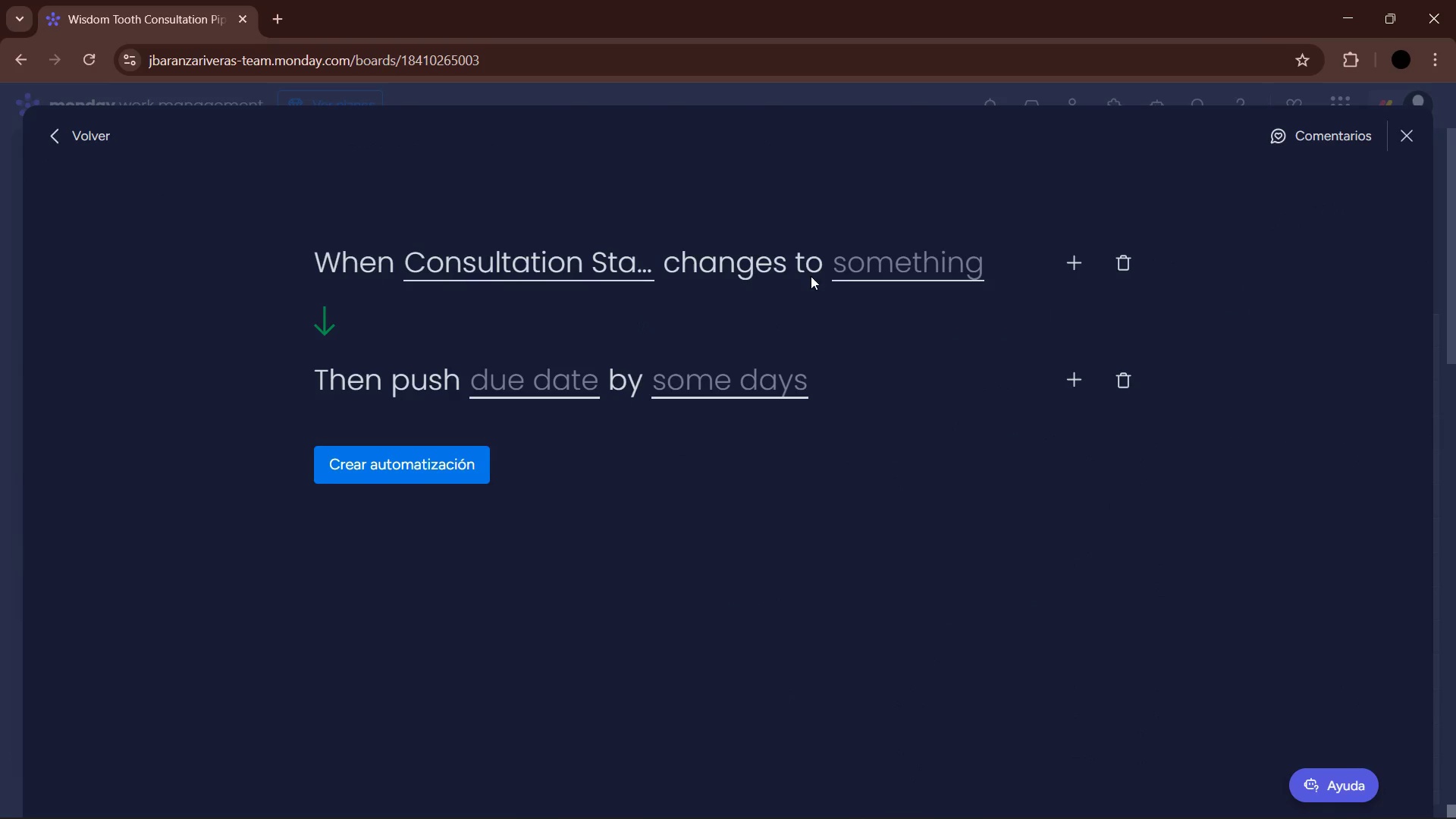 
left_click([842, 268])
 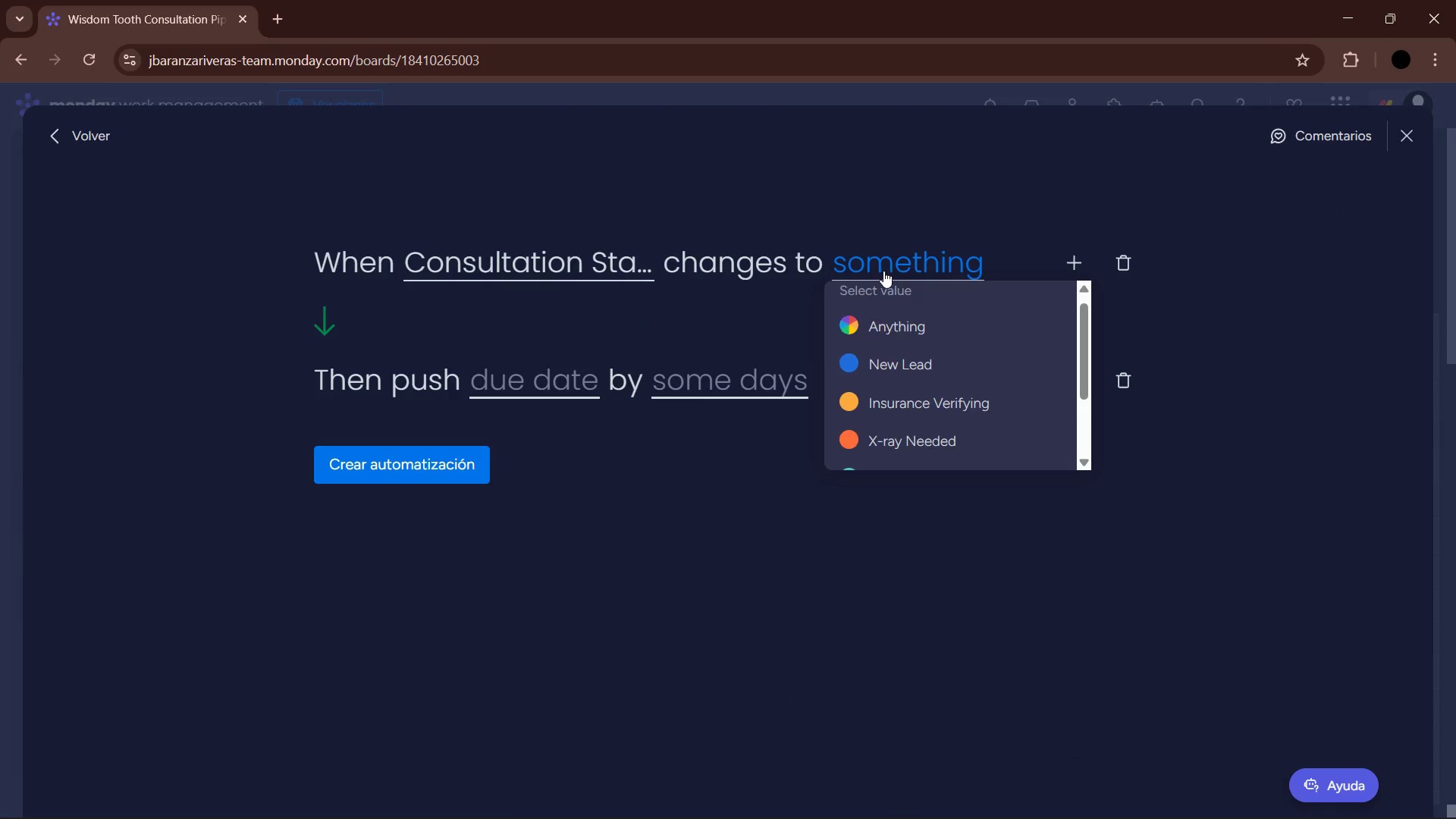 
triple_click([883, 271])
 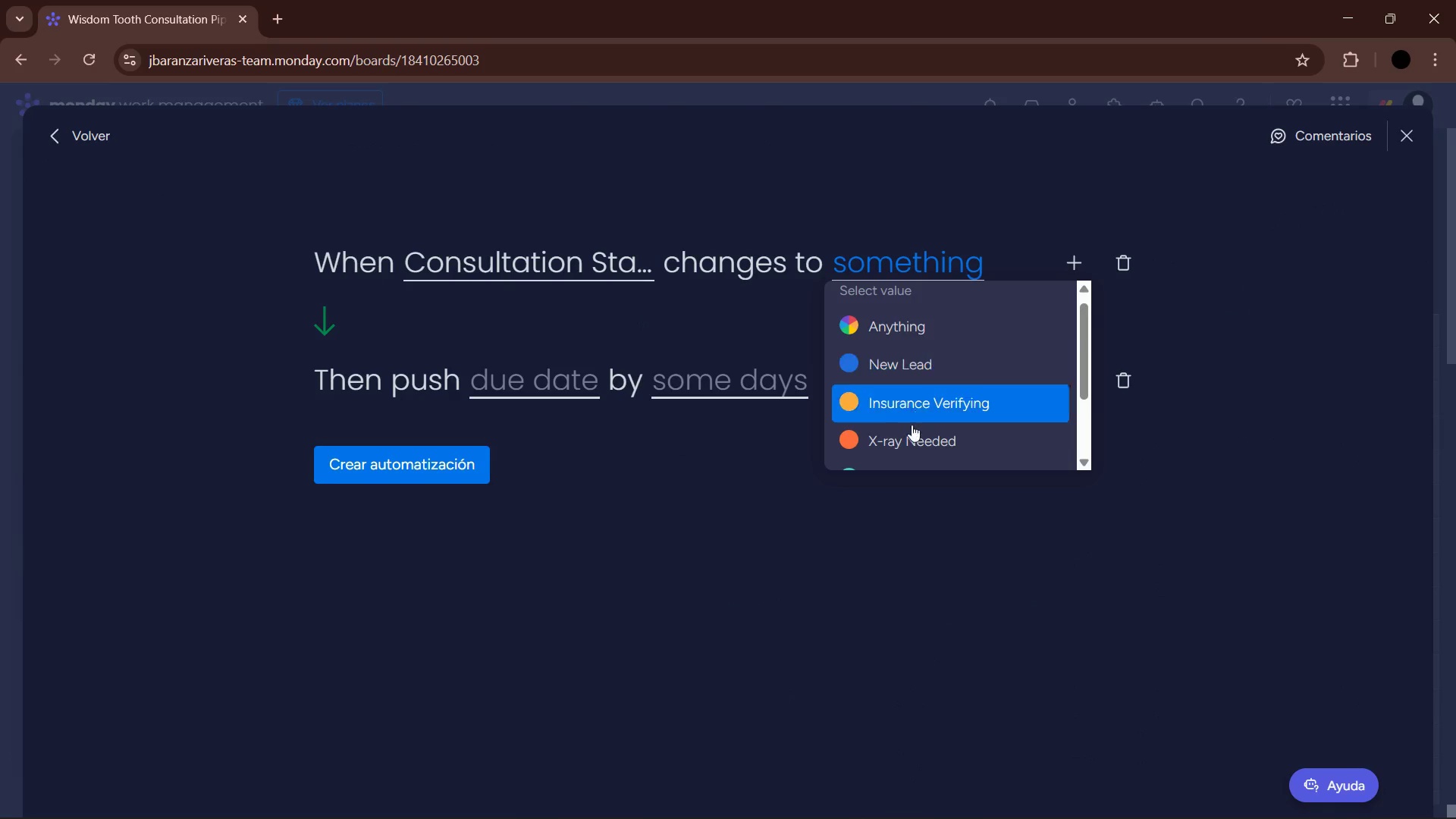 
left_click([915, 444])
 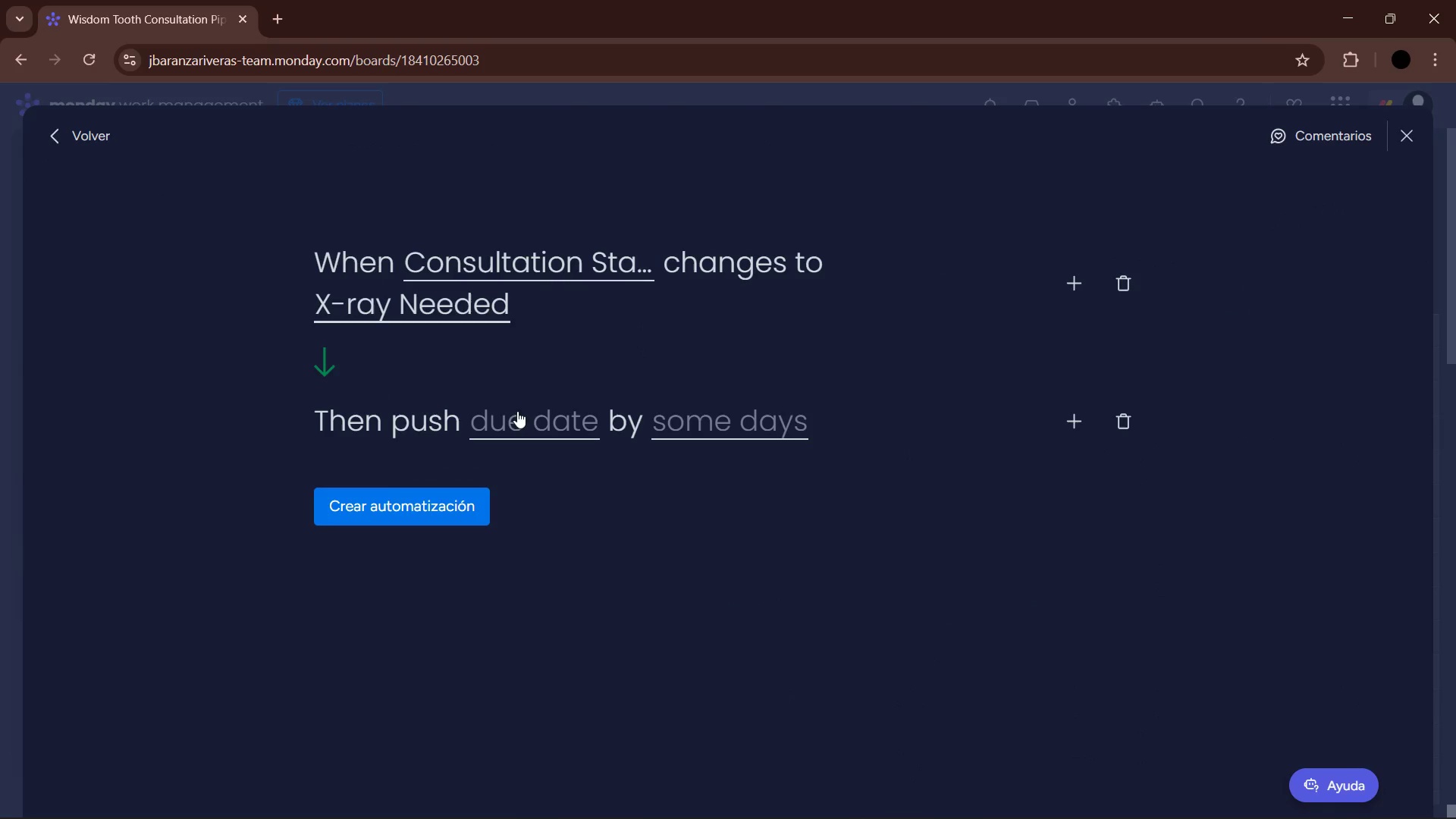 
left_click([519, 417])
 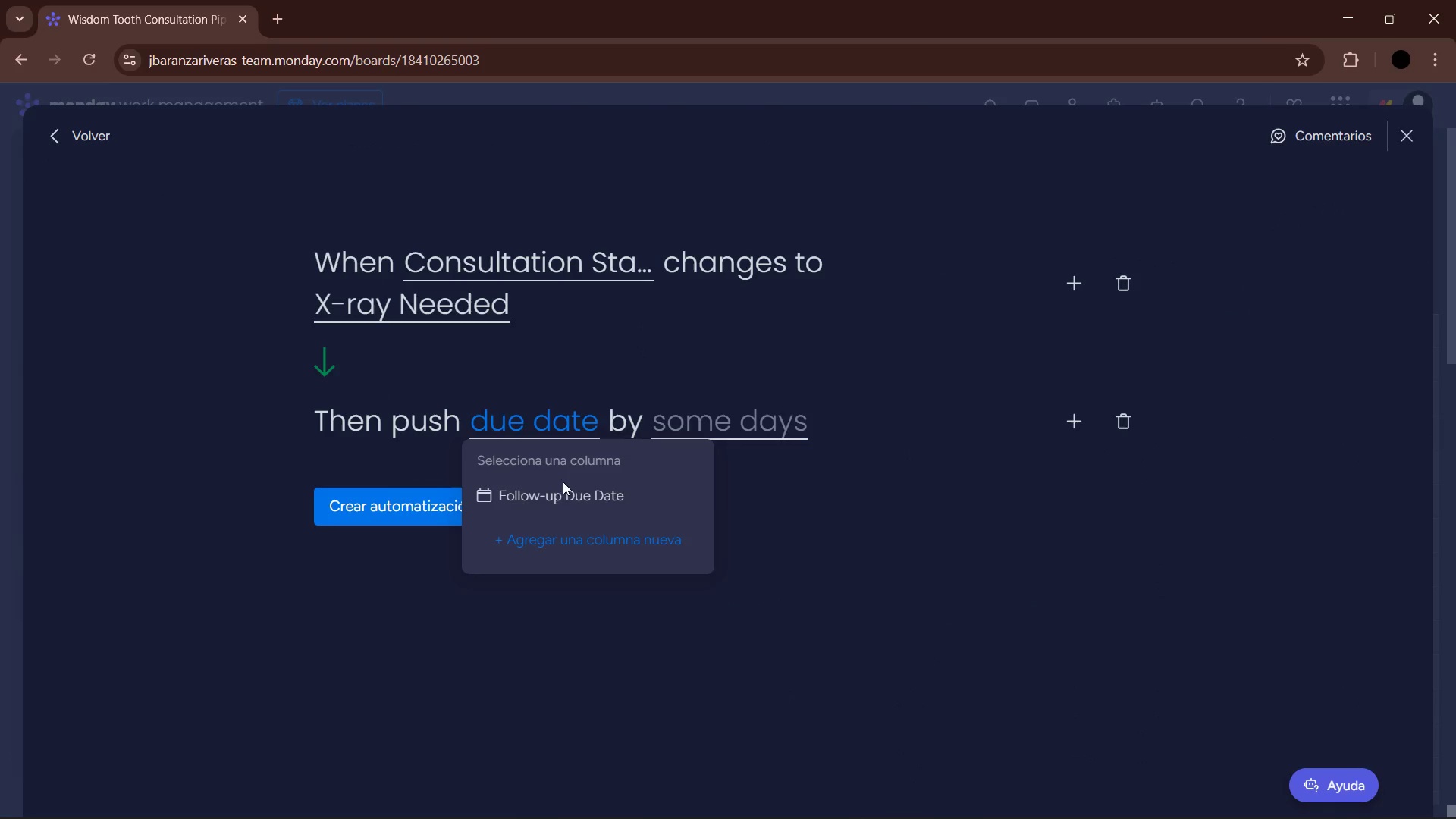 
left_click([565, 507])
 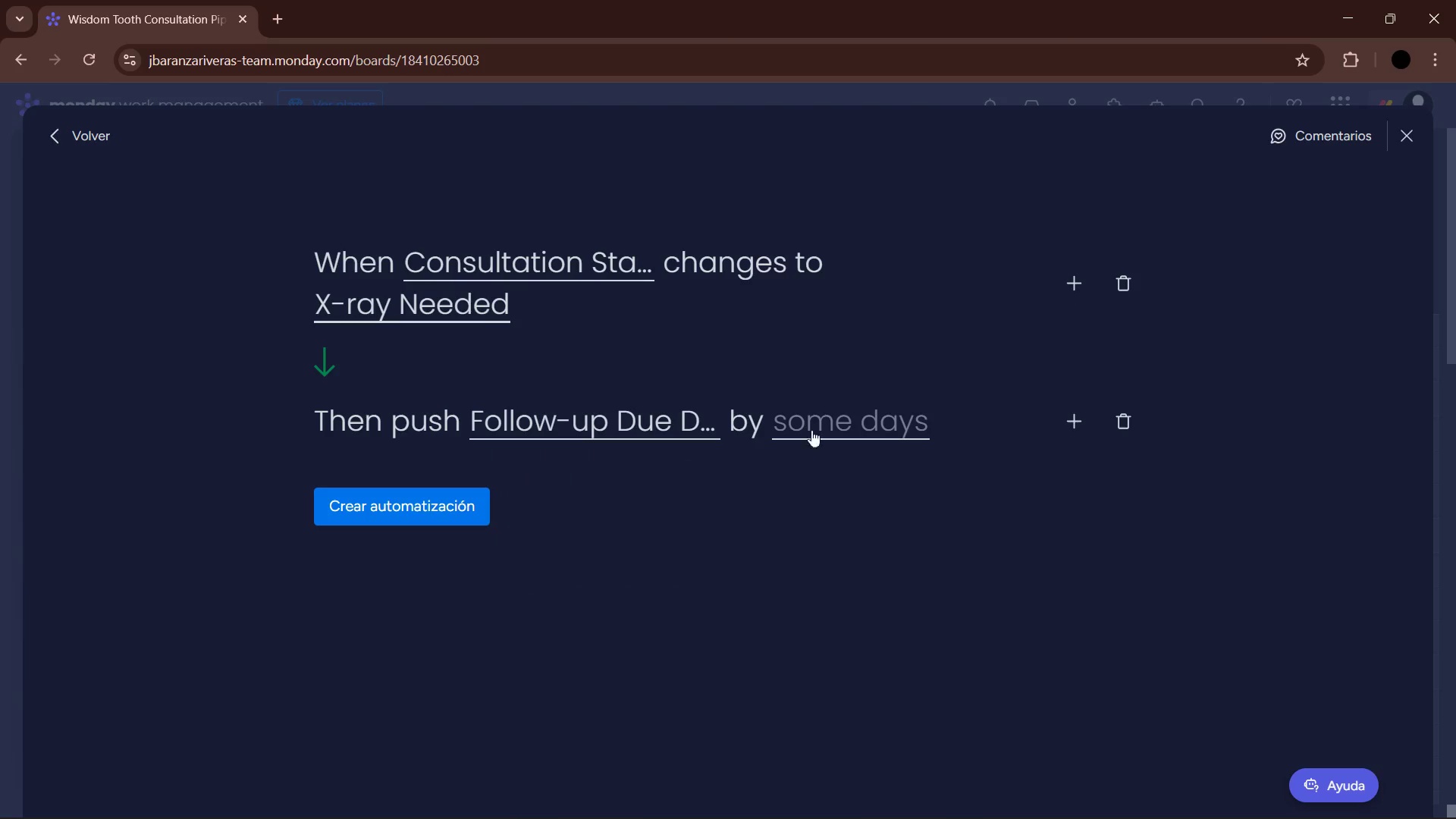 
left_click([845, 431])
 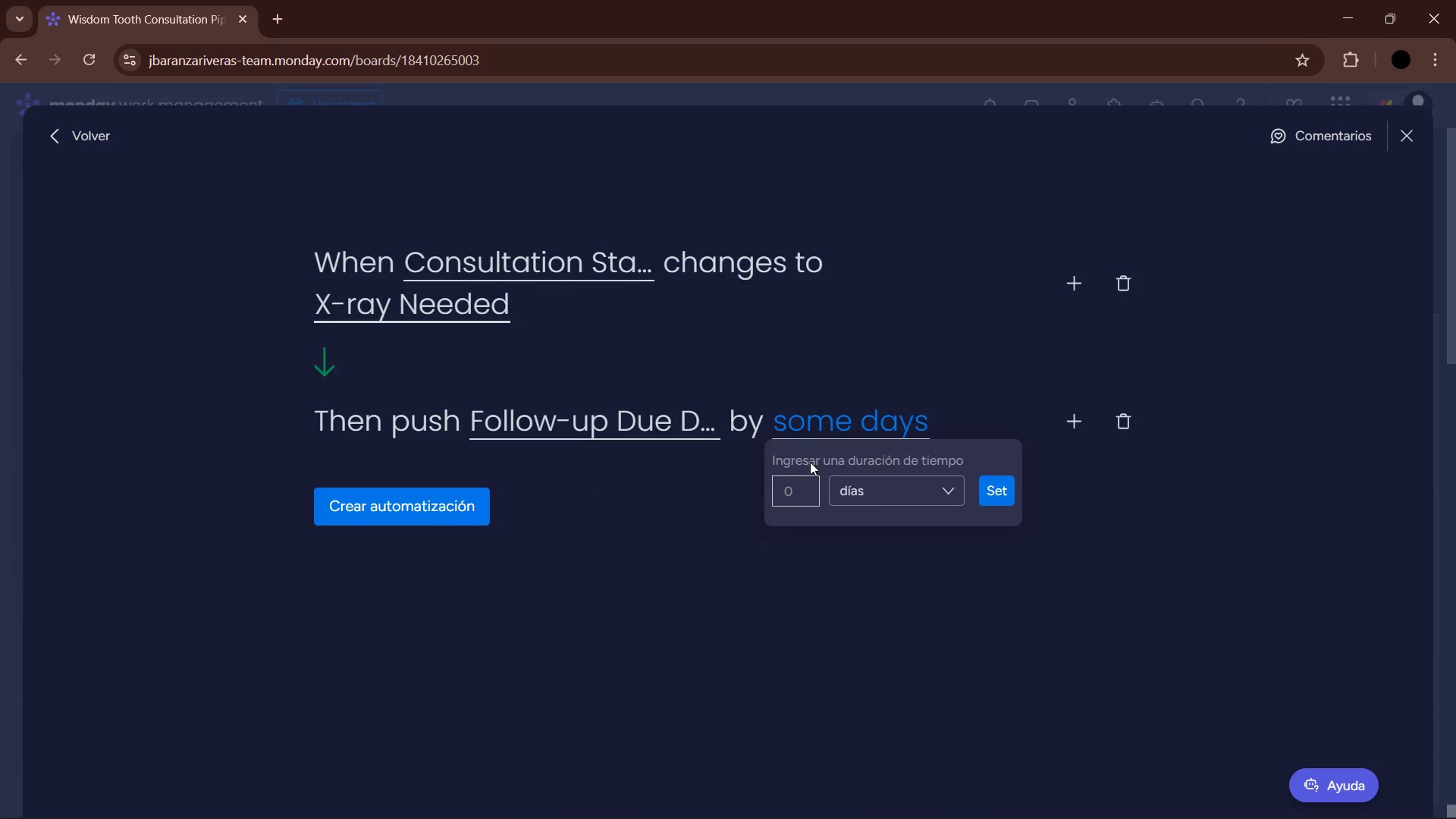 
left_click([810, 492])
 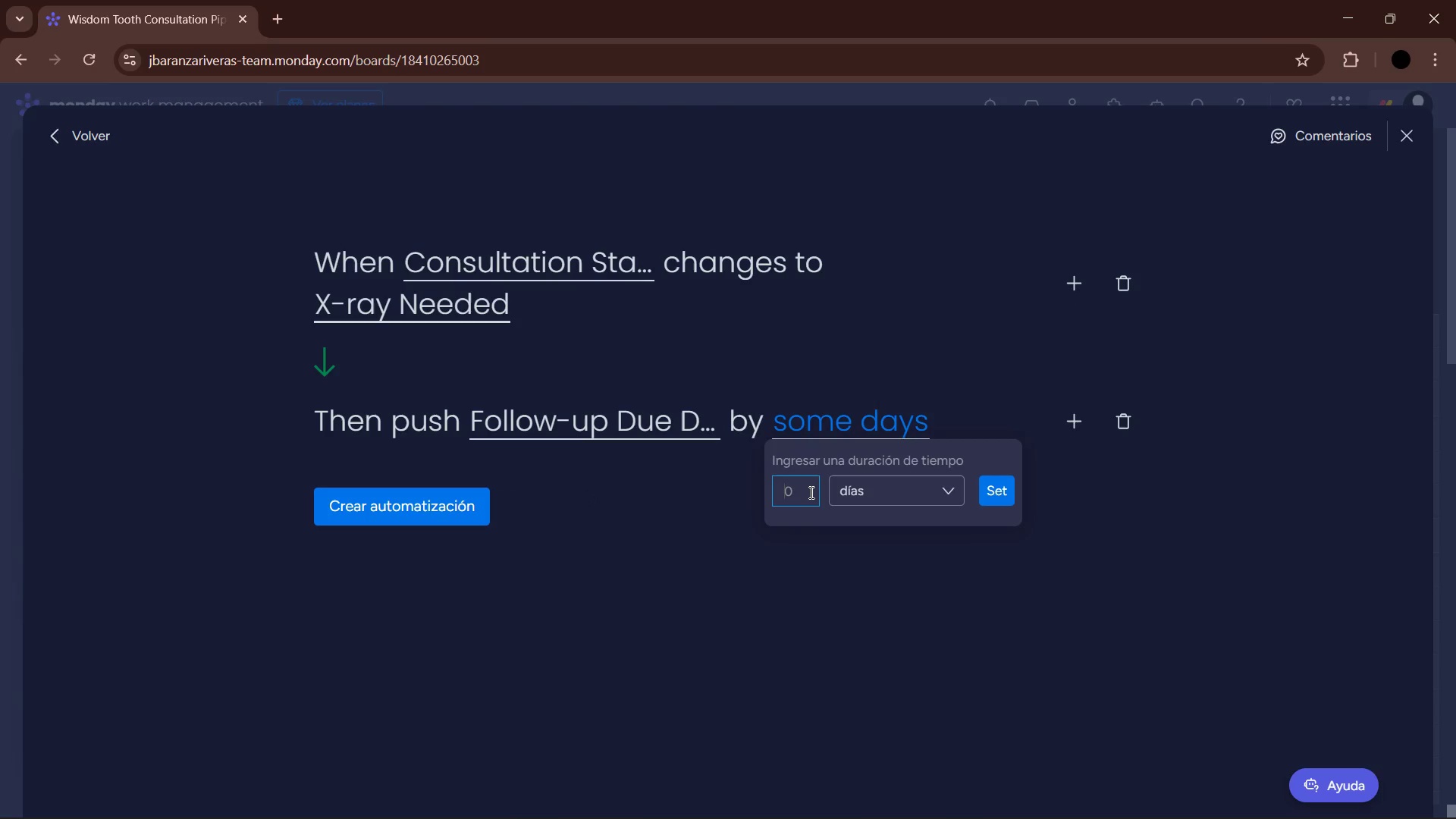 
key(Numpad2)
 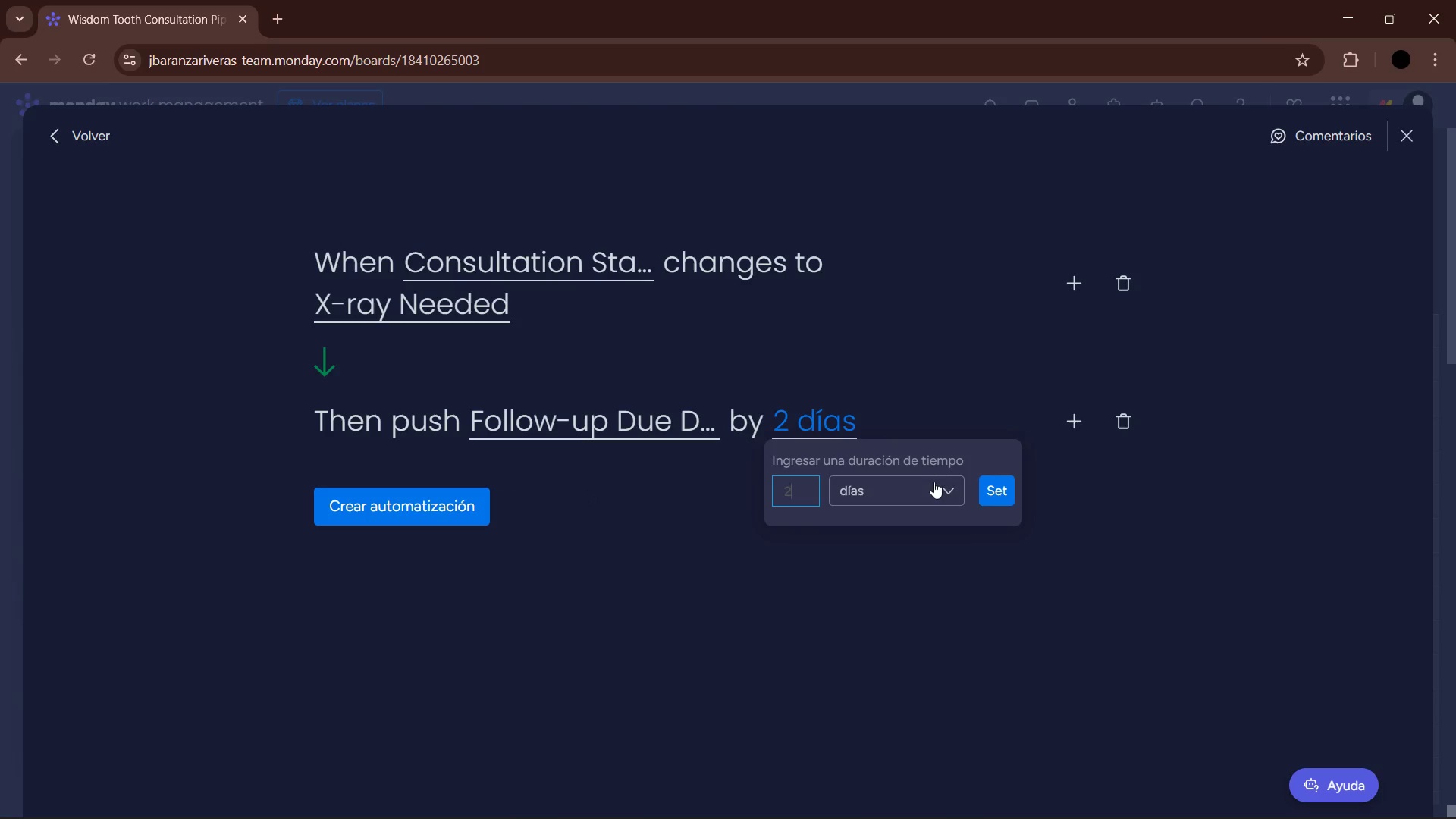 
left_click([991, 494])
 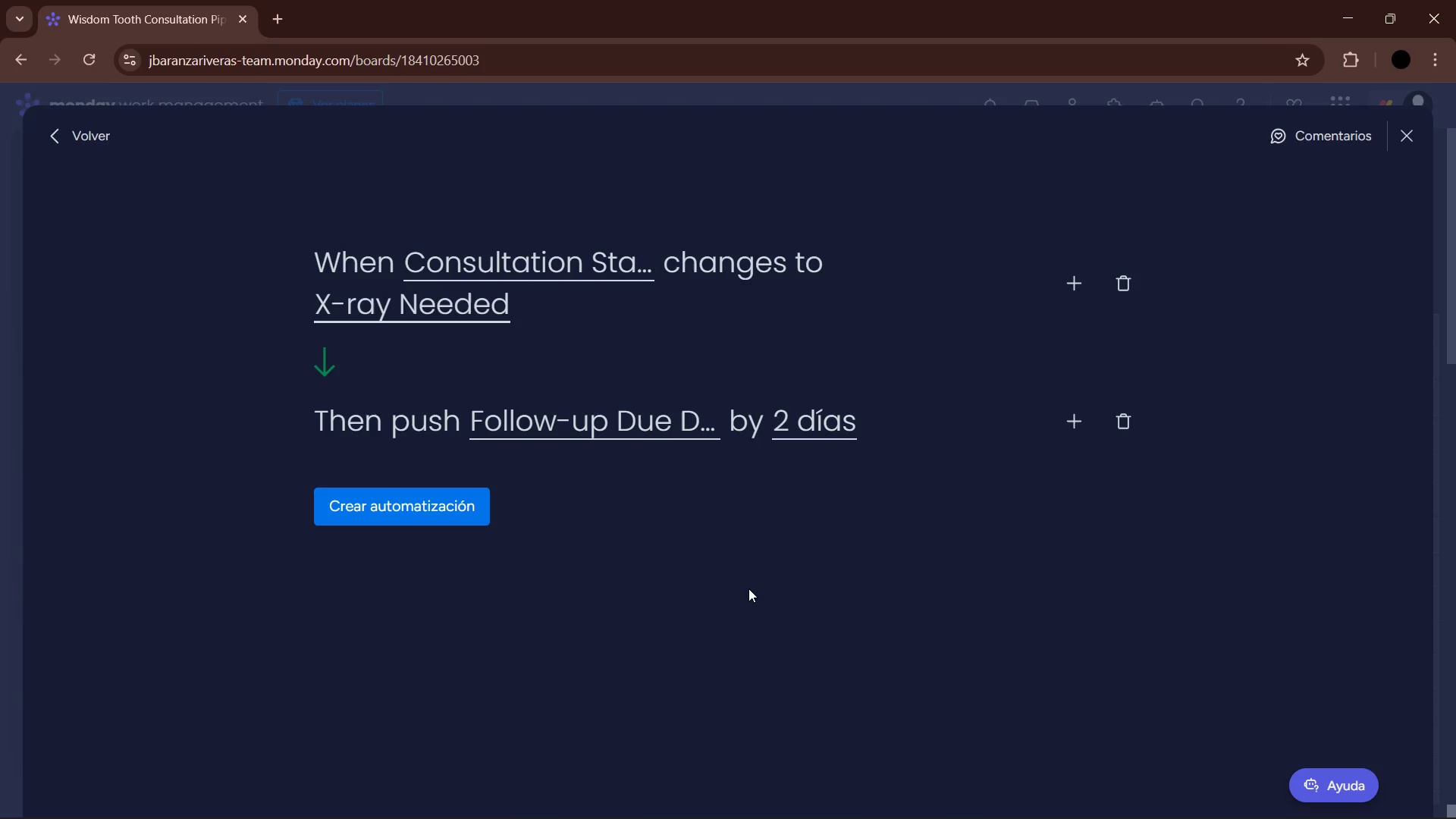 
wait(39.58)
 